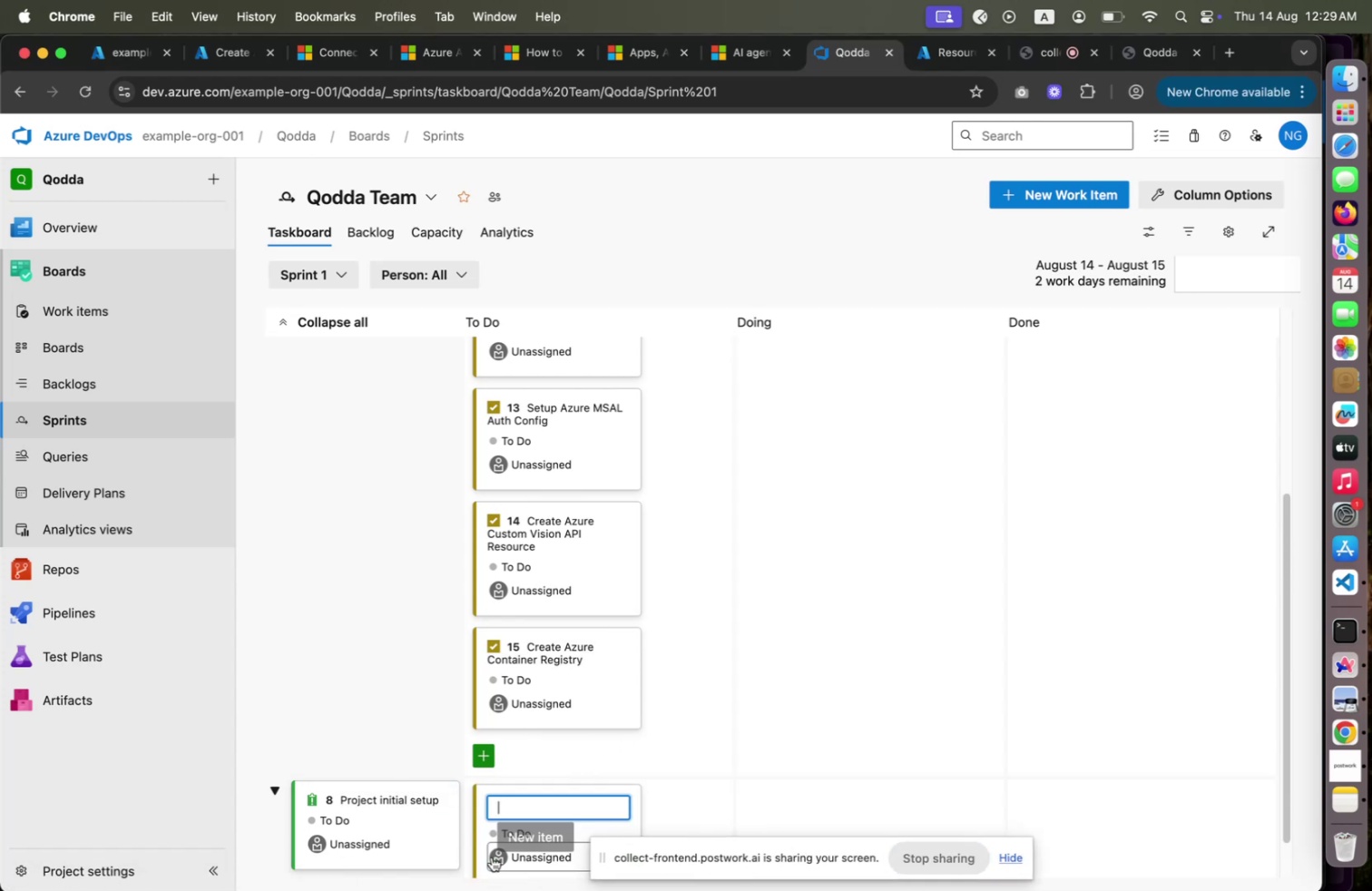 
left_click([490, 857])
 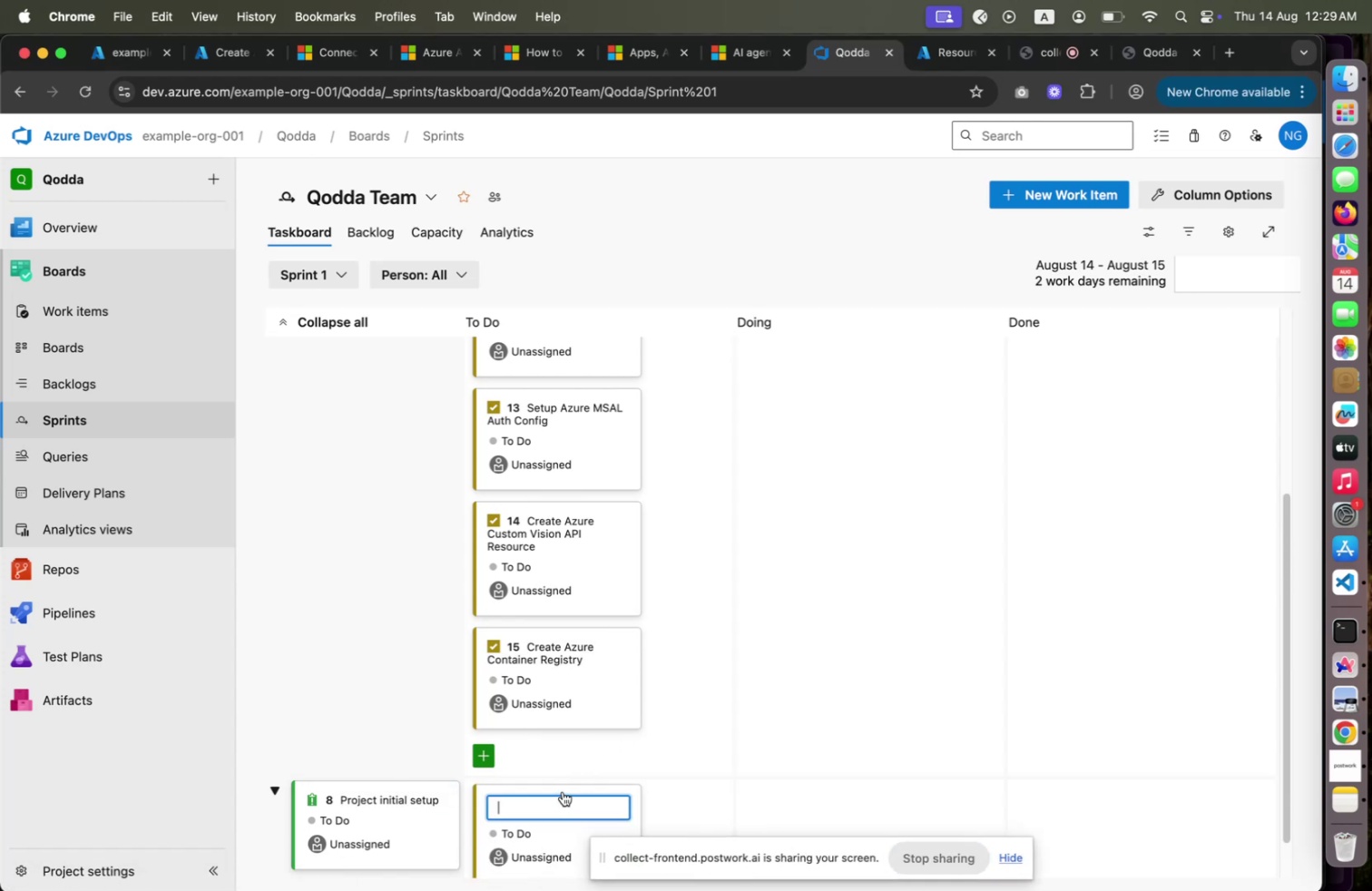 
type(Push code to Gith)
 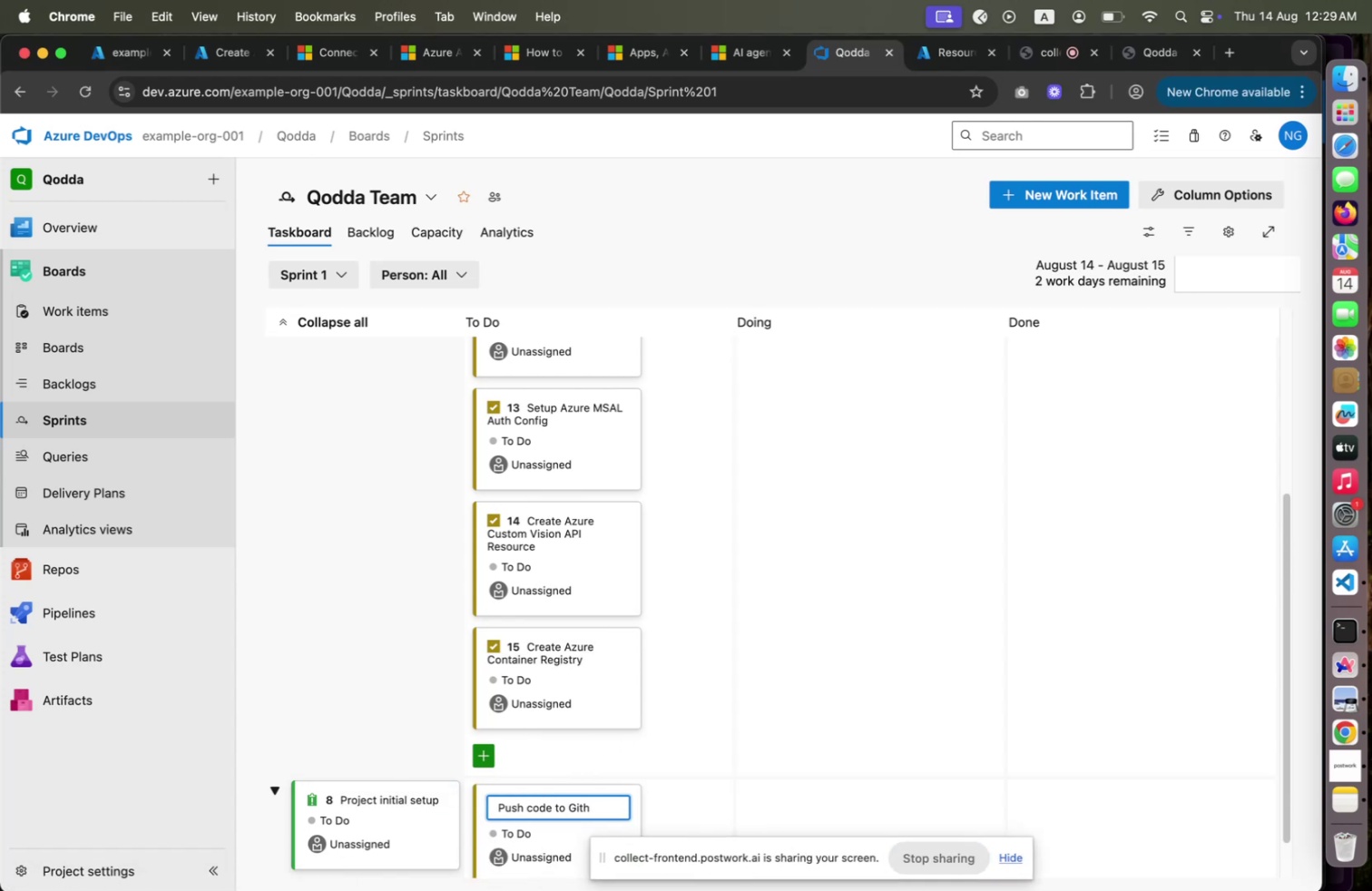 
key(Shift+ArrowUp)
 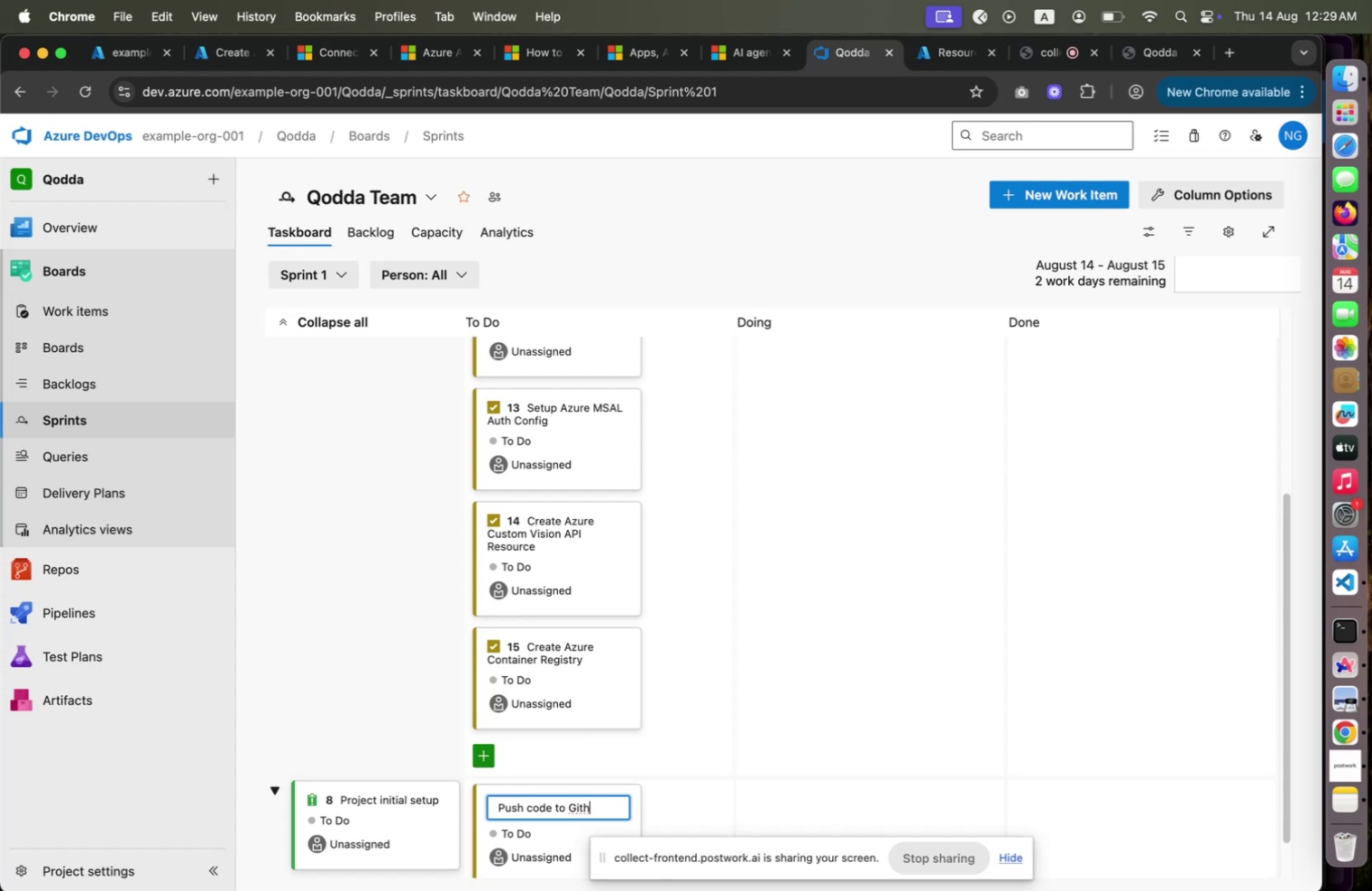 
type([Home]Create H)
key(Backspace)
type(GitHub repo for project)
 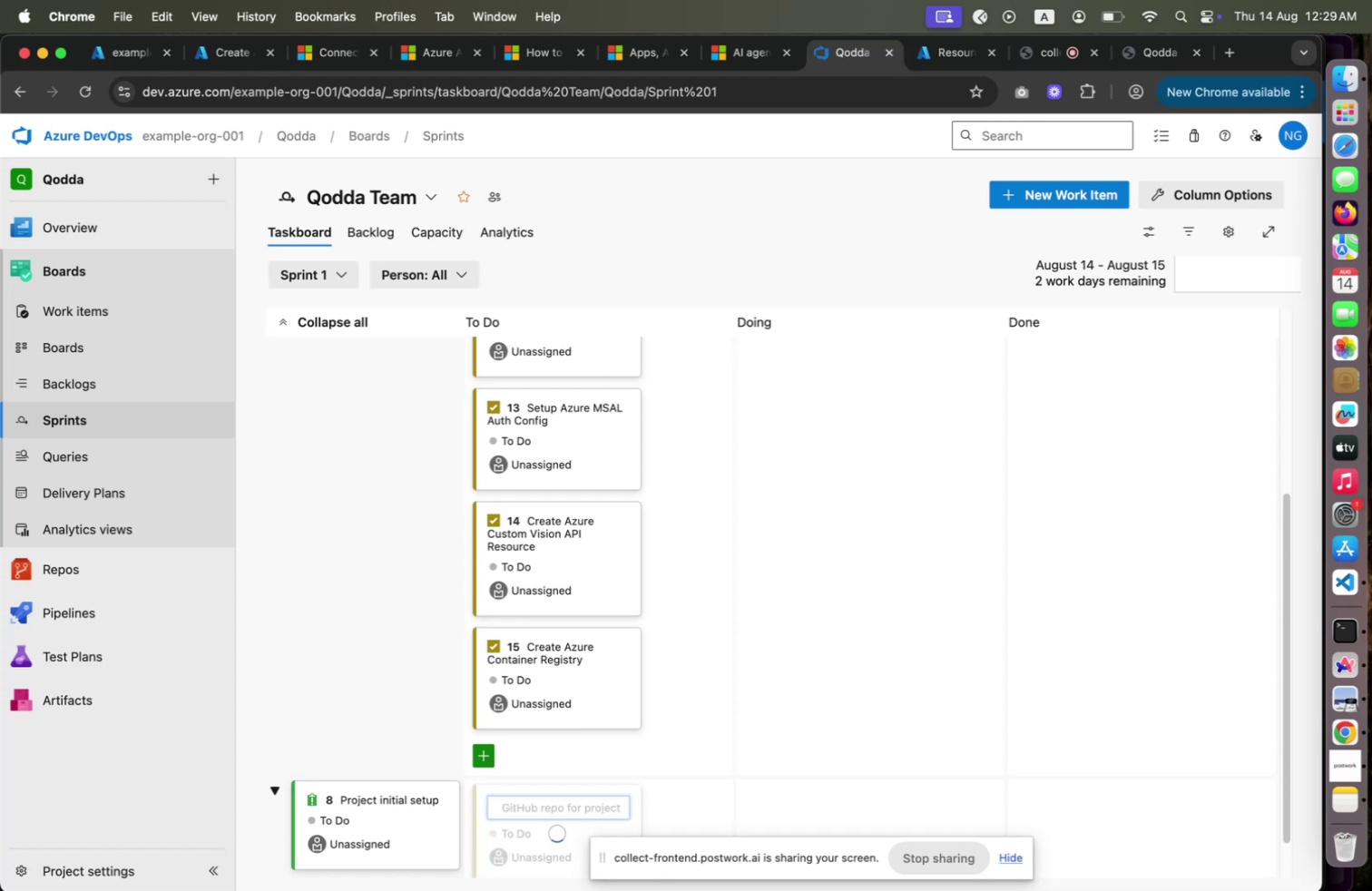 
 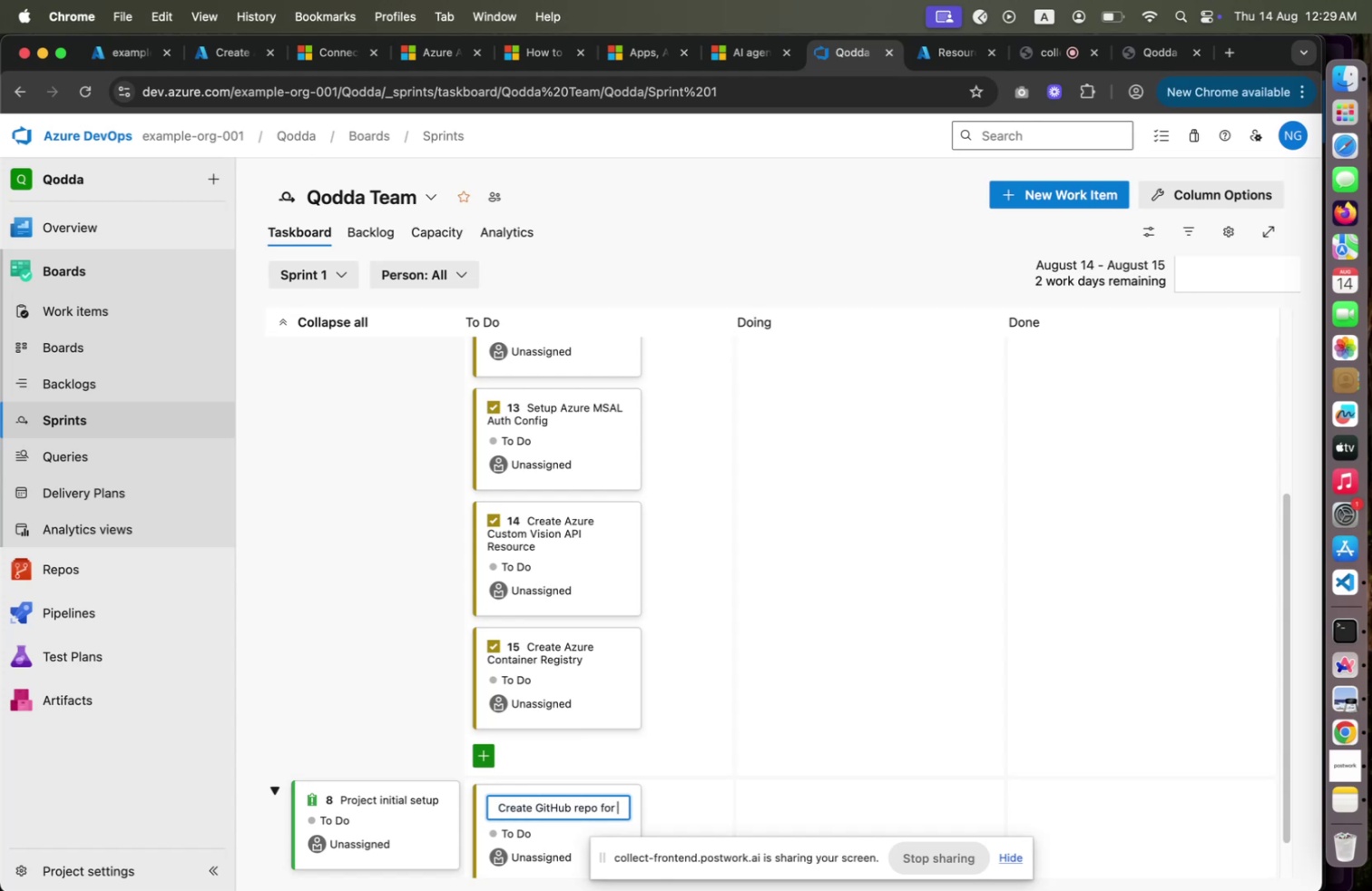 
key(Enter)
 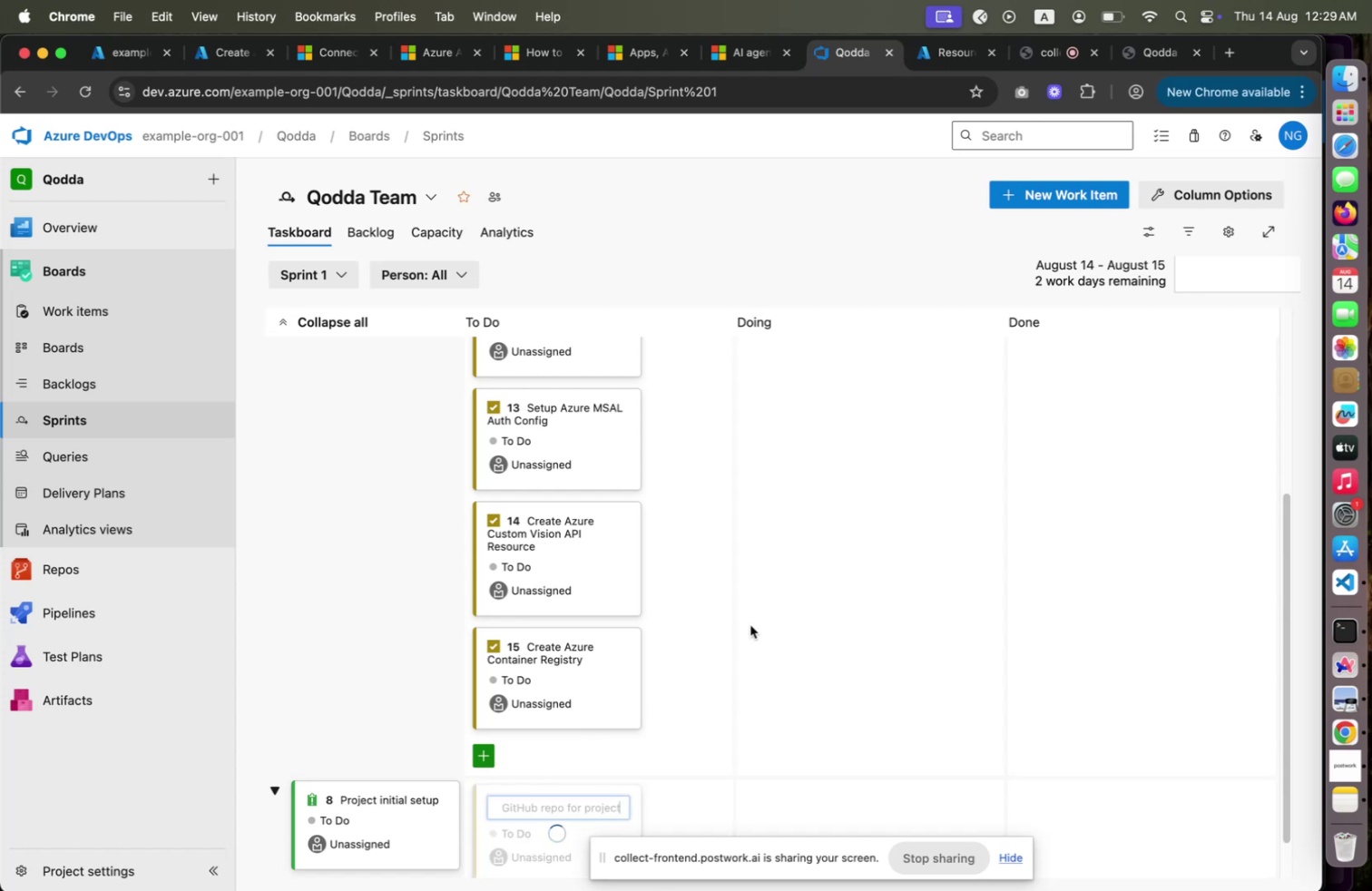 
scroll: coordinate [720, 615], scroll_direction: down, amount: 10.0
 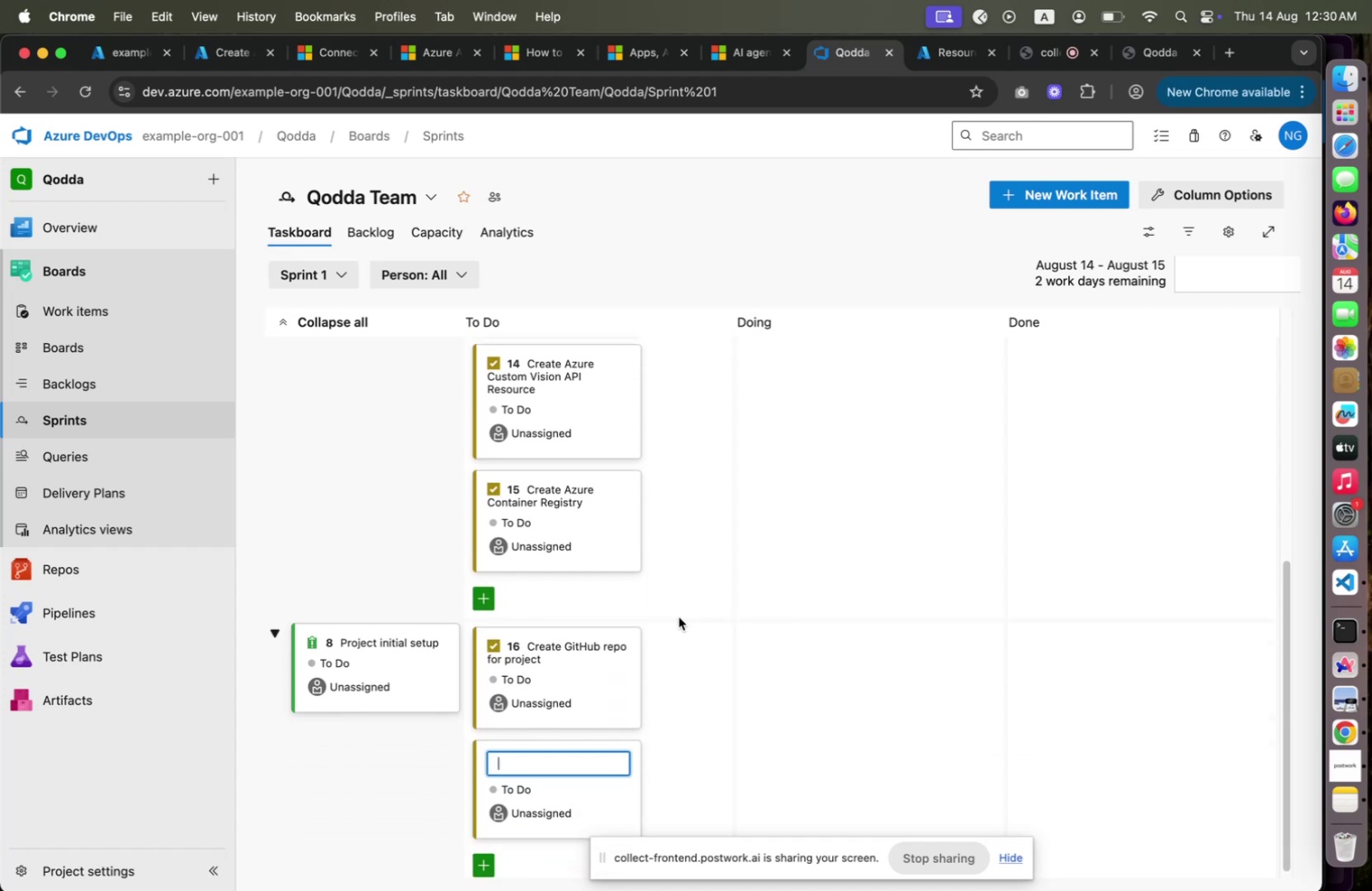 
type(Push code to GitHub repo)
 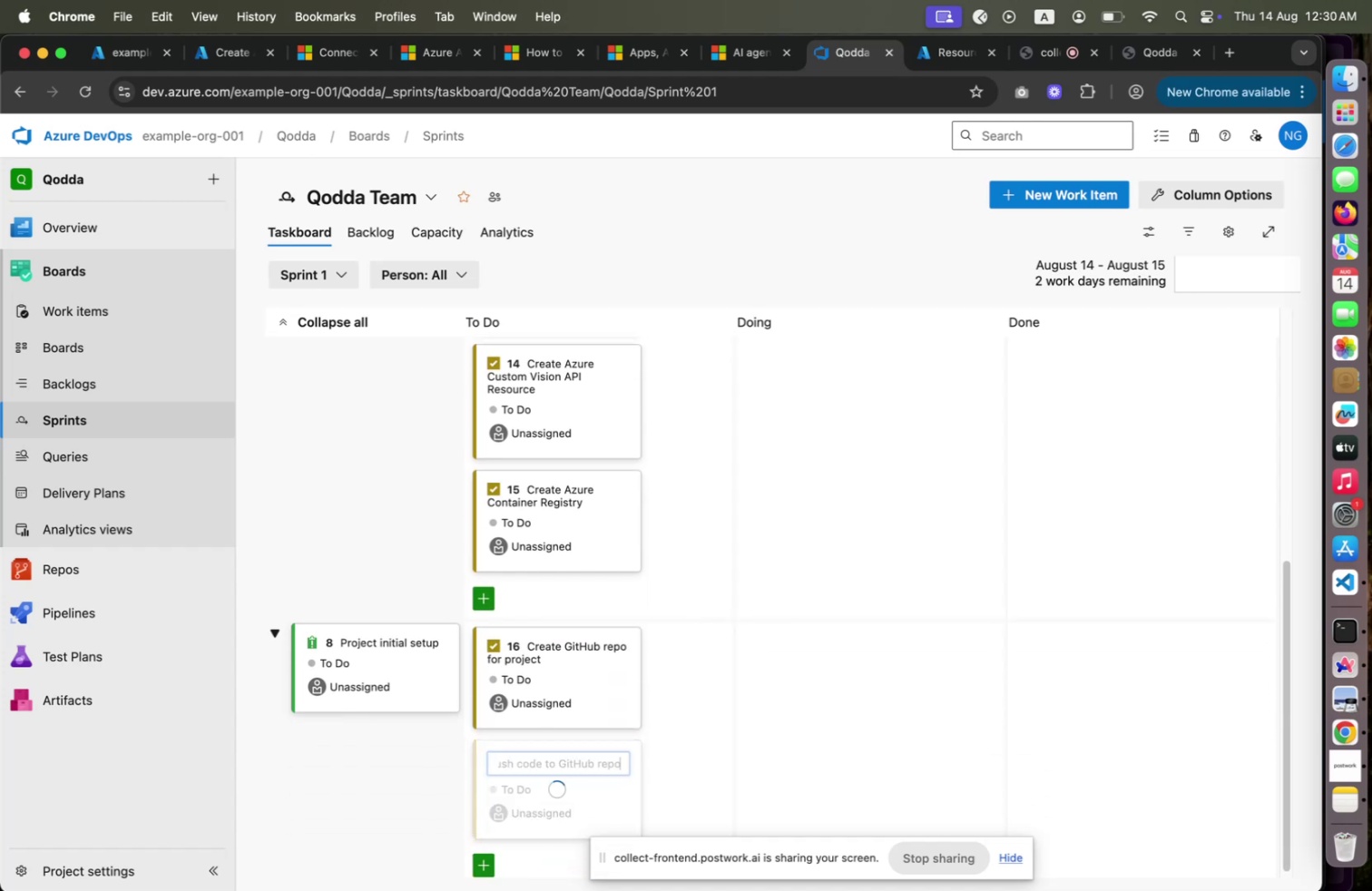 
key(Enter)
 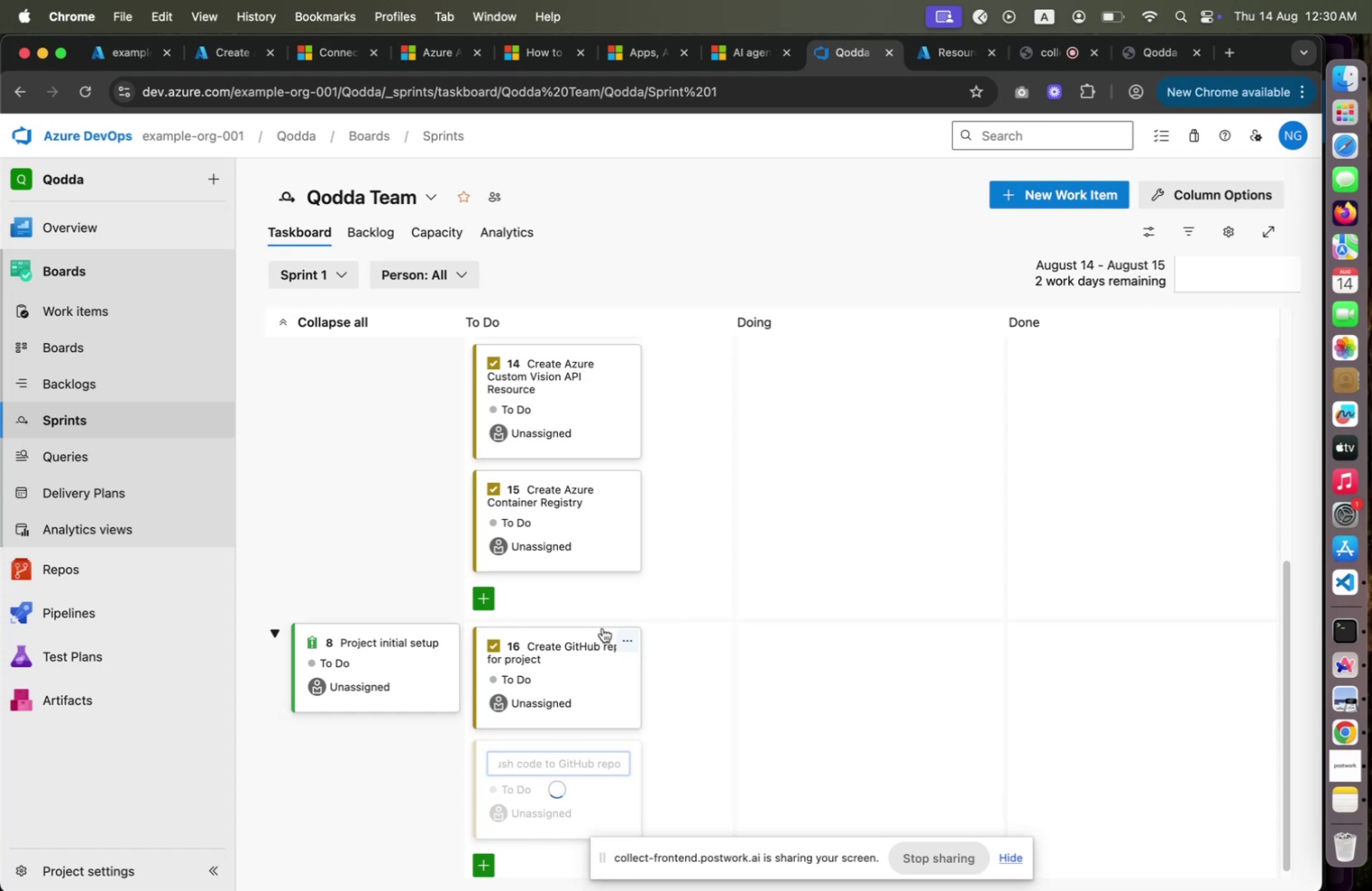 
wait(5.82)
 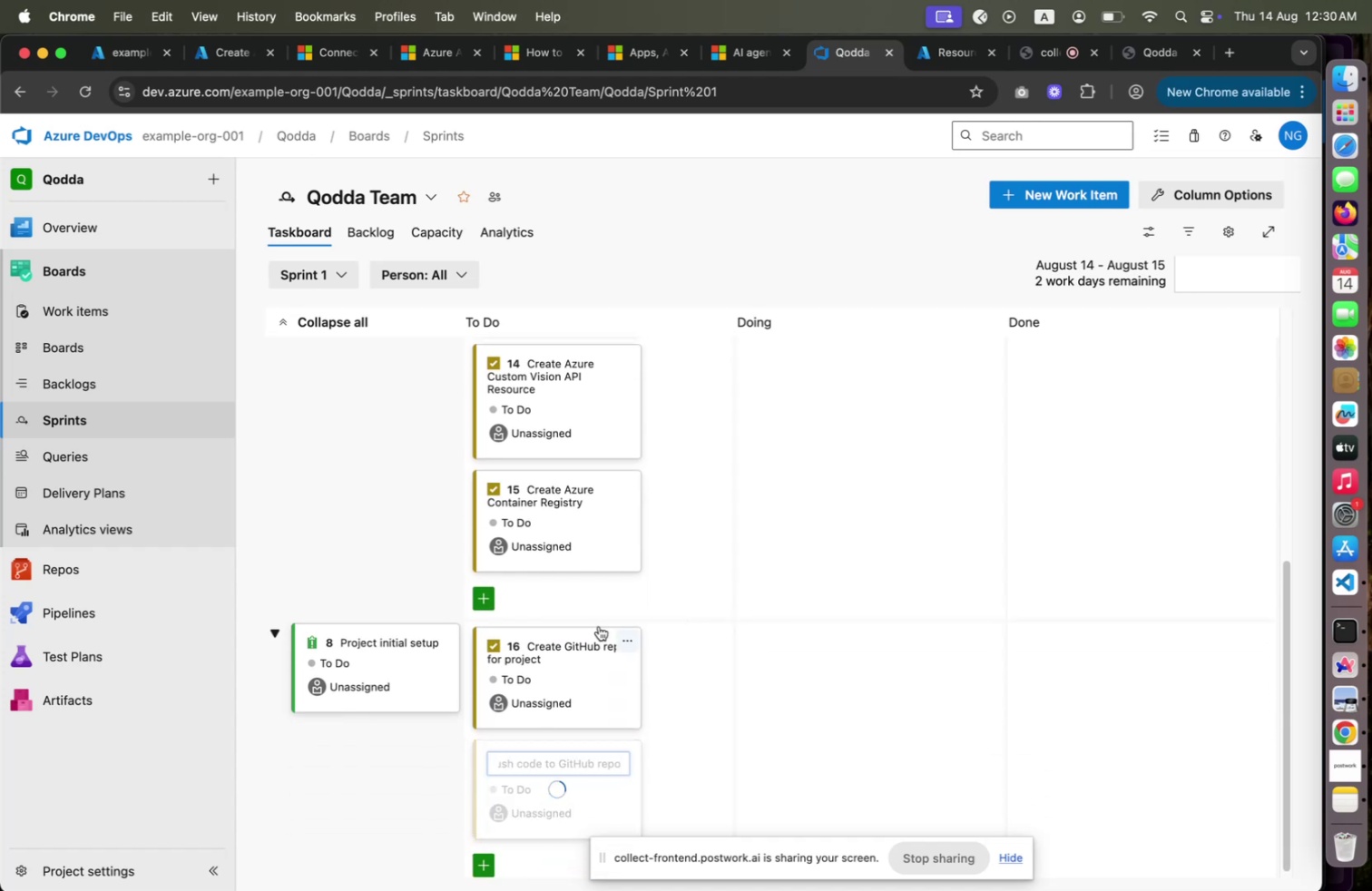 
scroll: coordinate [603, 627], scroll_direction: down, amount: 17.0
 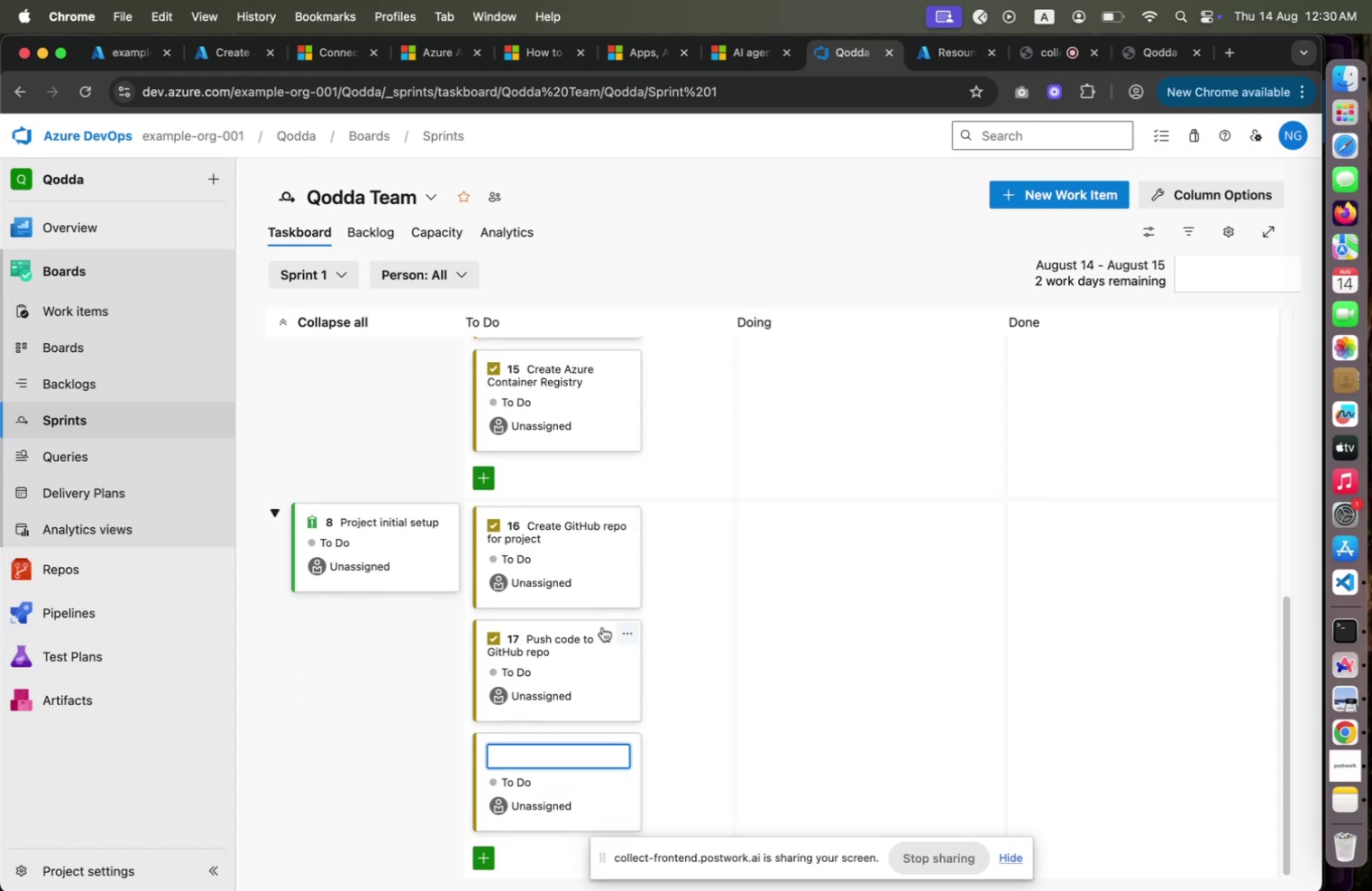 
wait(8.41)
 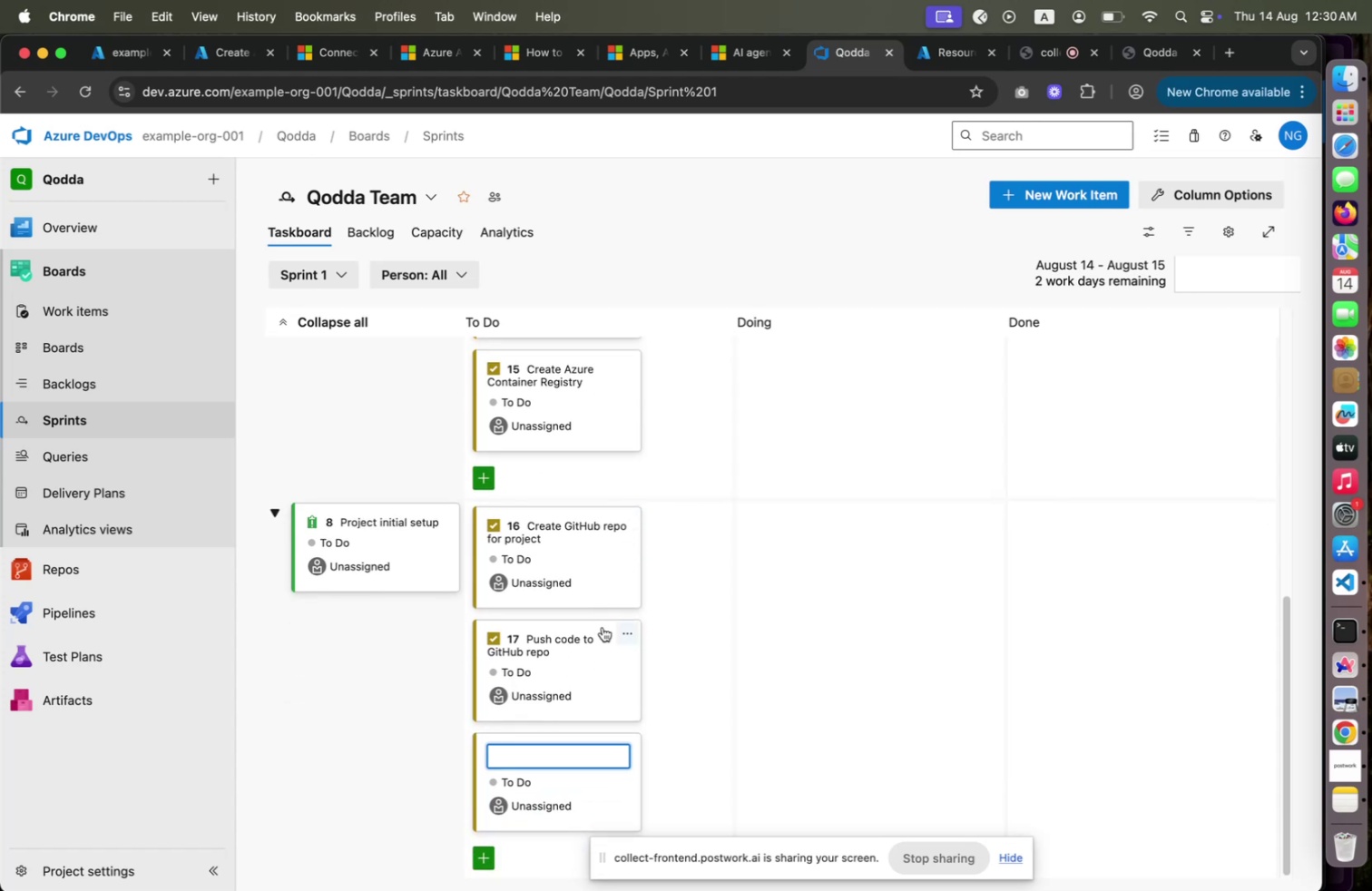 
left_click_drag(start_coordinate=[390, 515], to_coordinate=[840, 354])
 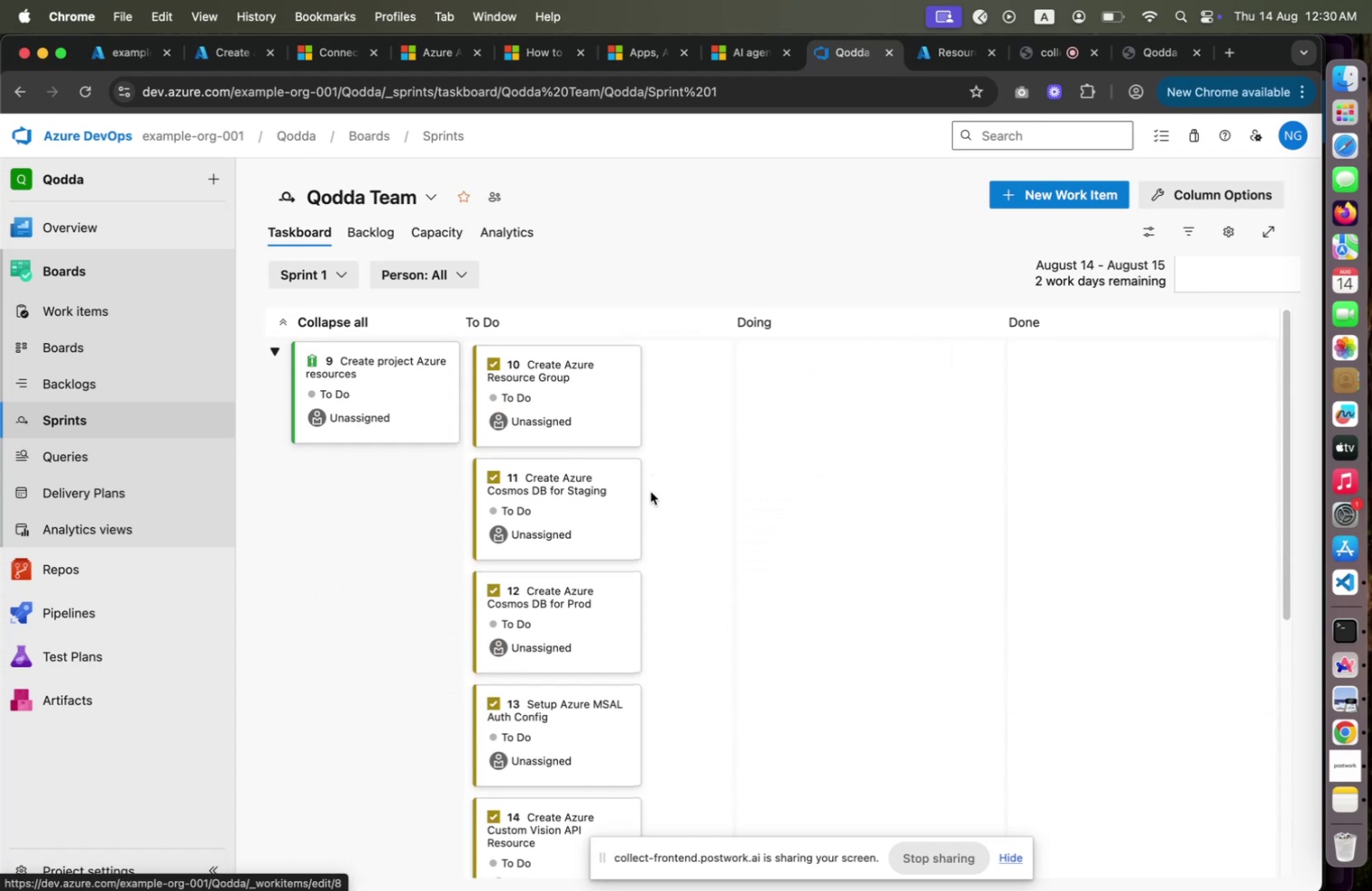 
scroll: coordinate [629, 567], scroll_direction: down, amount: 24.0
 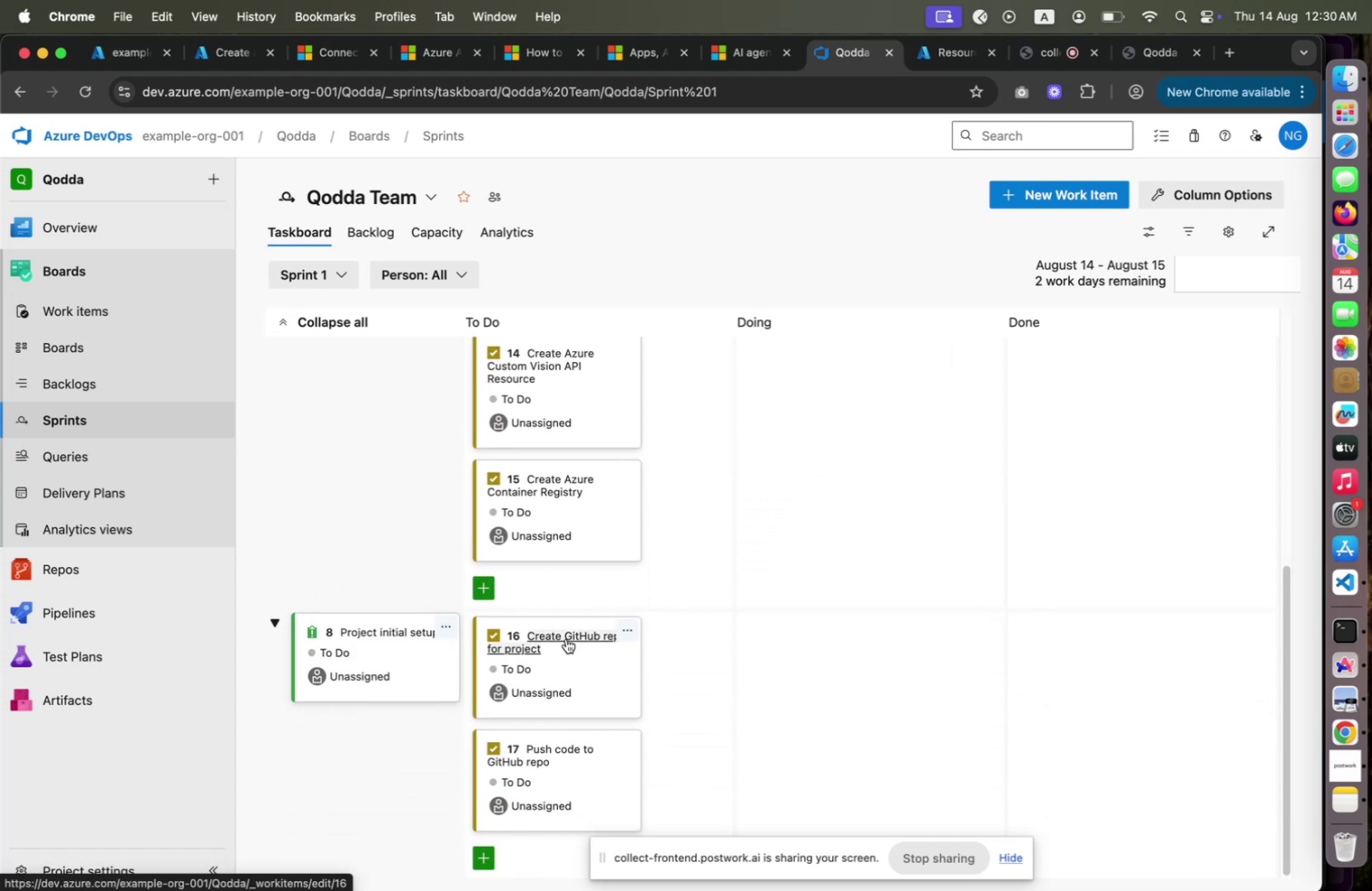 
left_click([566, 638])
 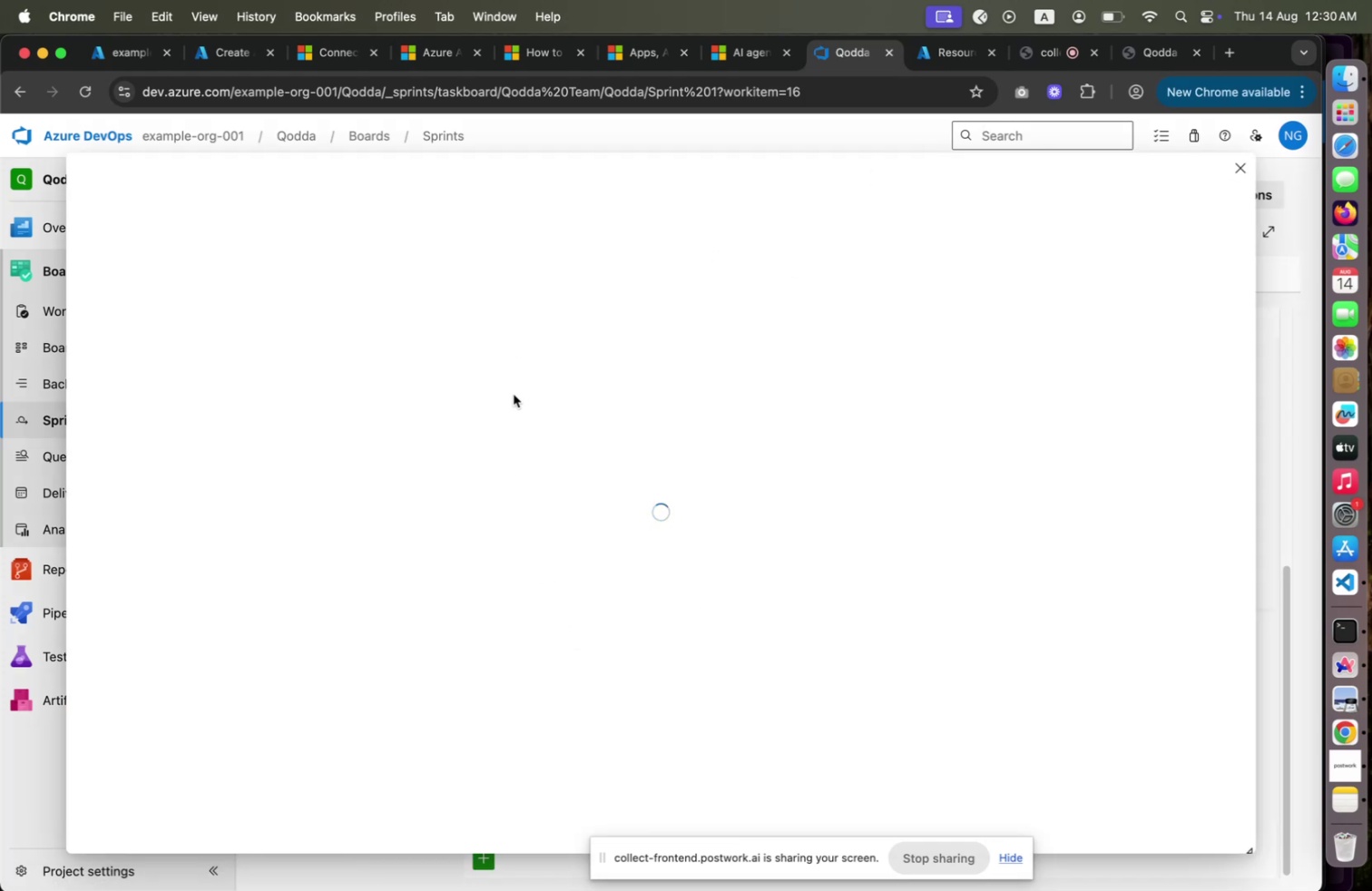 
wait(5.14)
 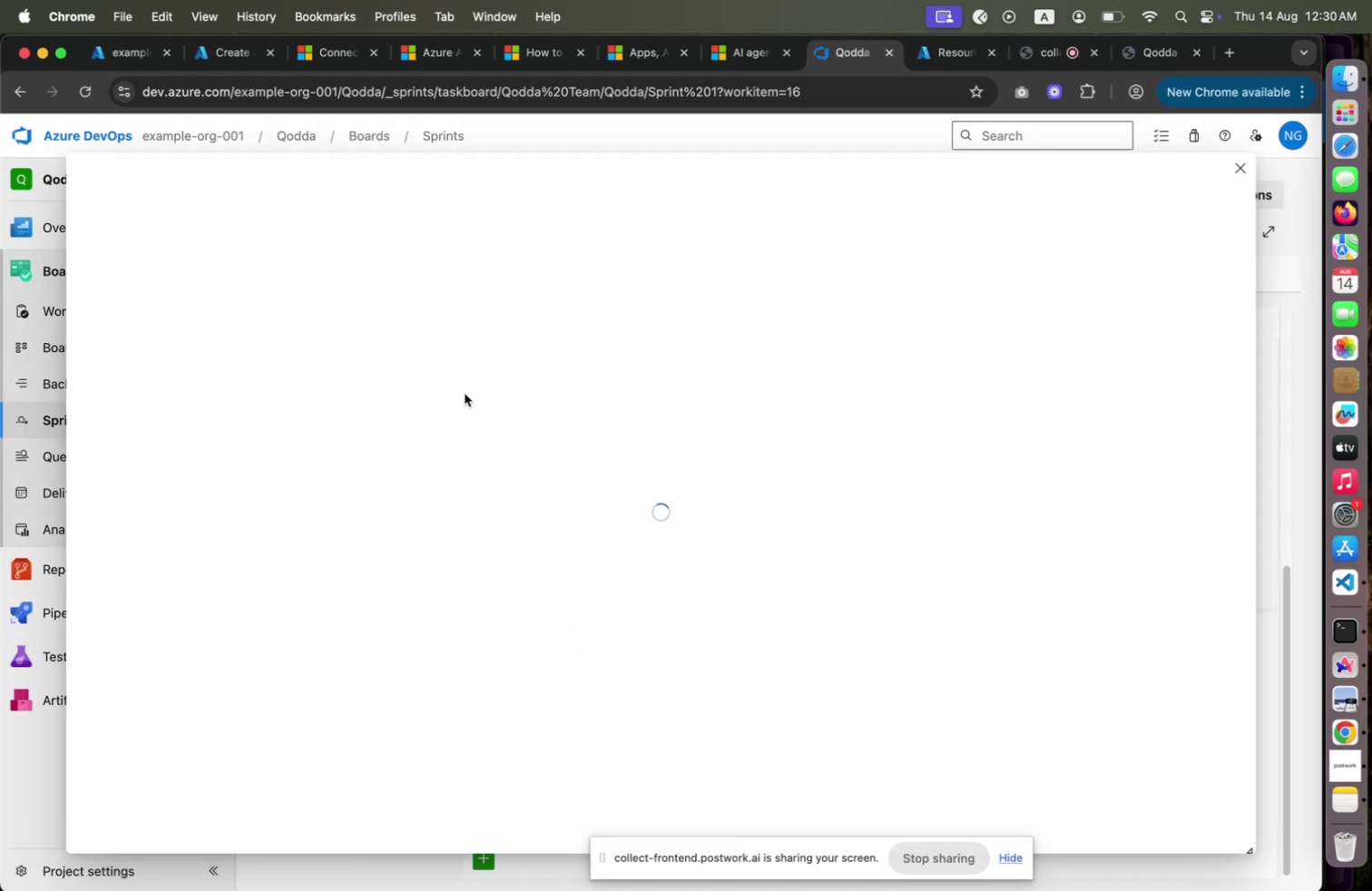 
left_click([1166, 56])
 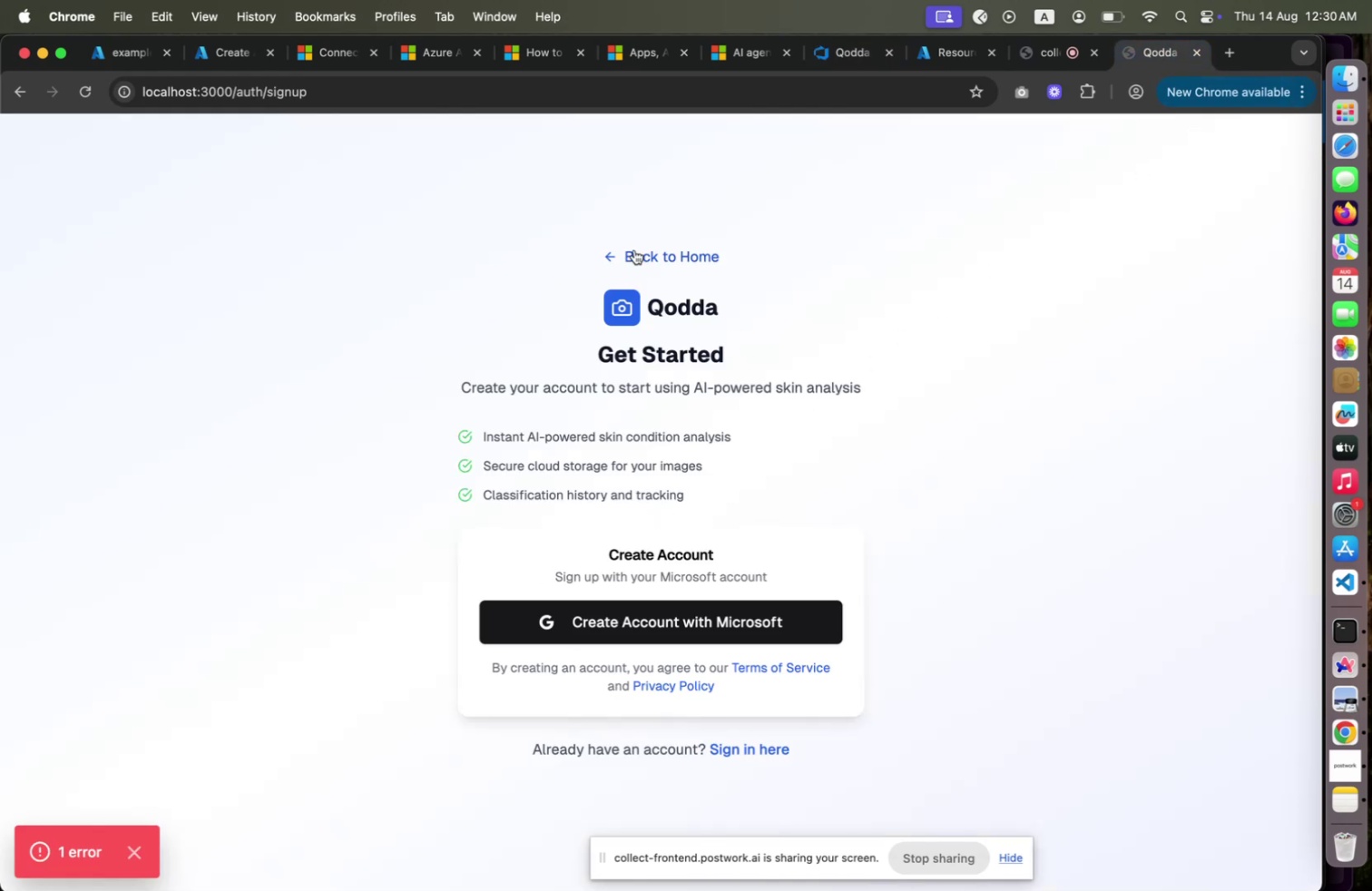 
left_click([635, 251])
 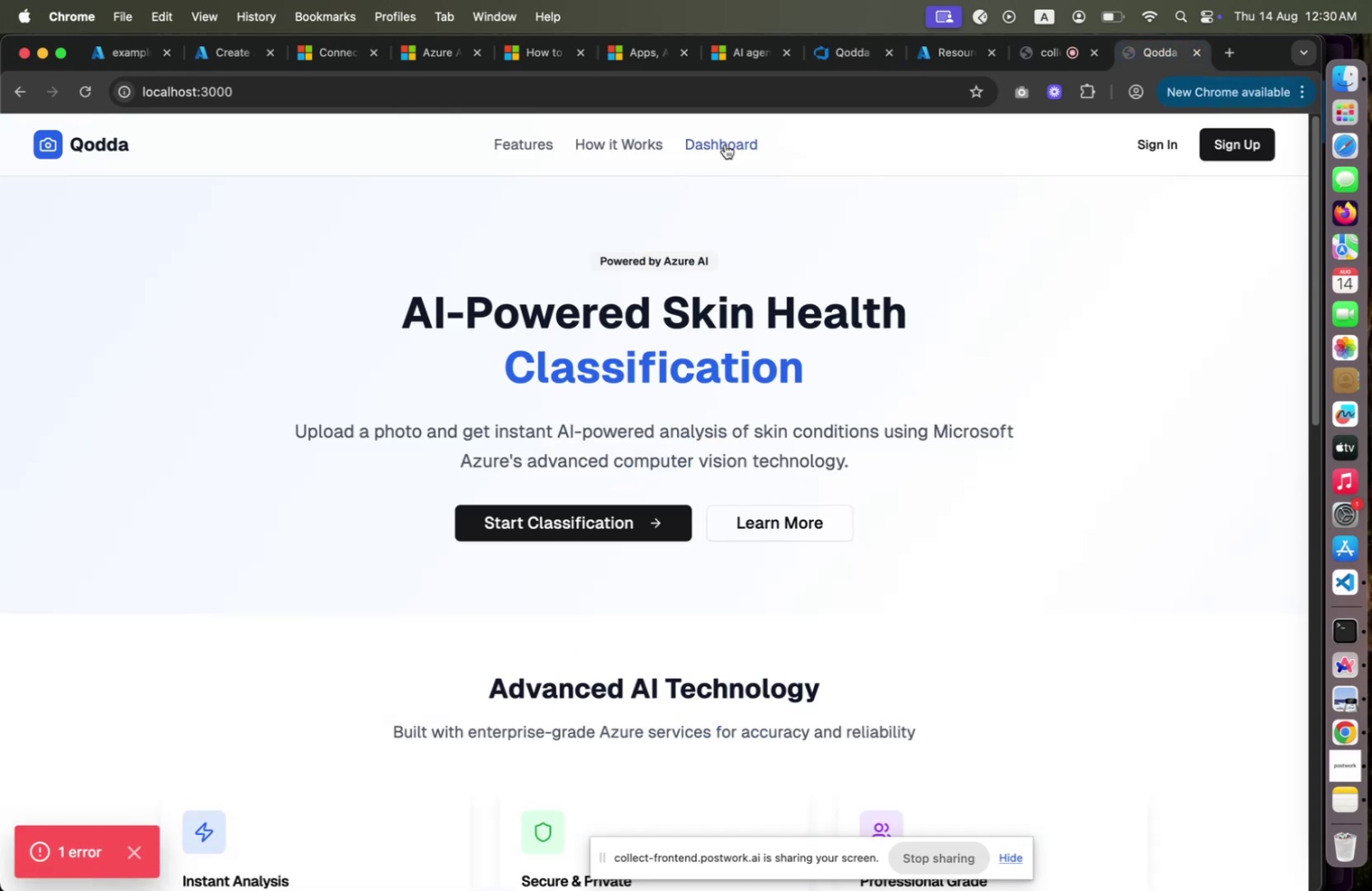 
left_click([730, 141])
 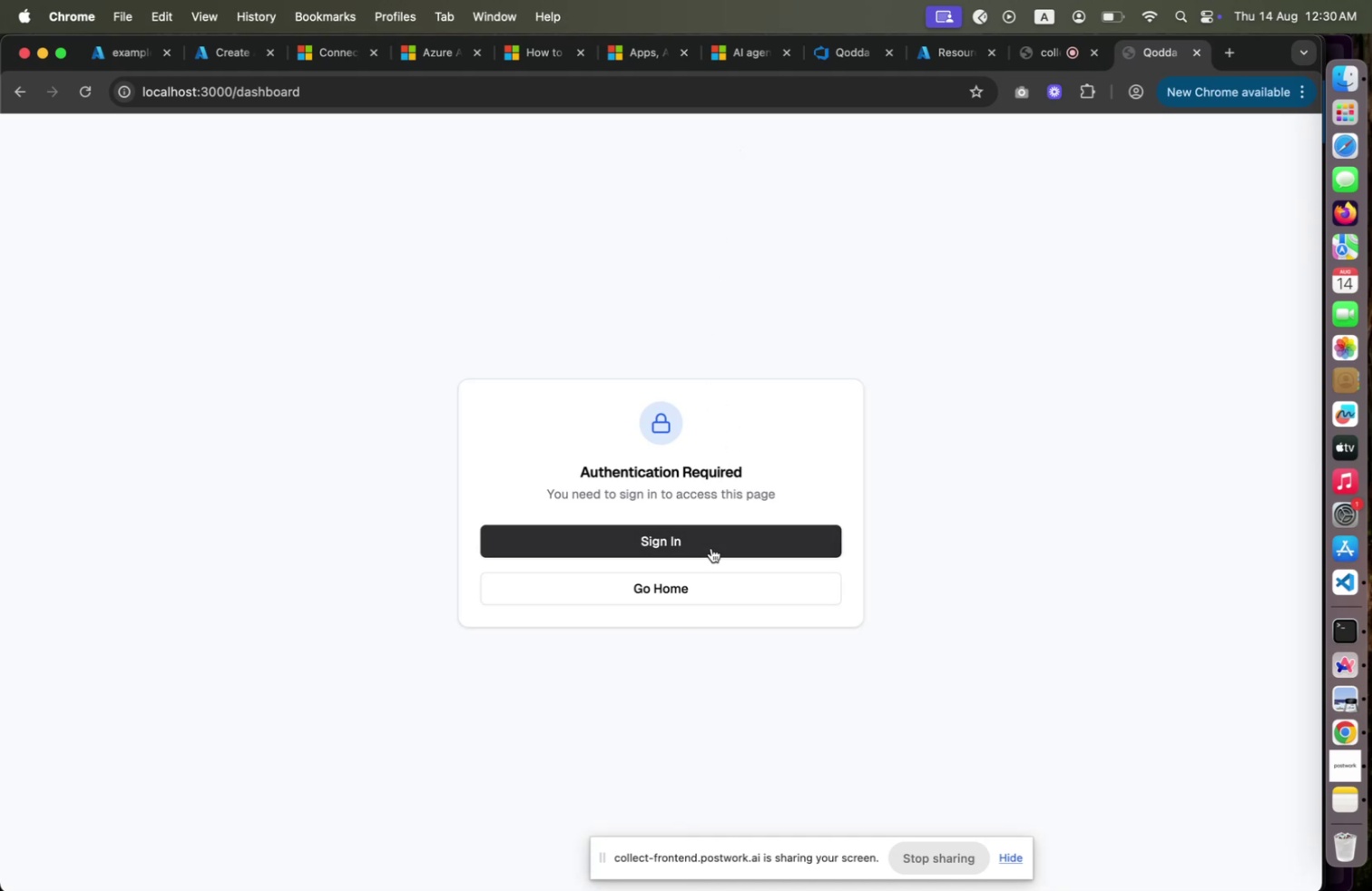 
left_click([713, 545])
 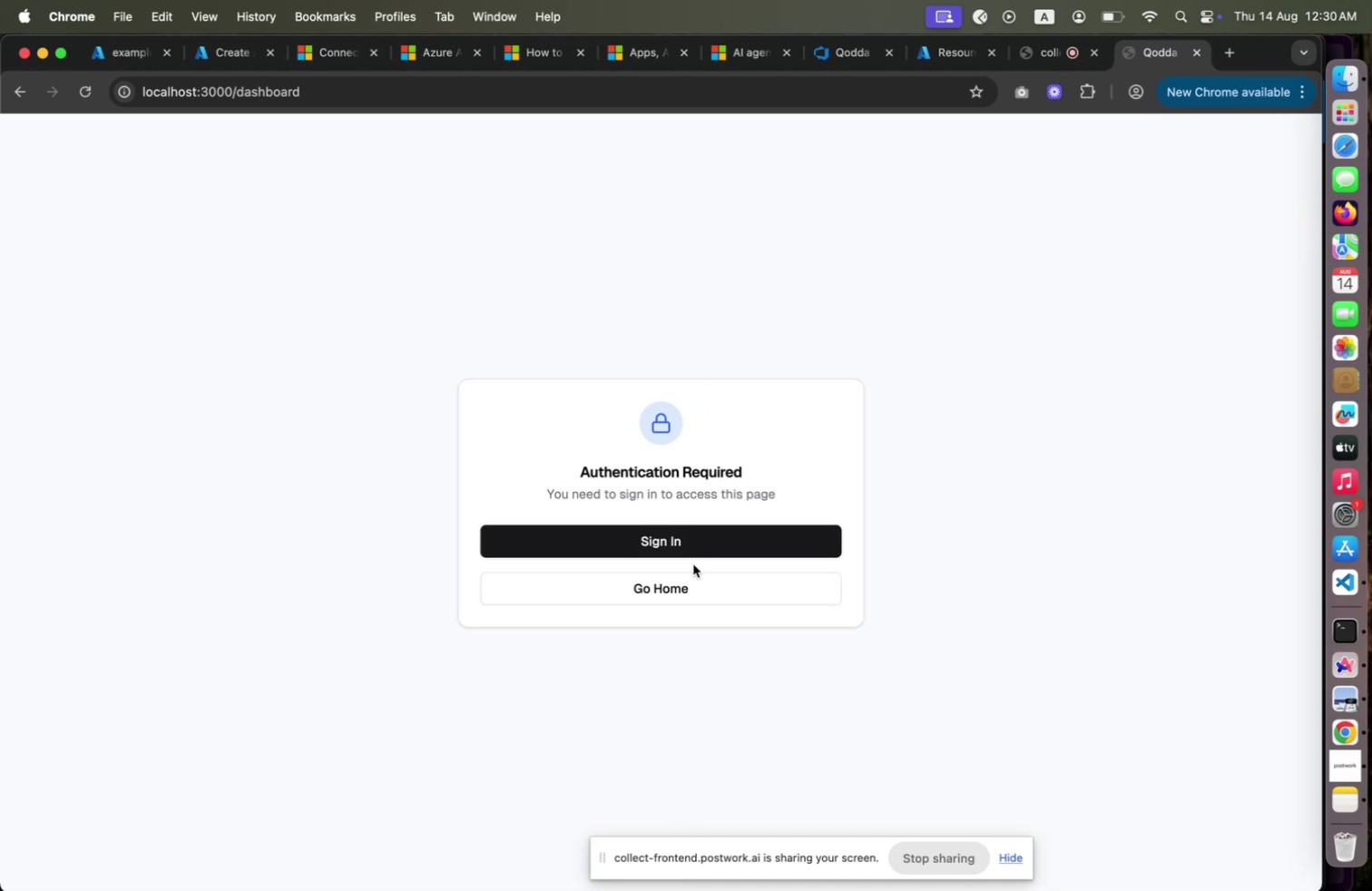 
left_click([672, 581])
 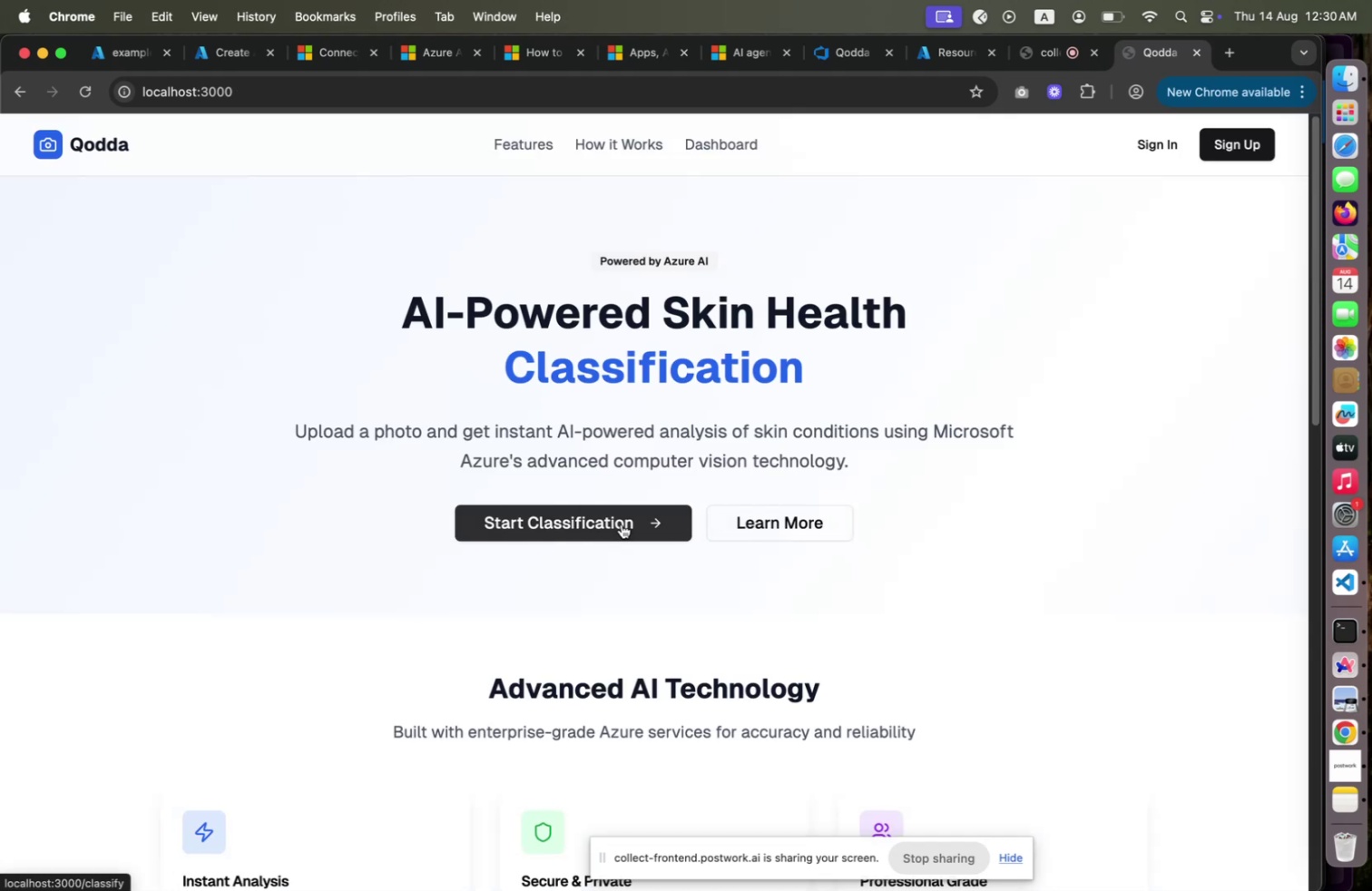 
left_click([622, 524])
 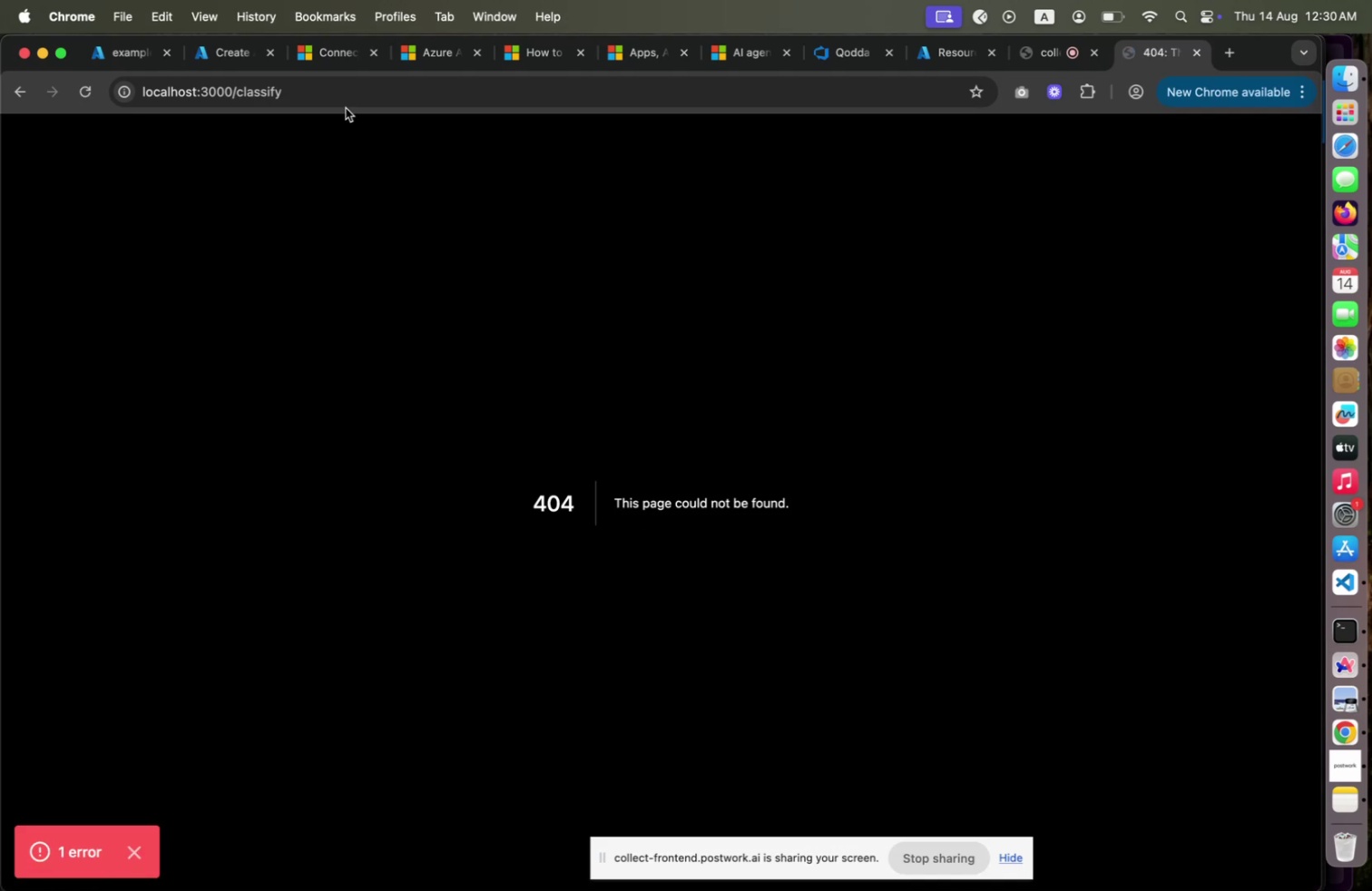 
left_click([349, 94])
 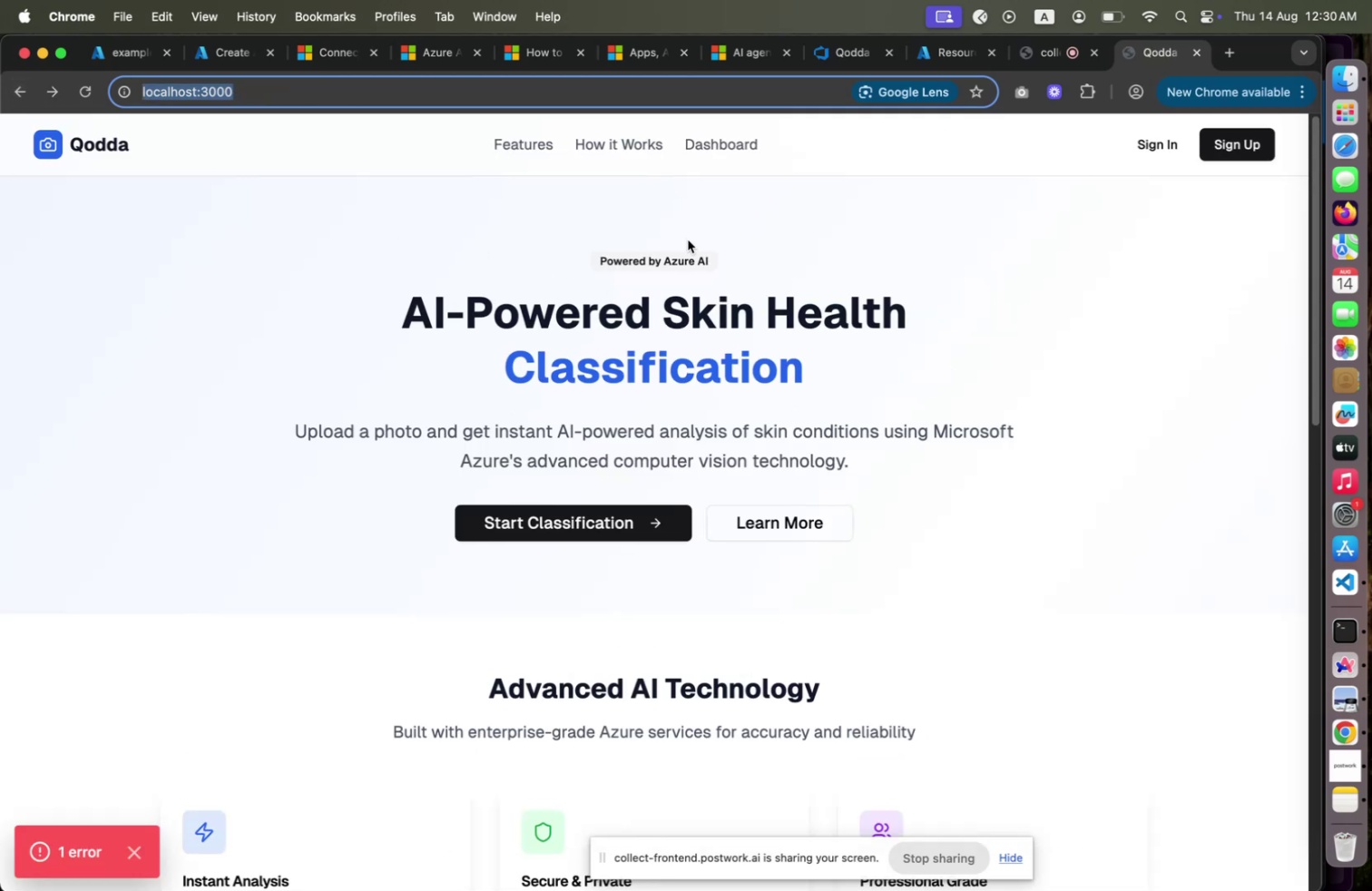 
wait(5.09)
 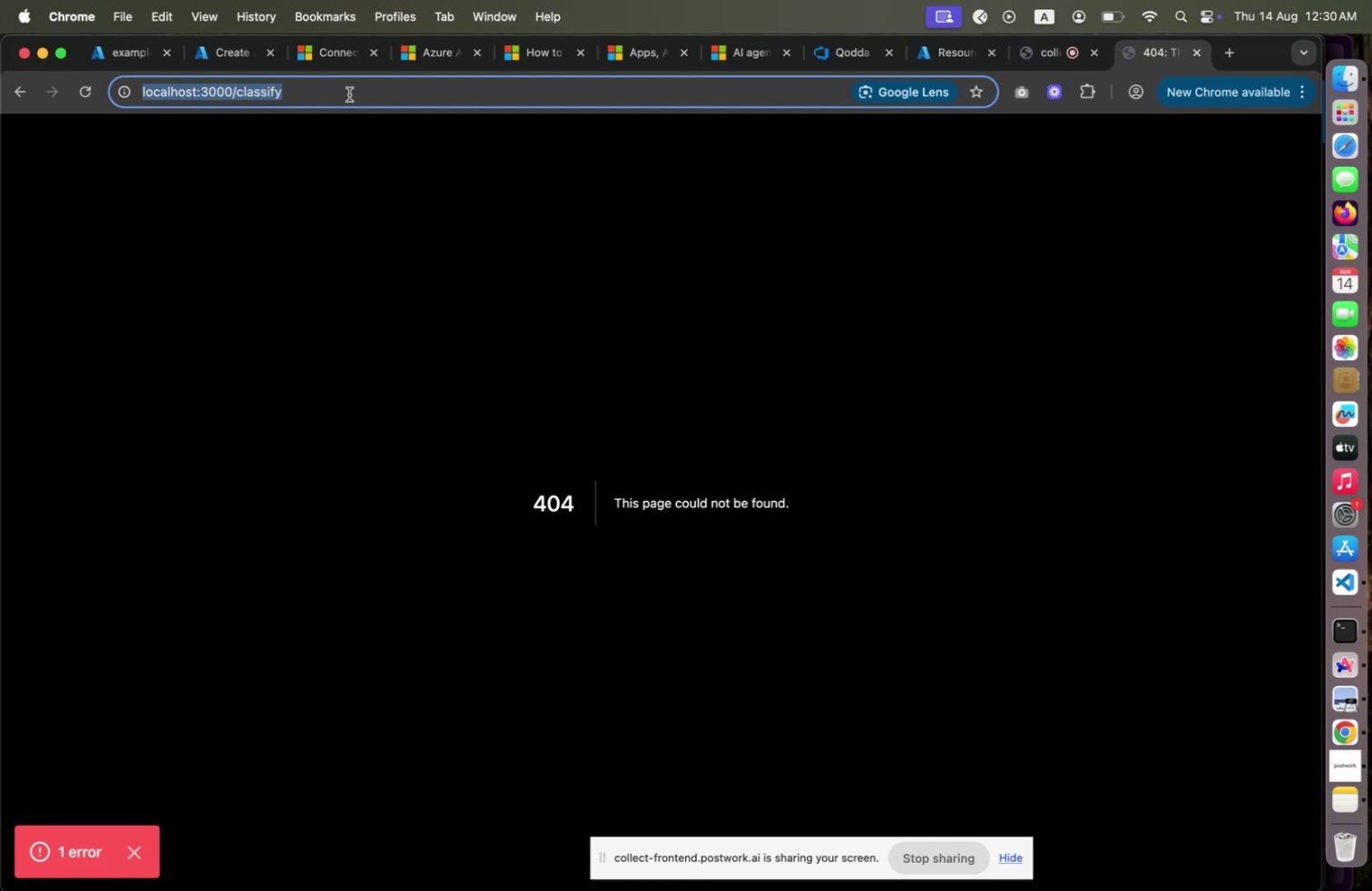 
left_click([544, 143])
 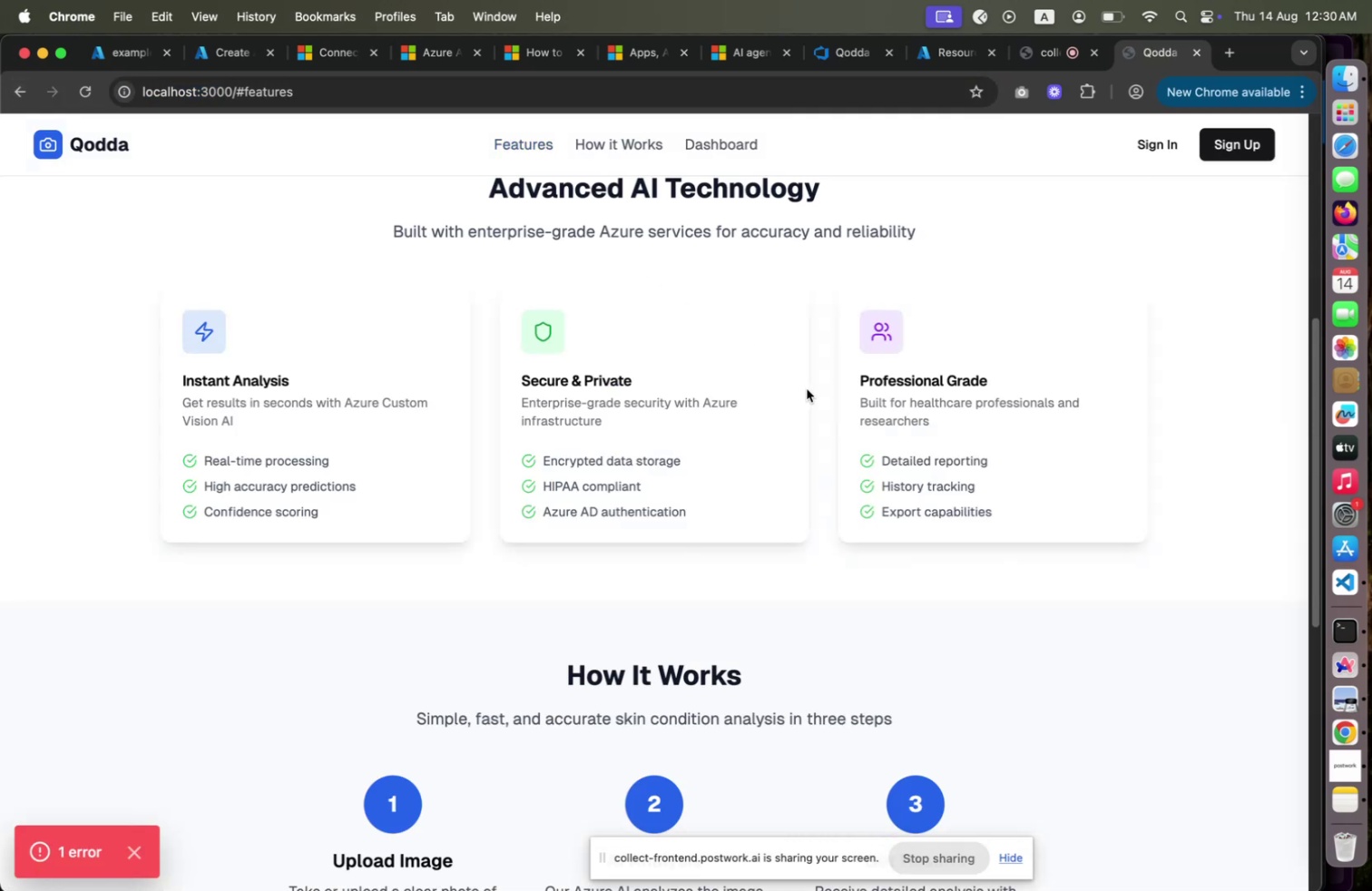 
scroll: coordinate [808, 391], scroll_direction: up, amount: 10.0
 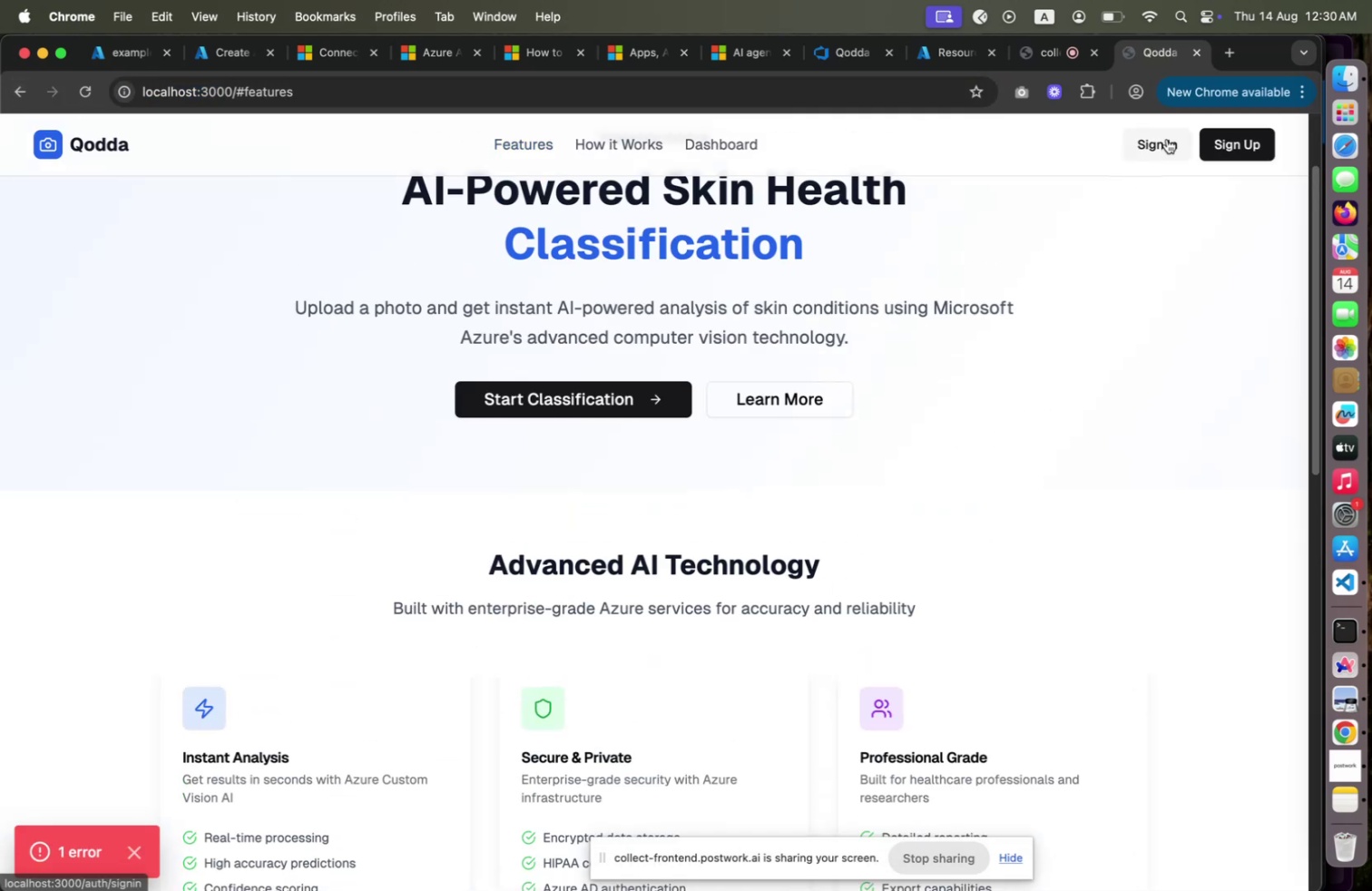 
left_click([1167, 139])
 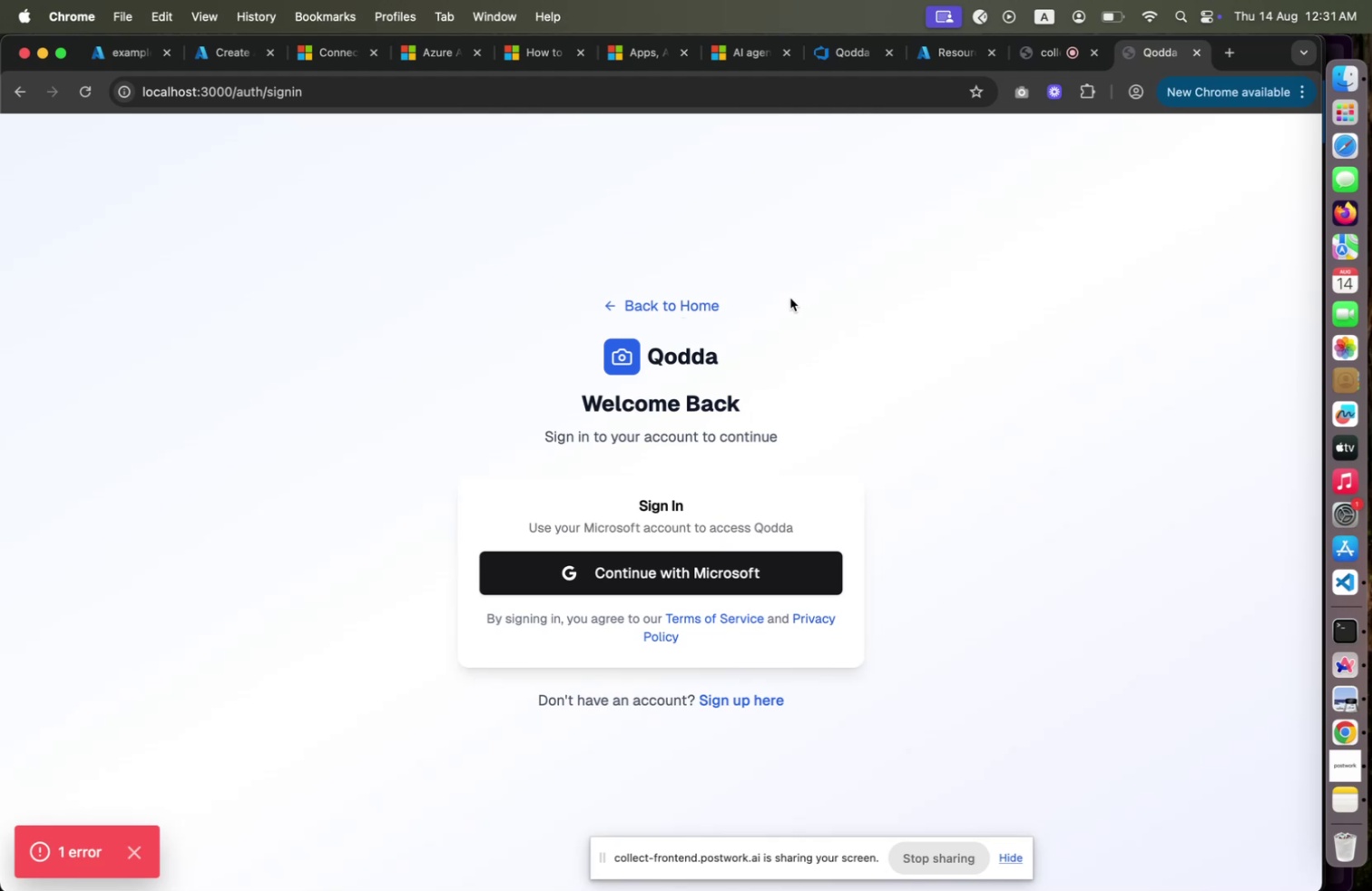 
wait(9.02)
 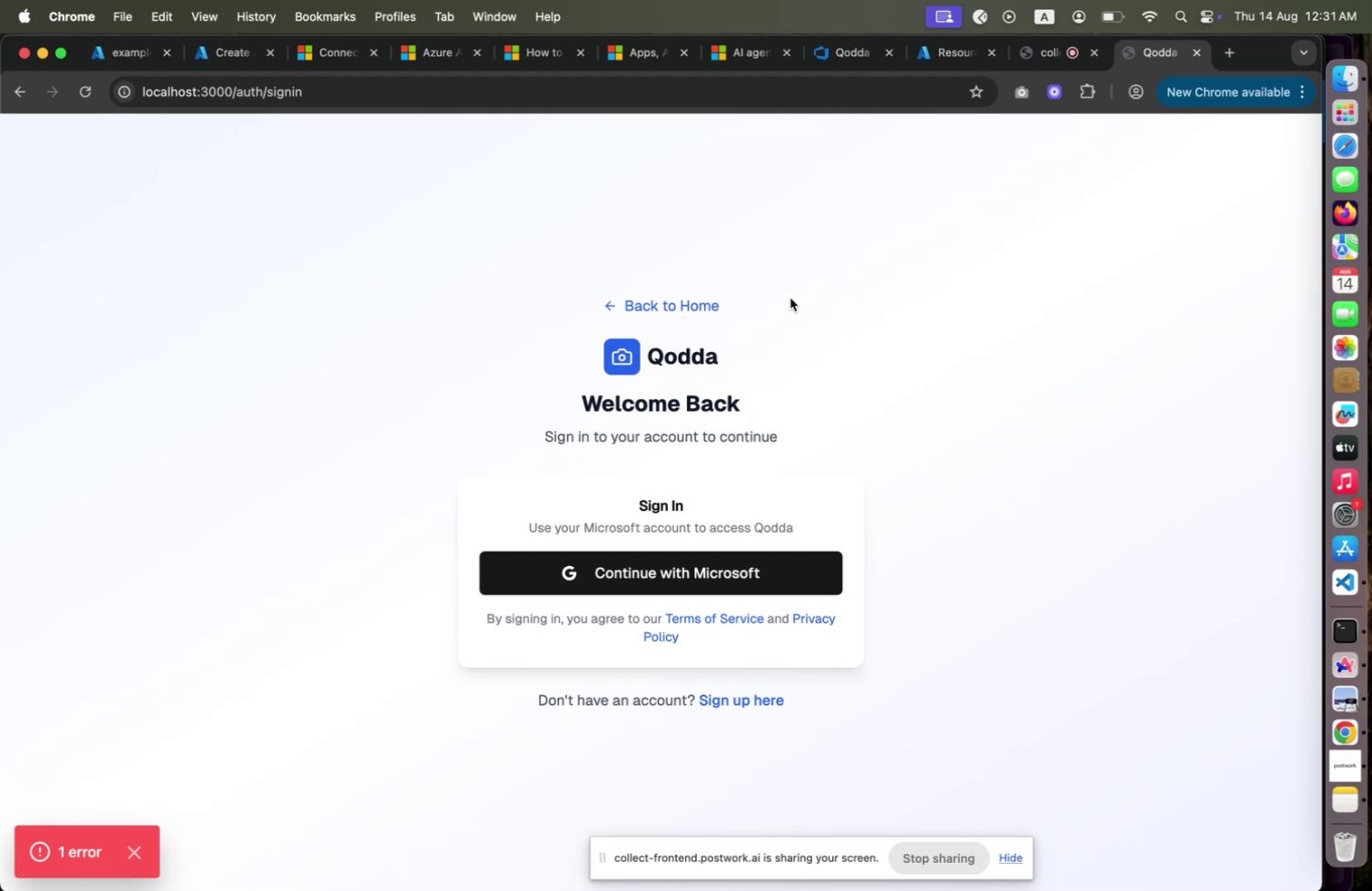 
left_click([737, 700])
 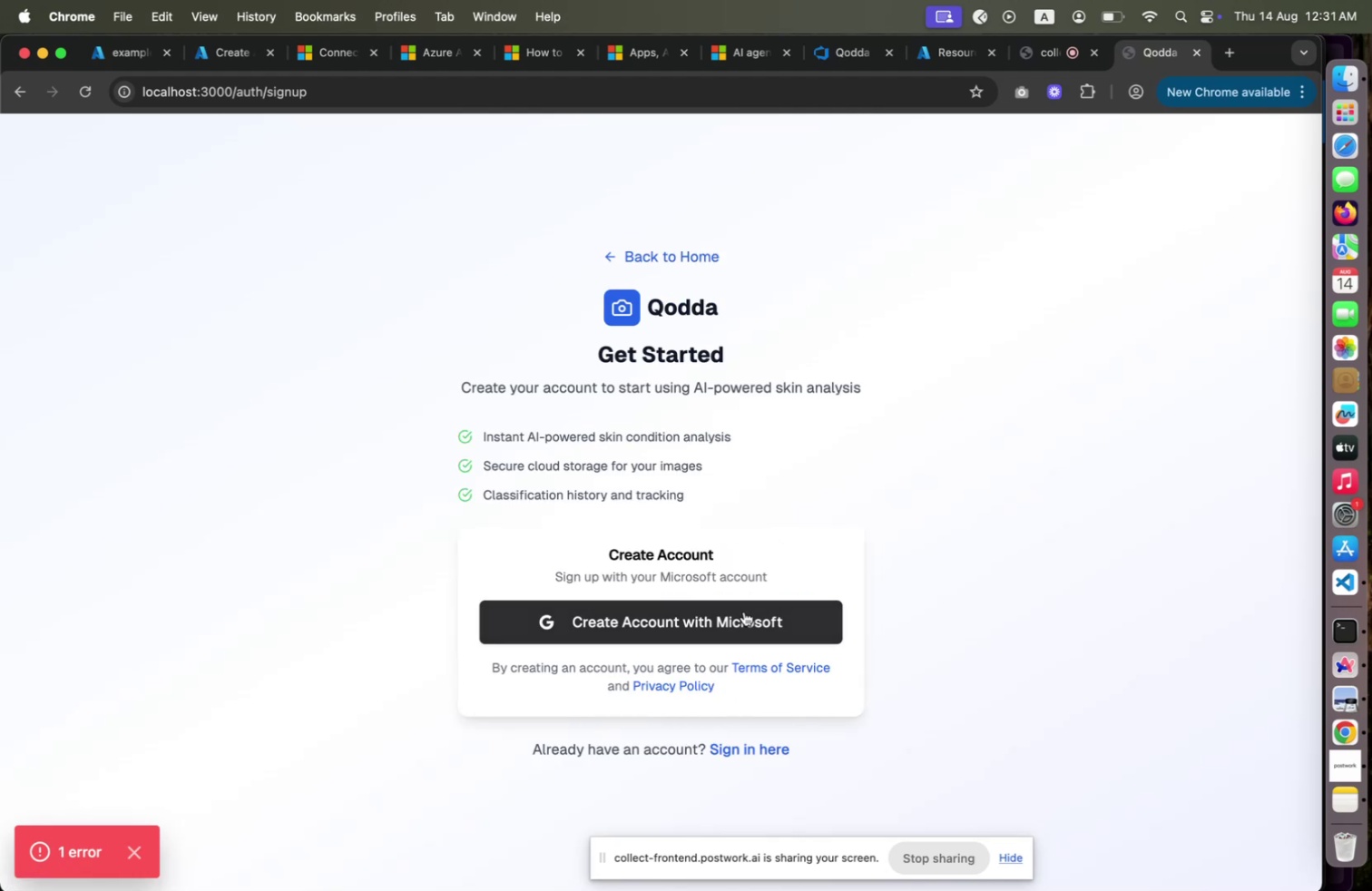 
wait(8.41)
 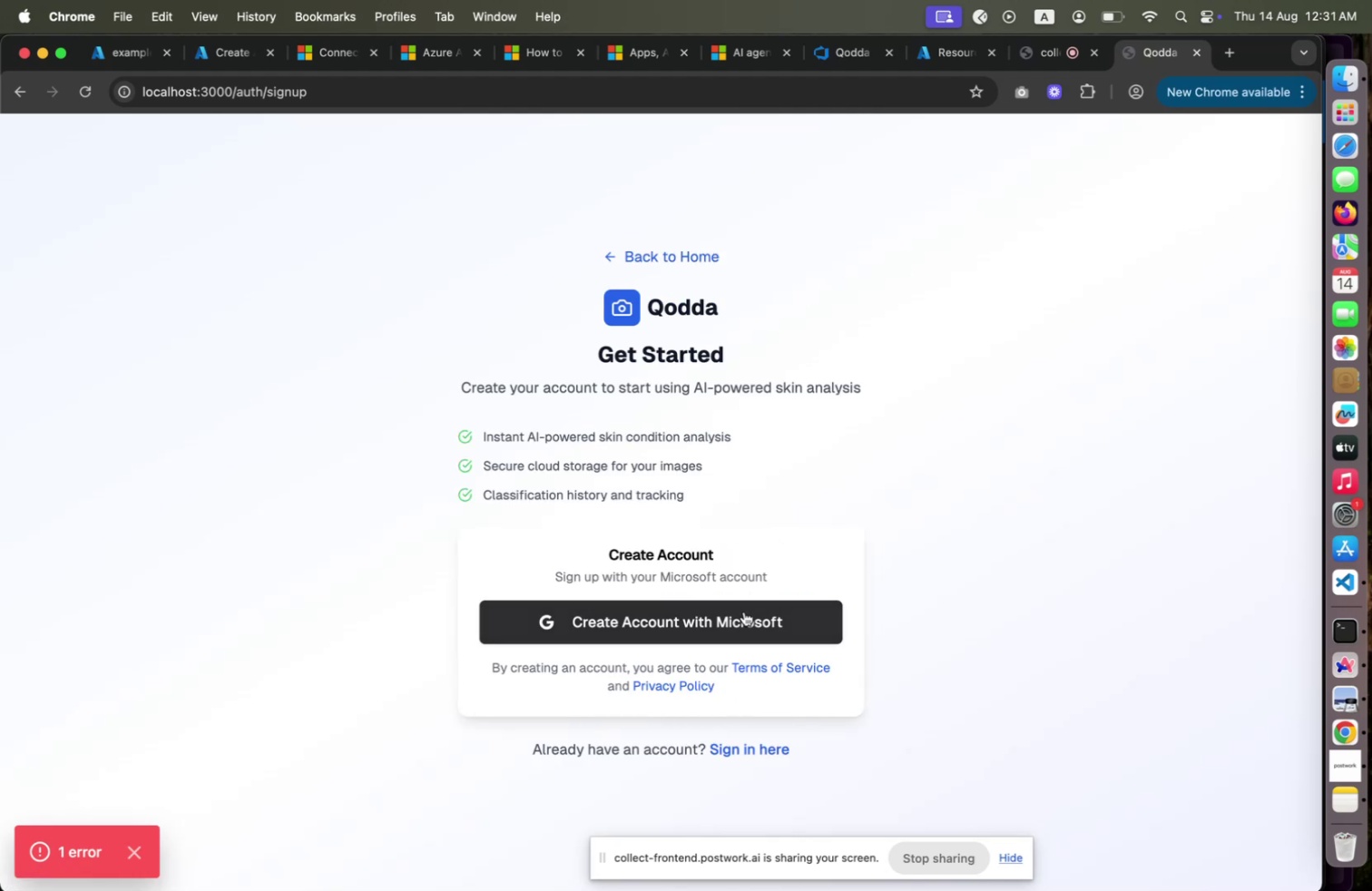 
left_click([931, 63])
 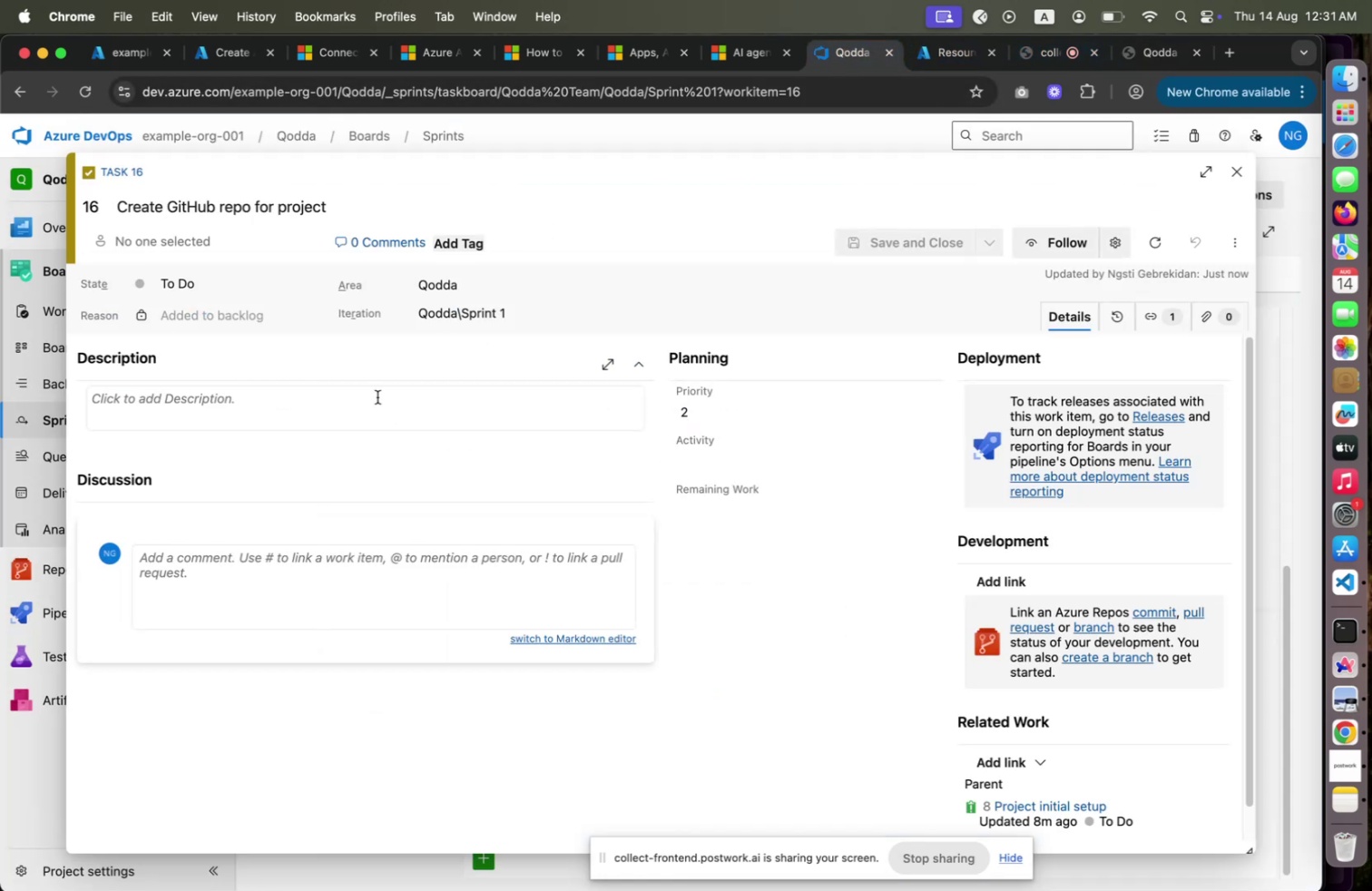 
wait(5.45)
 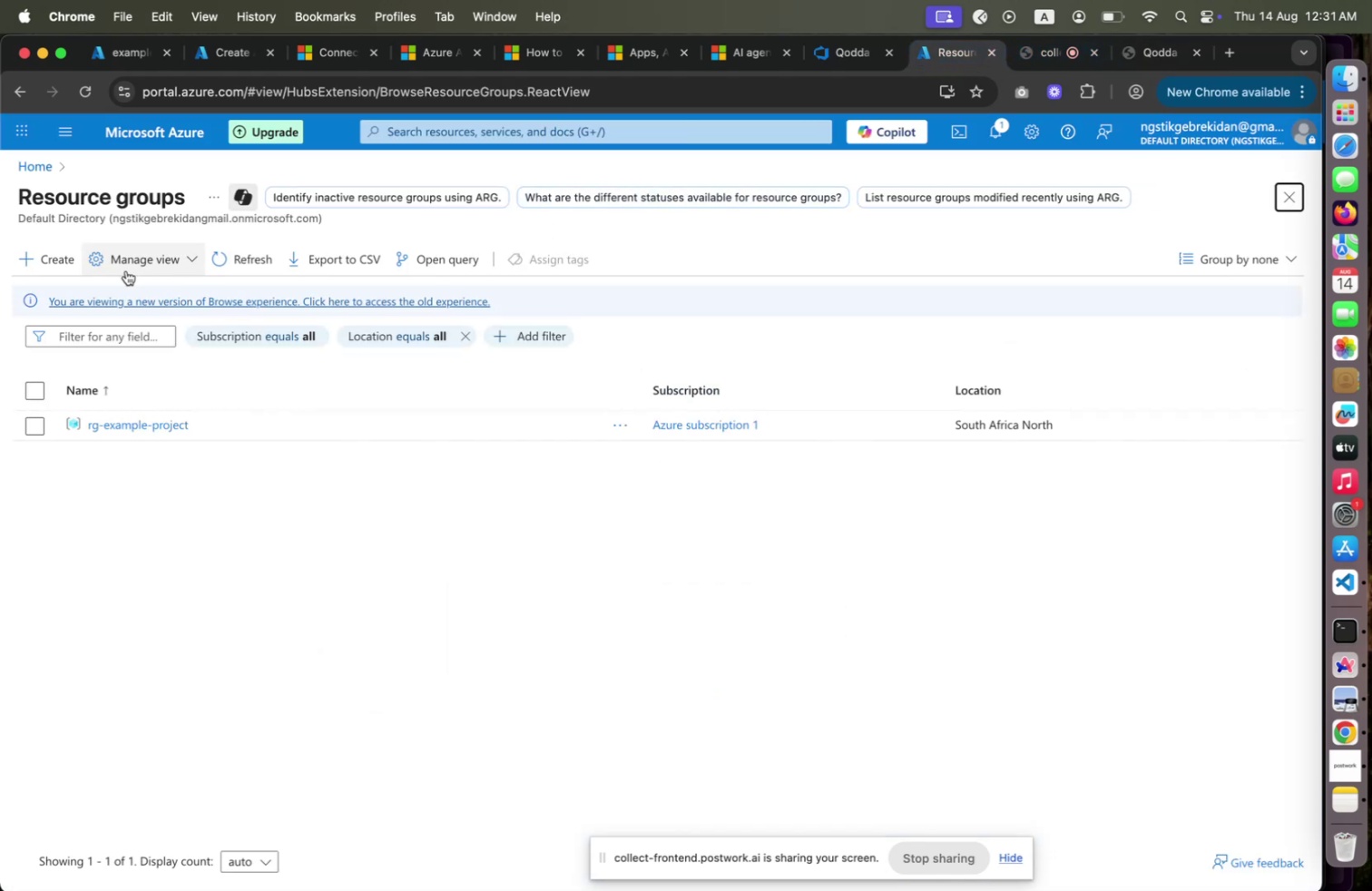 
left_click([279, 416])
 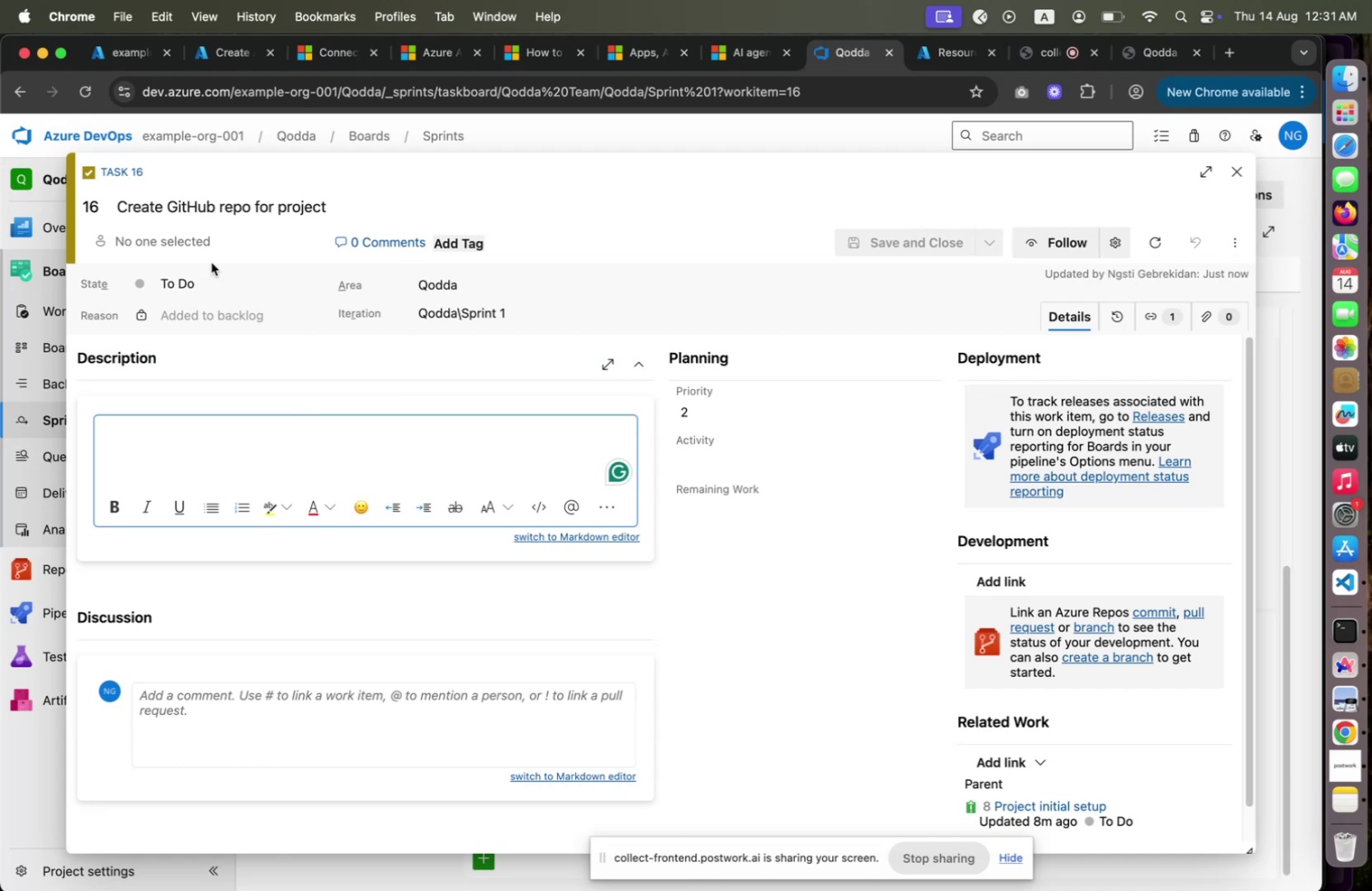 
left_click([211, 277])
 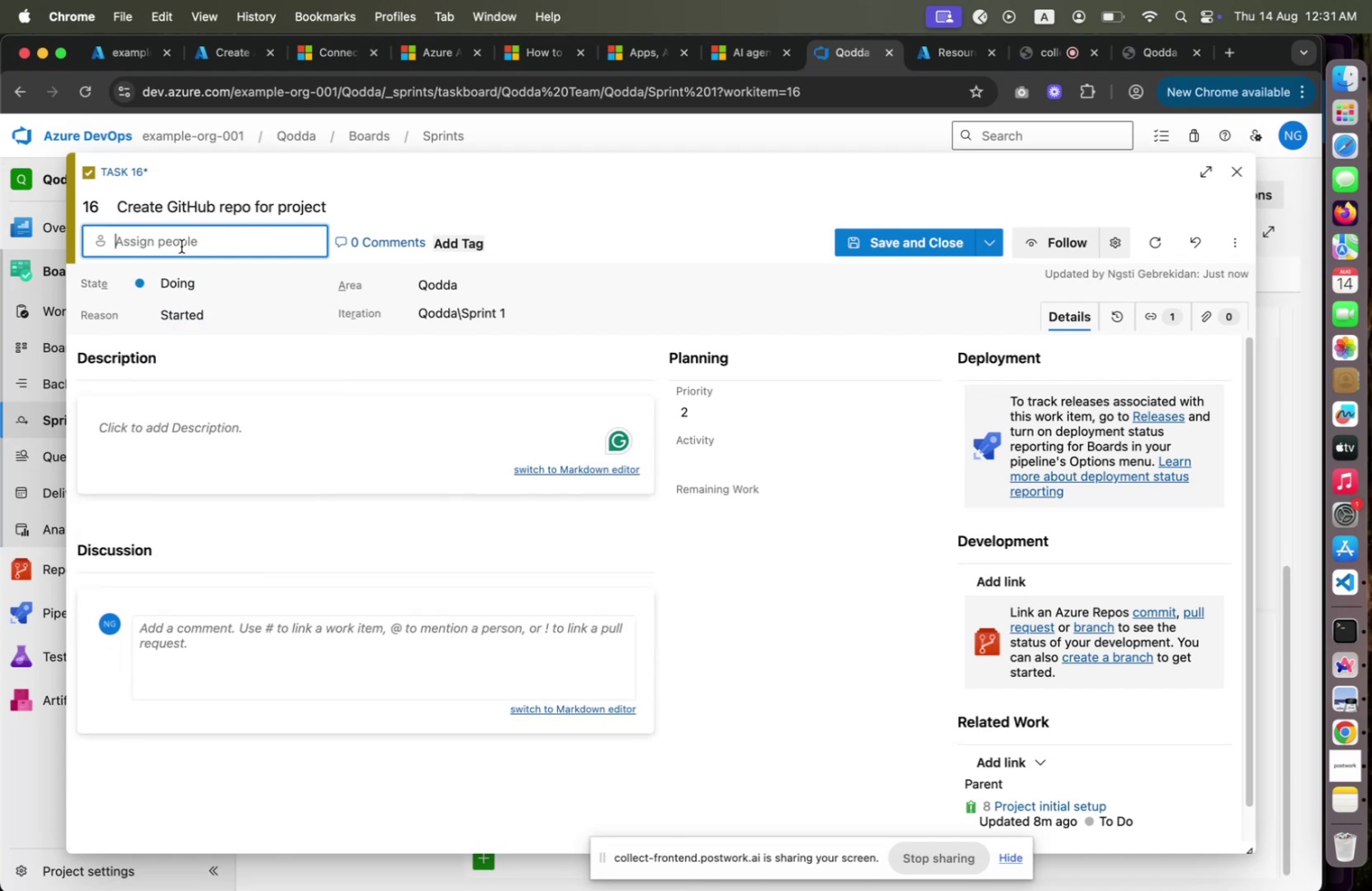 
left_click([181, 246])
 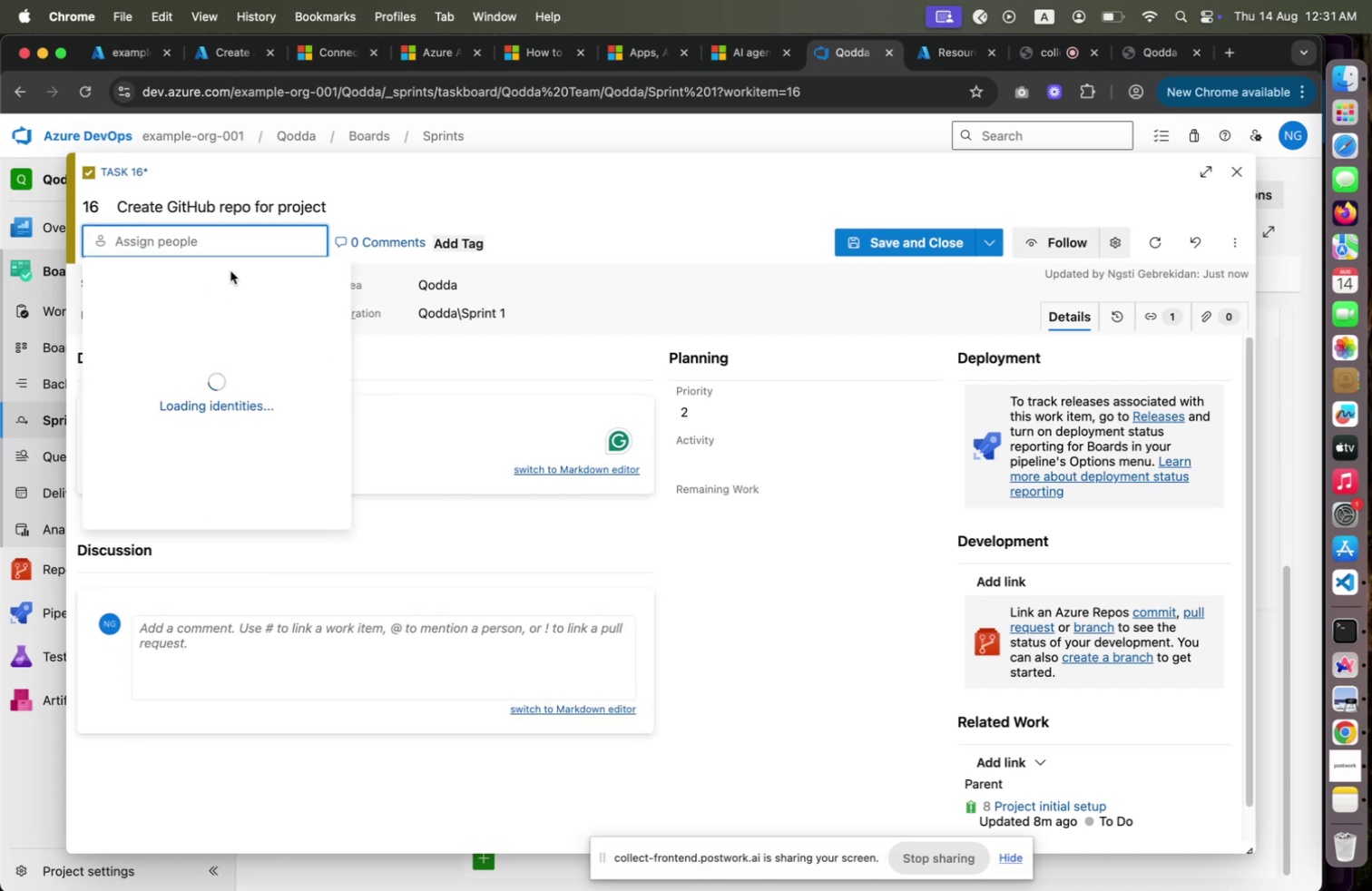 
mouse_move([211, 294])
 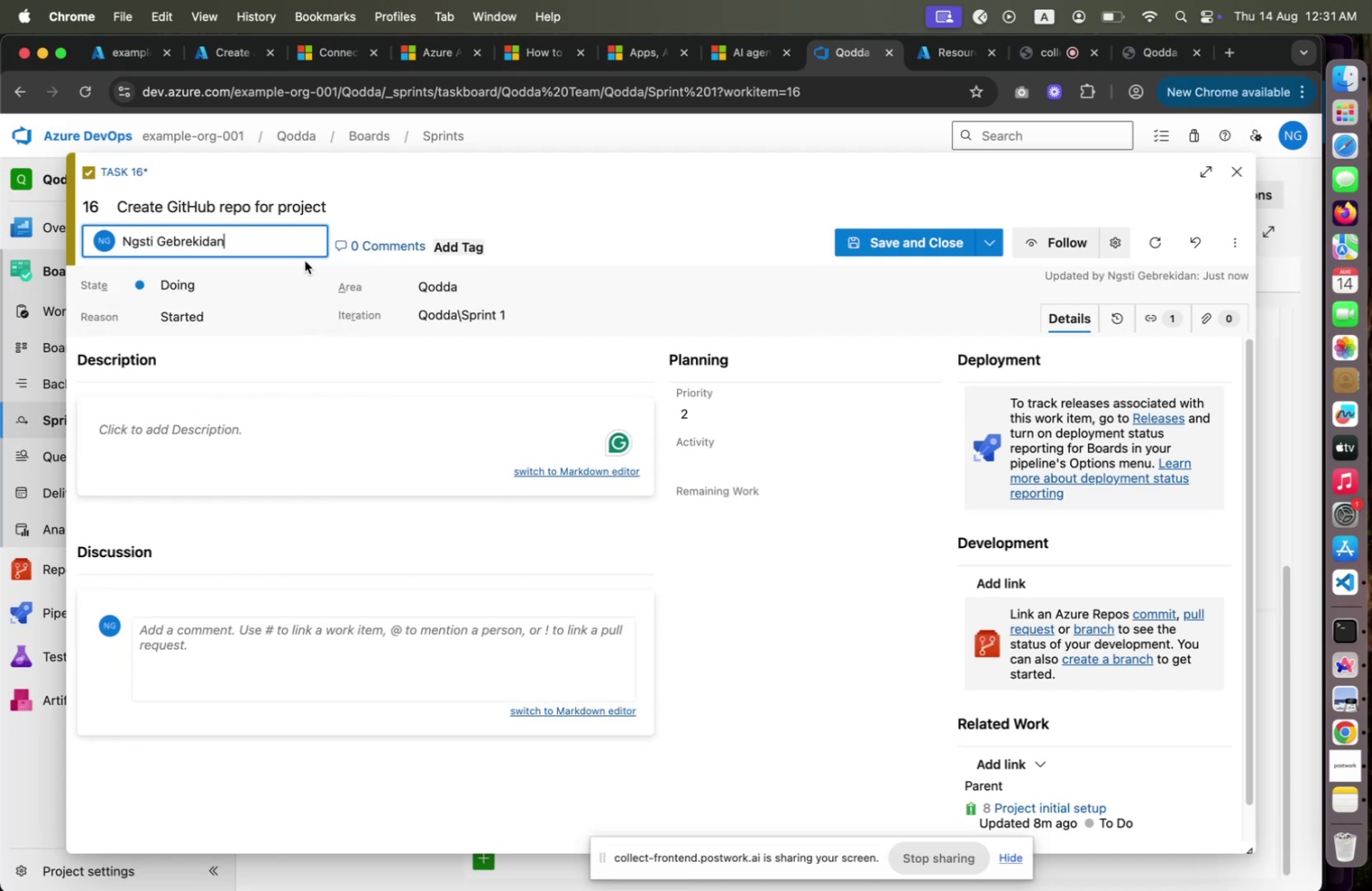 
left_click([197, 303])
 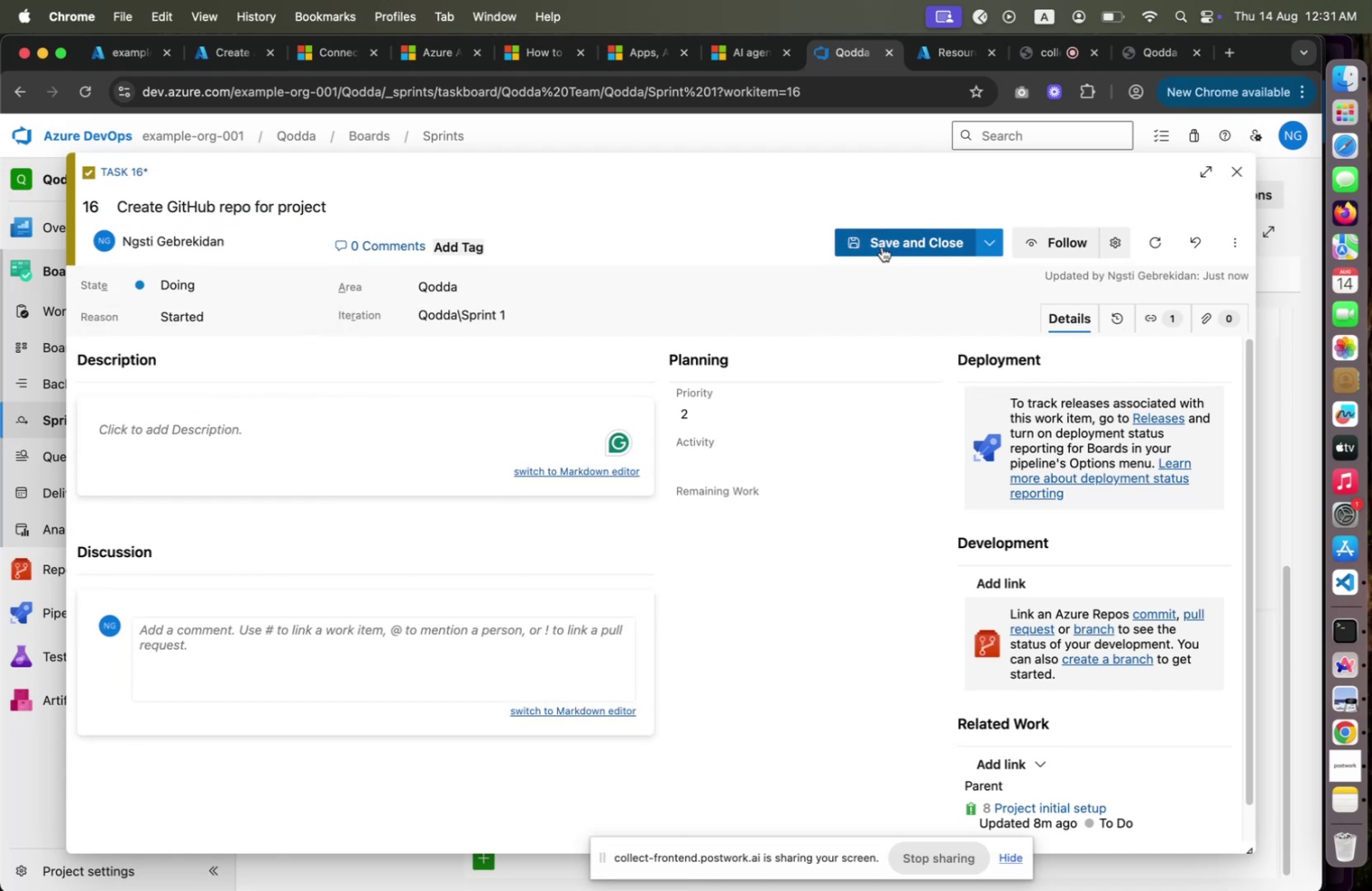 
left_click([882, 247])
 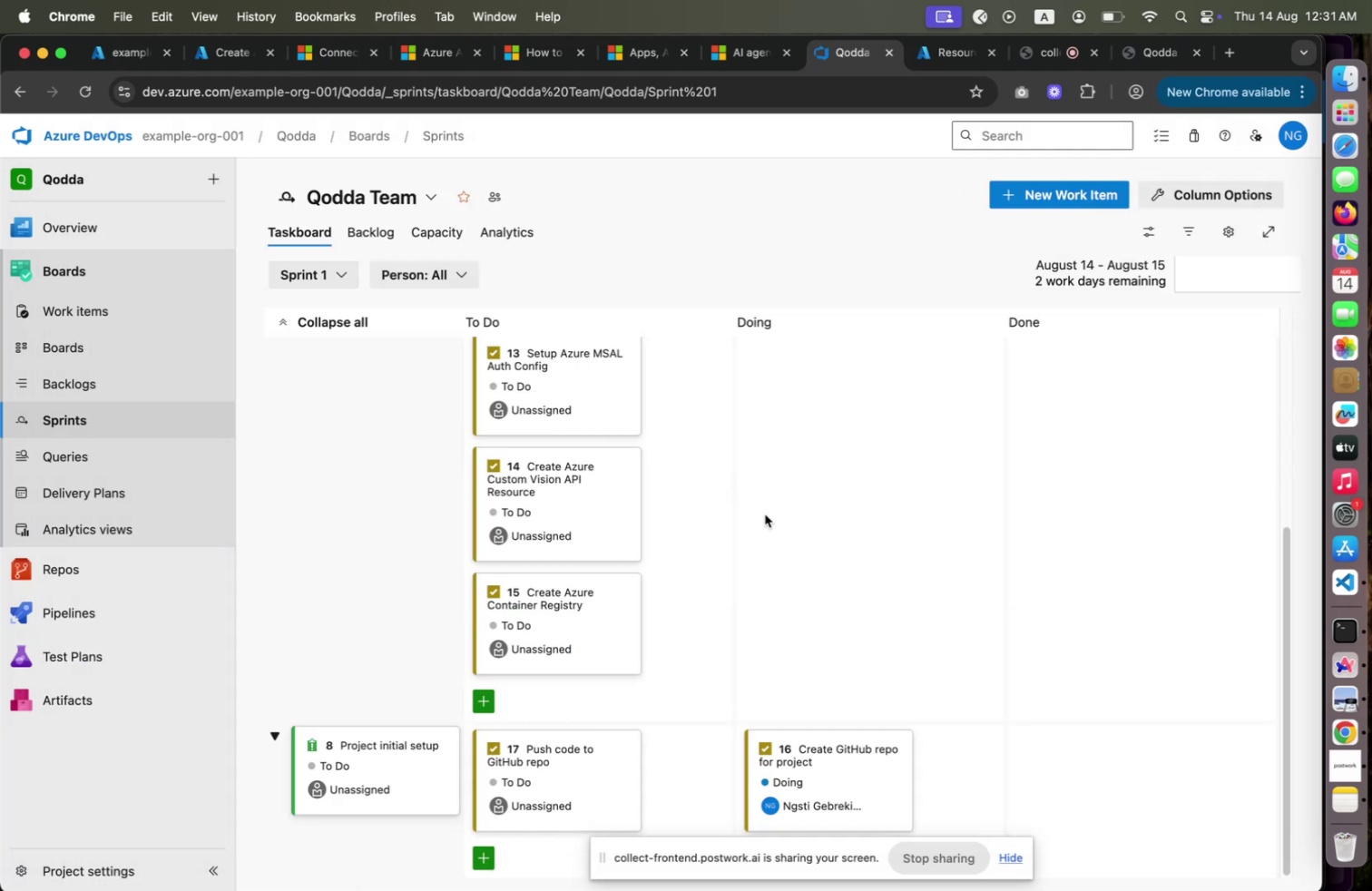 
scroll: coordinate [672, 596], scroll_direction: down, amount: 4.0
 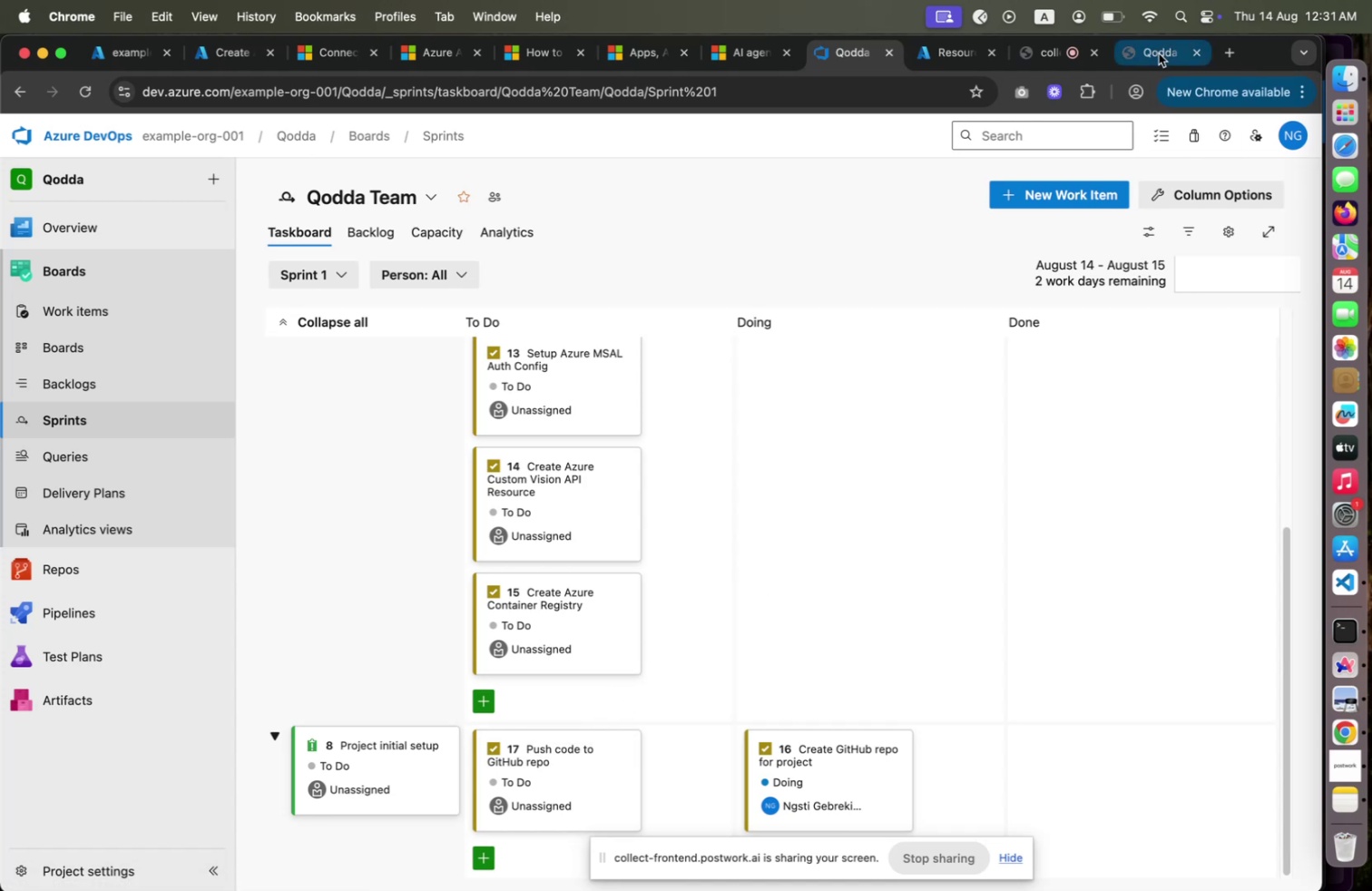 
left_click([1157, 54])
 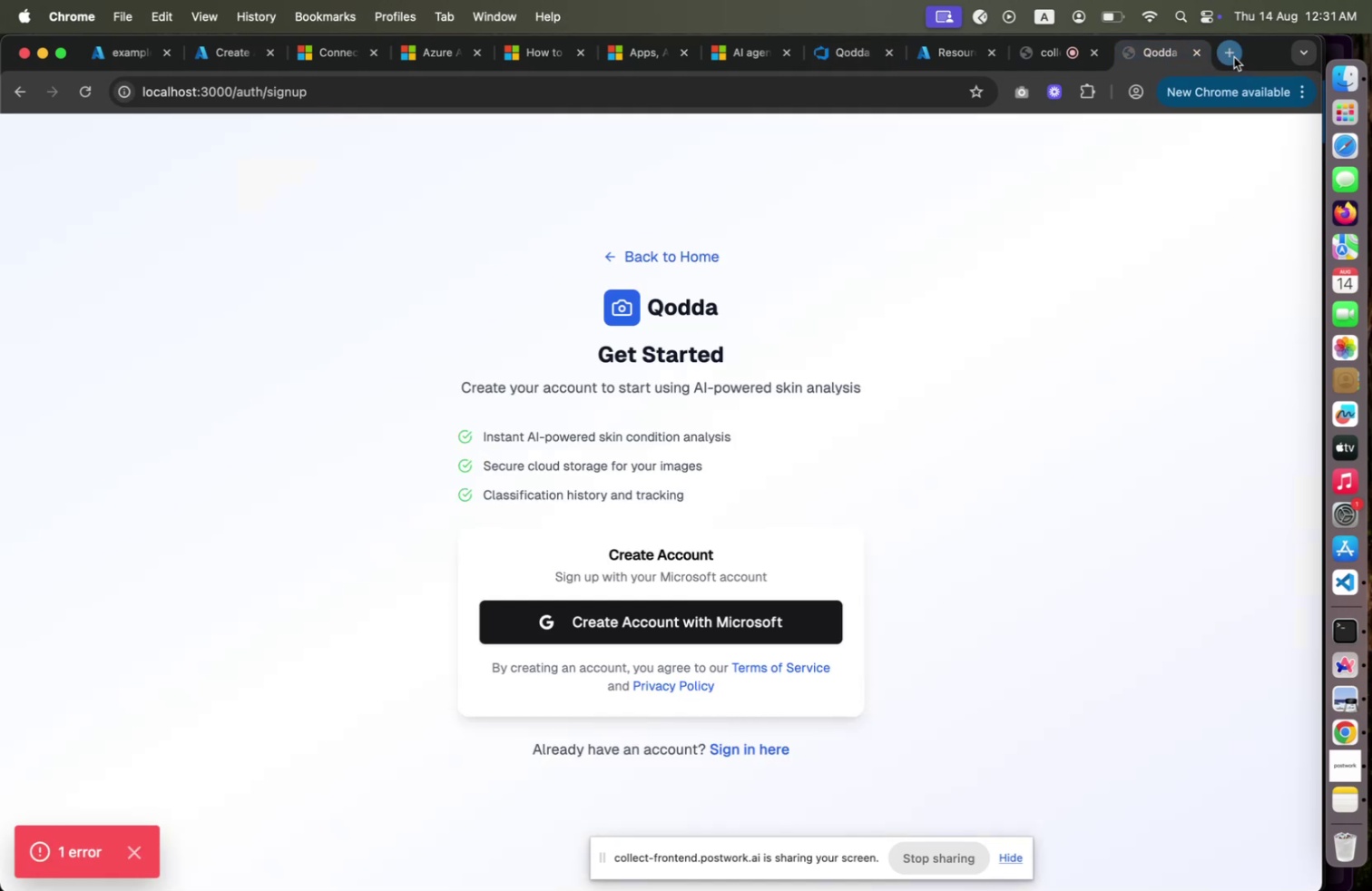 
left_click([1234, 57])
 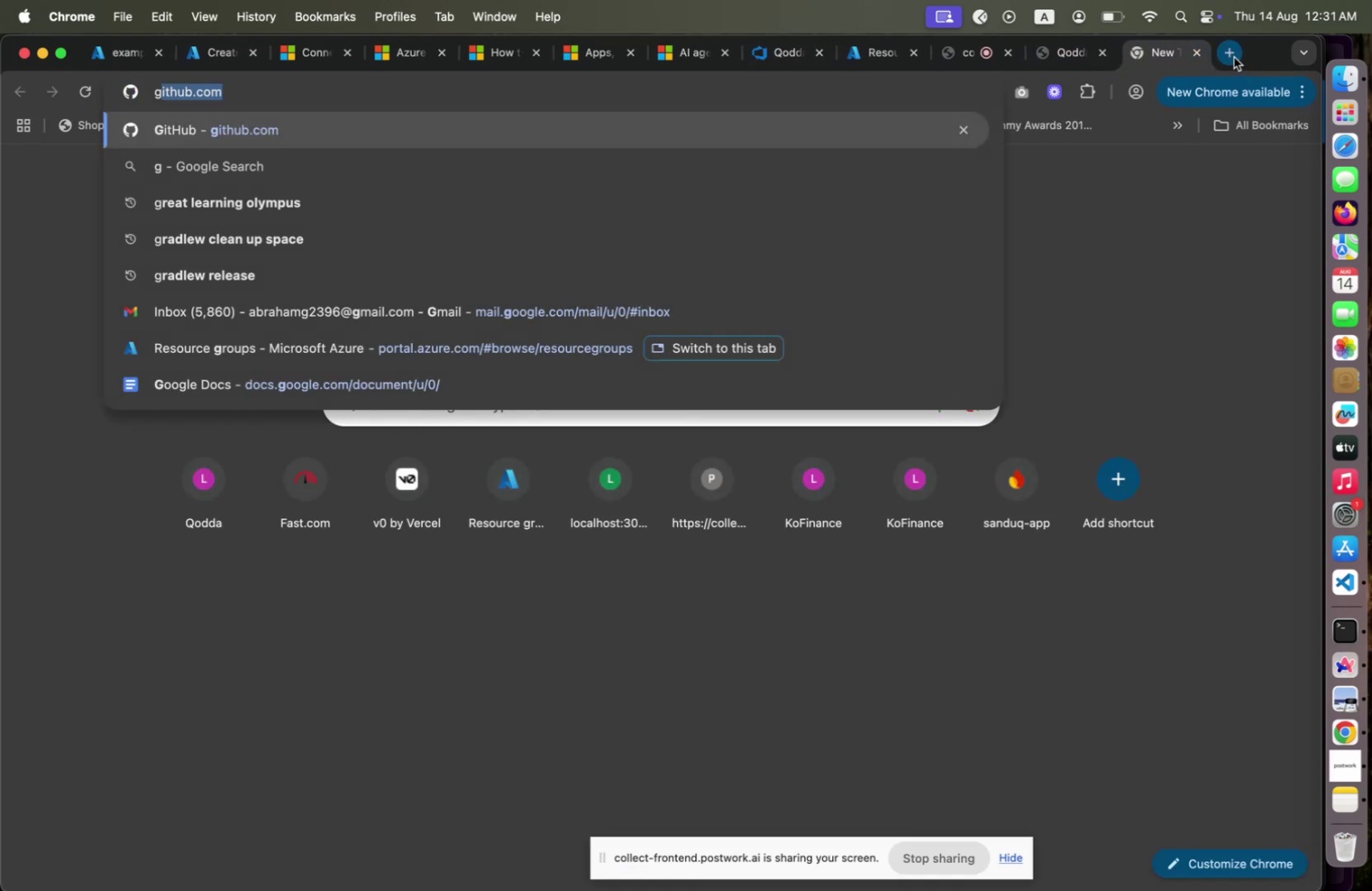 
type(gi)
 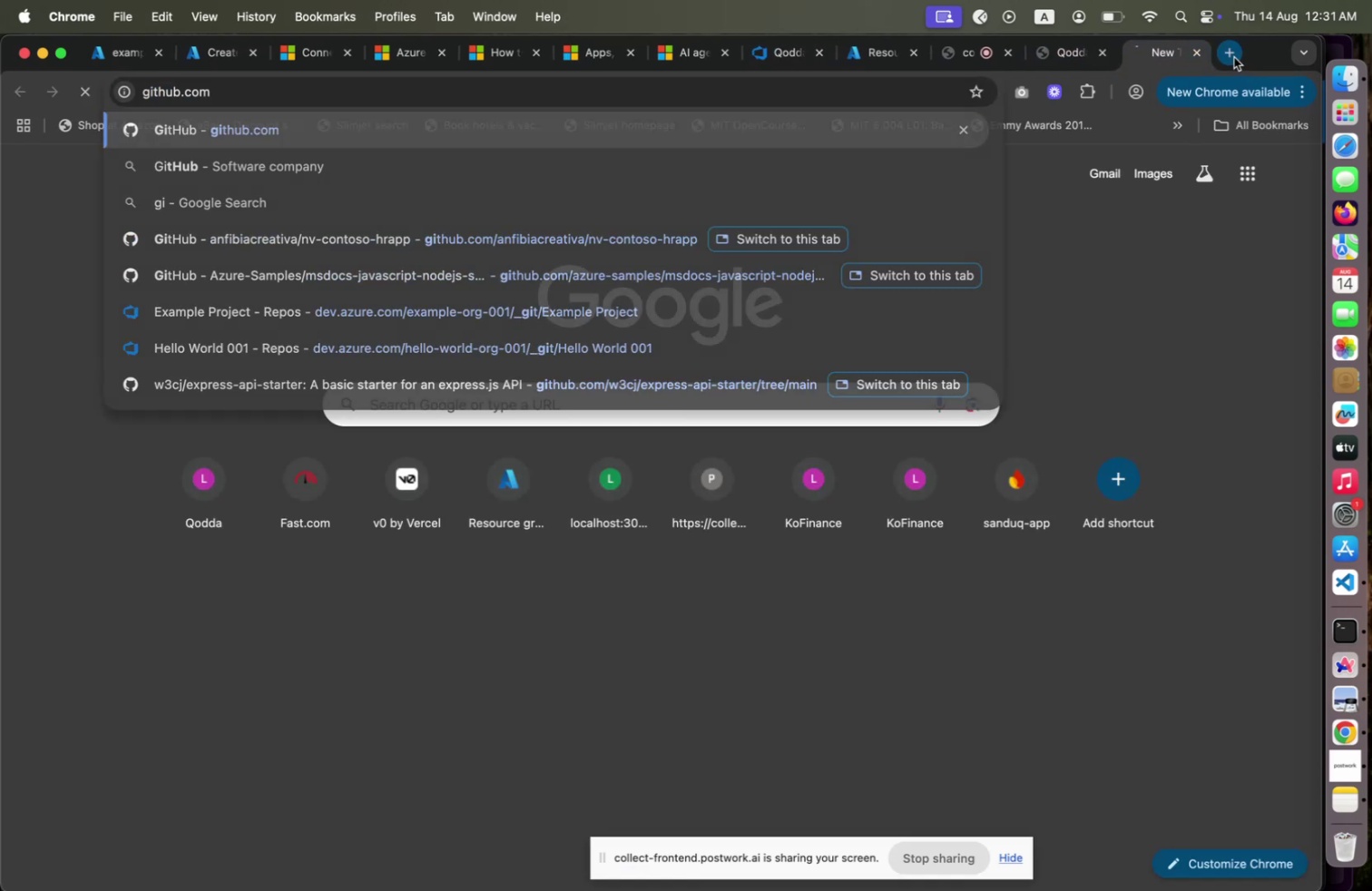 
key(Enter)
 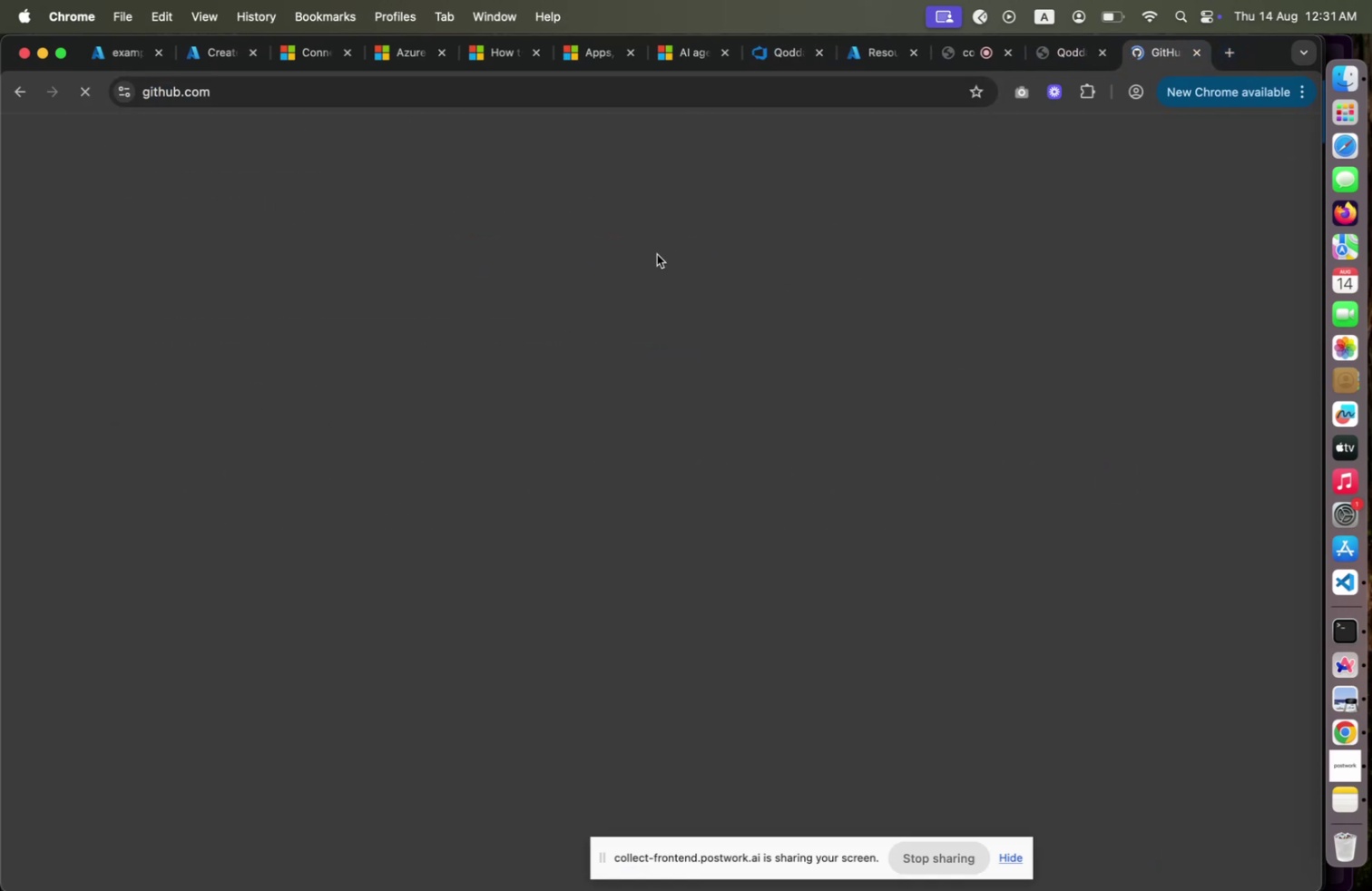 
mouse_move([478, 118])
 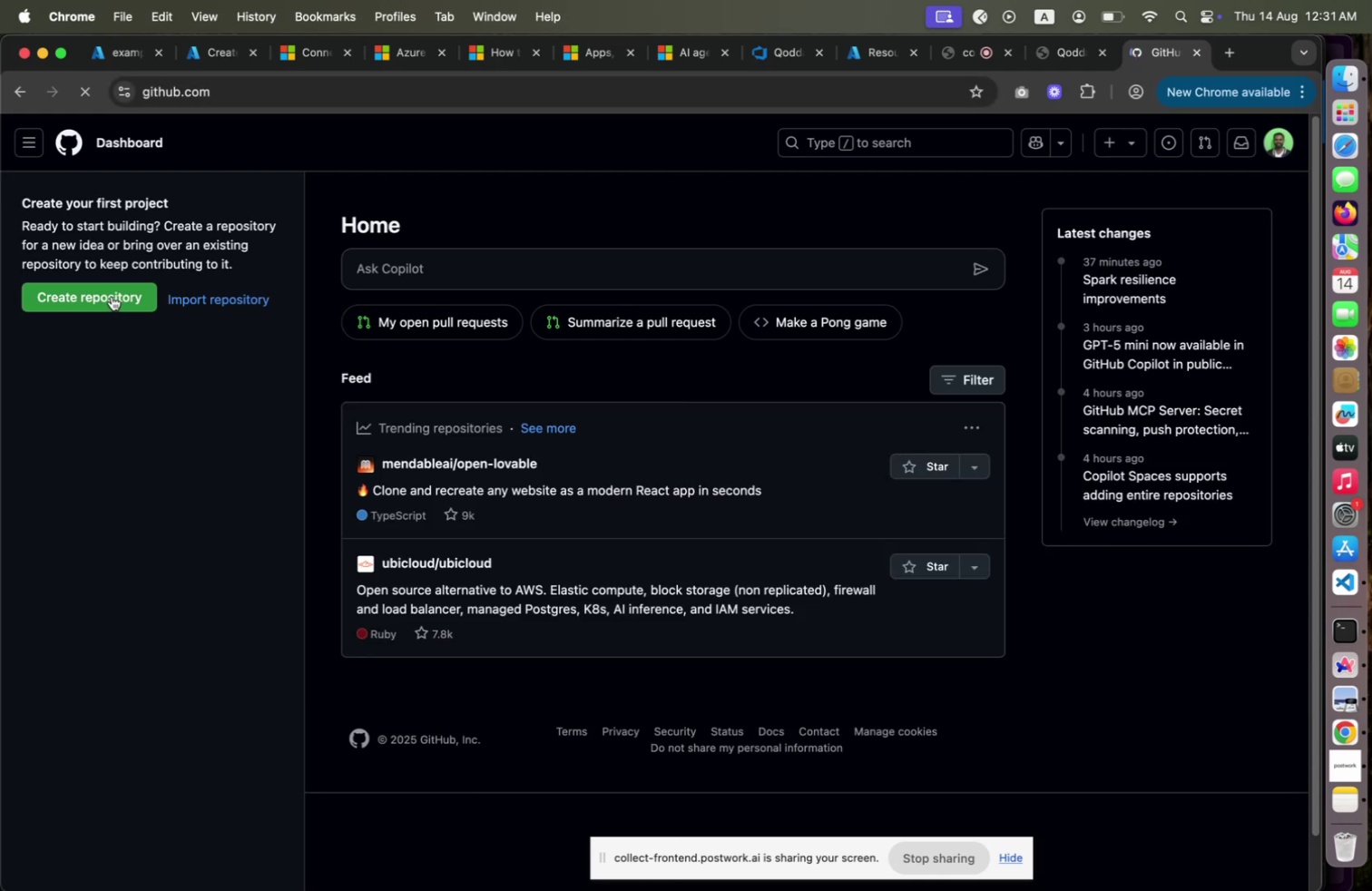 
left_click([112, 296])
 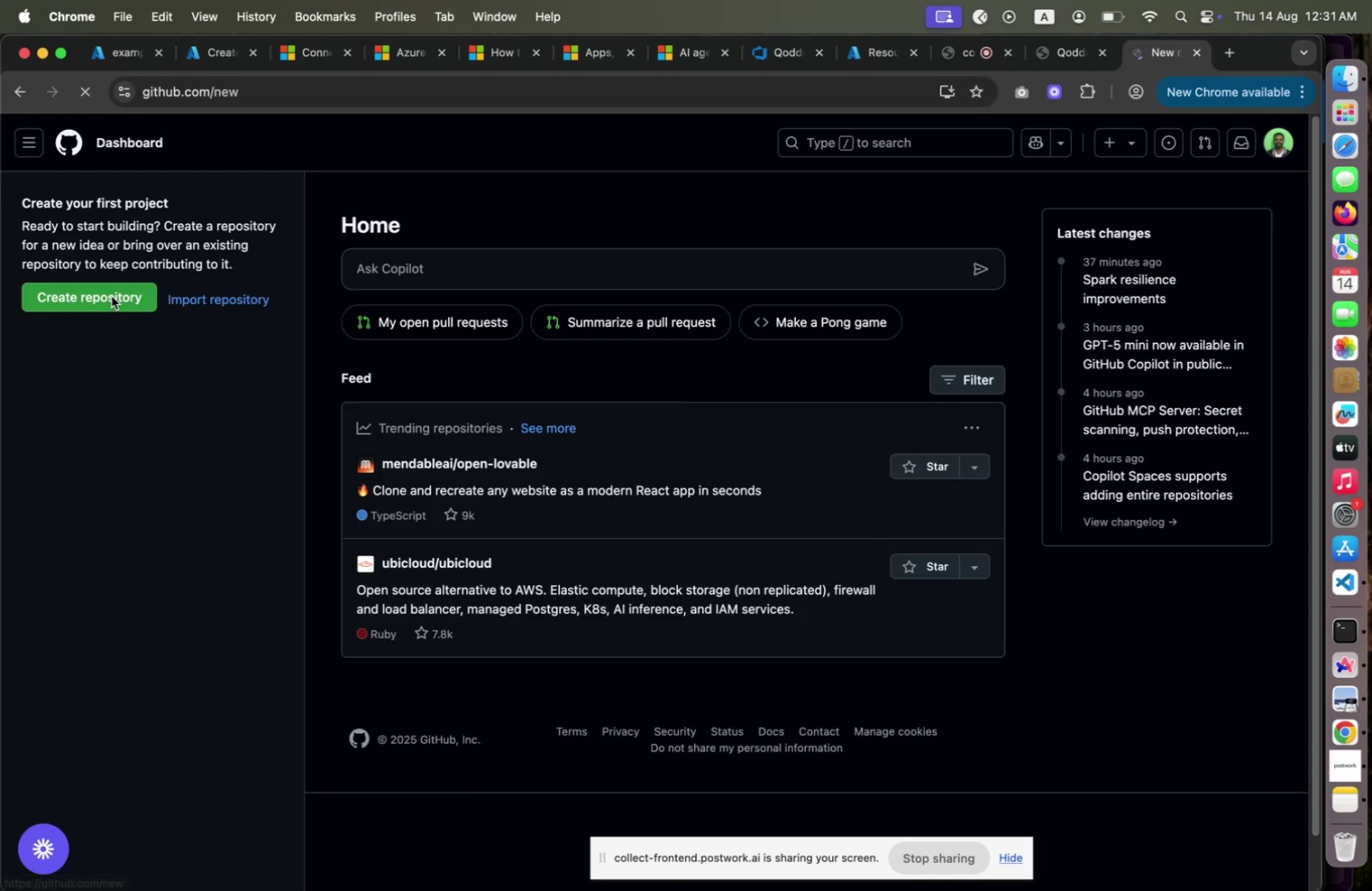 
wait(10.54)
 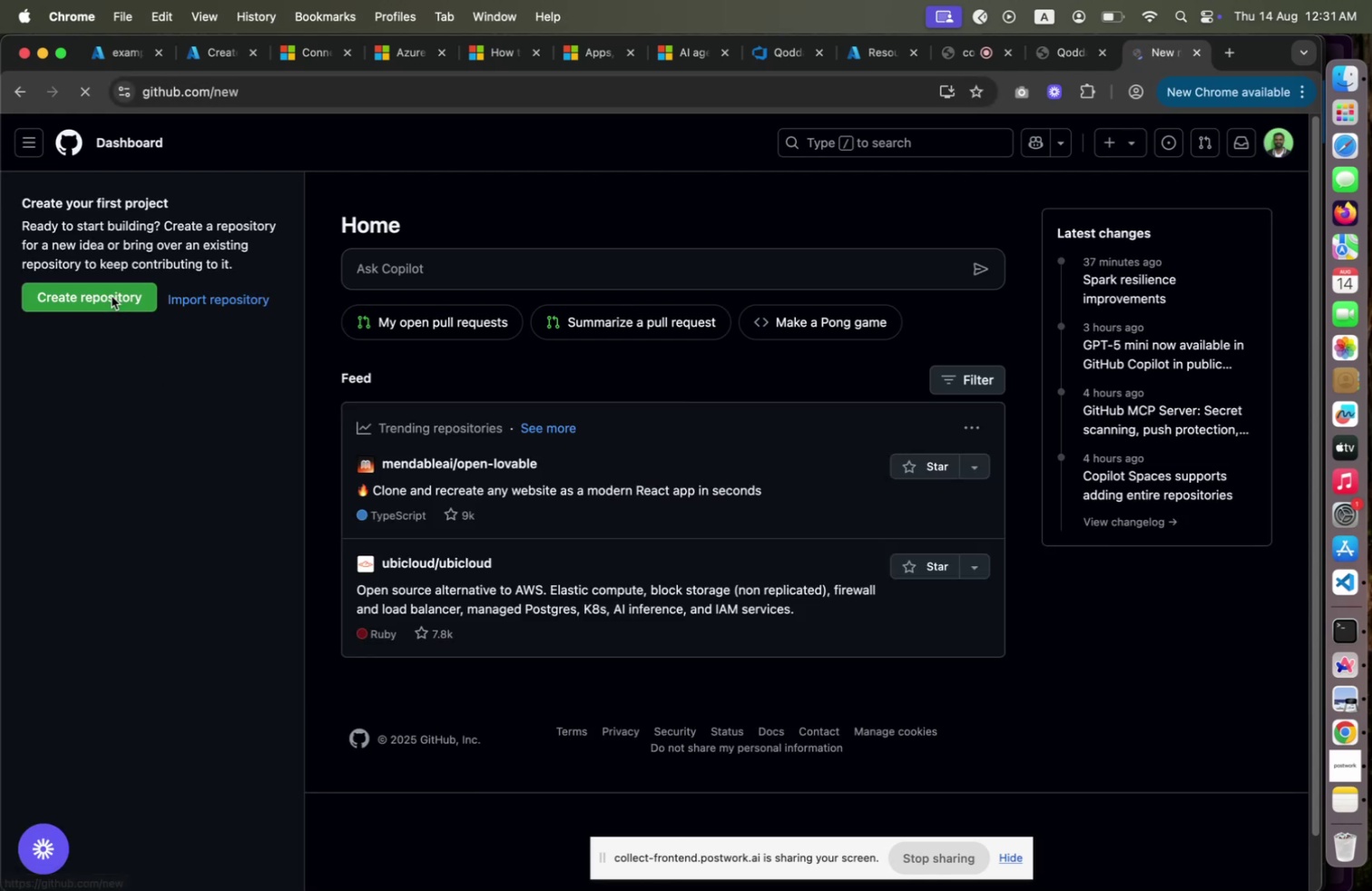 
left_click([557, 358])
 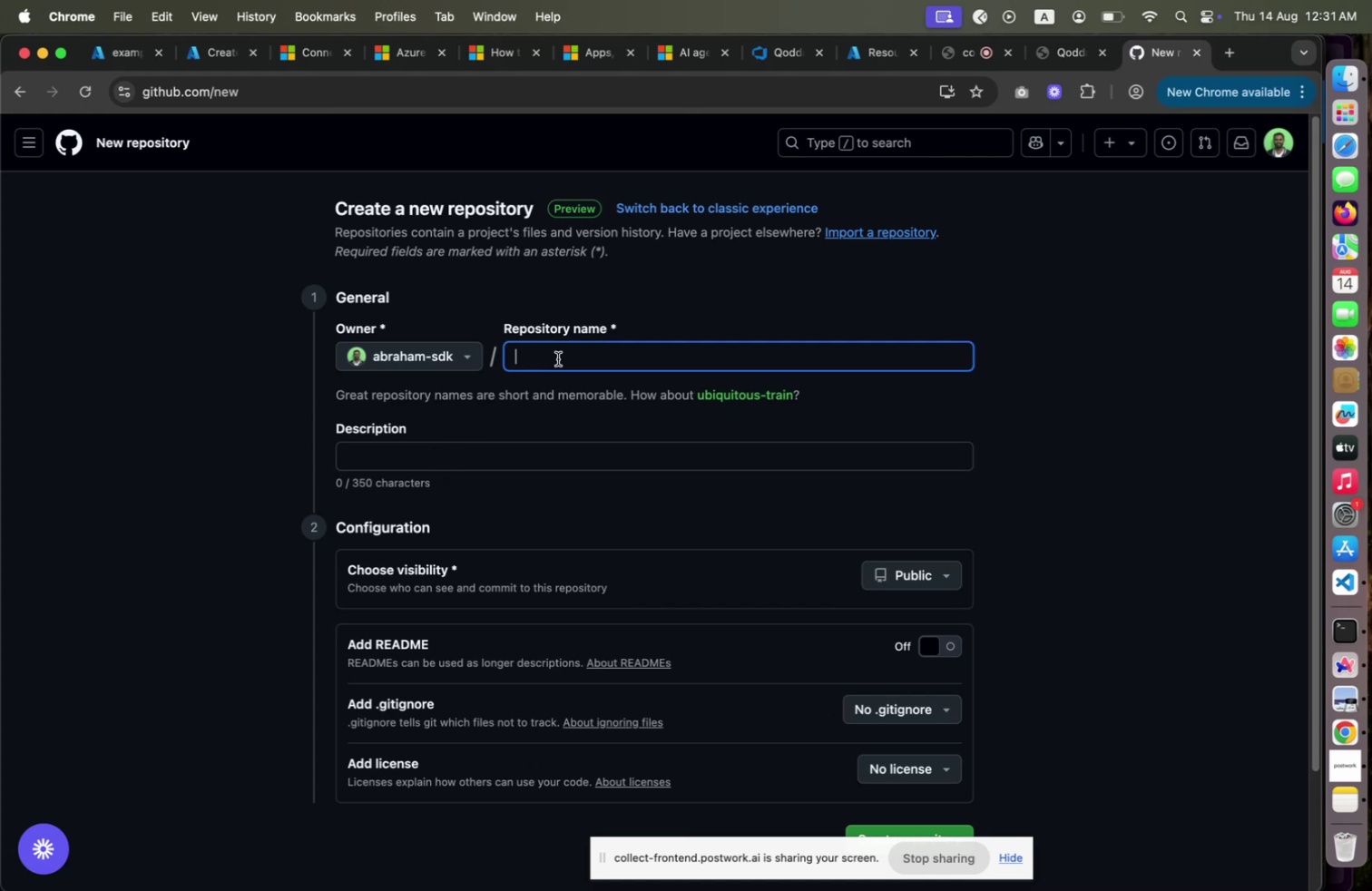 
wait(5.31)
 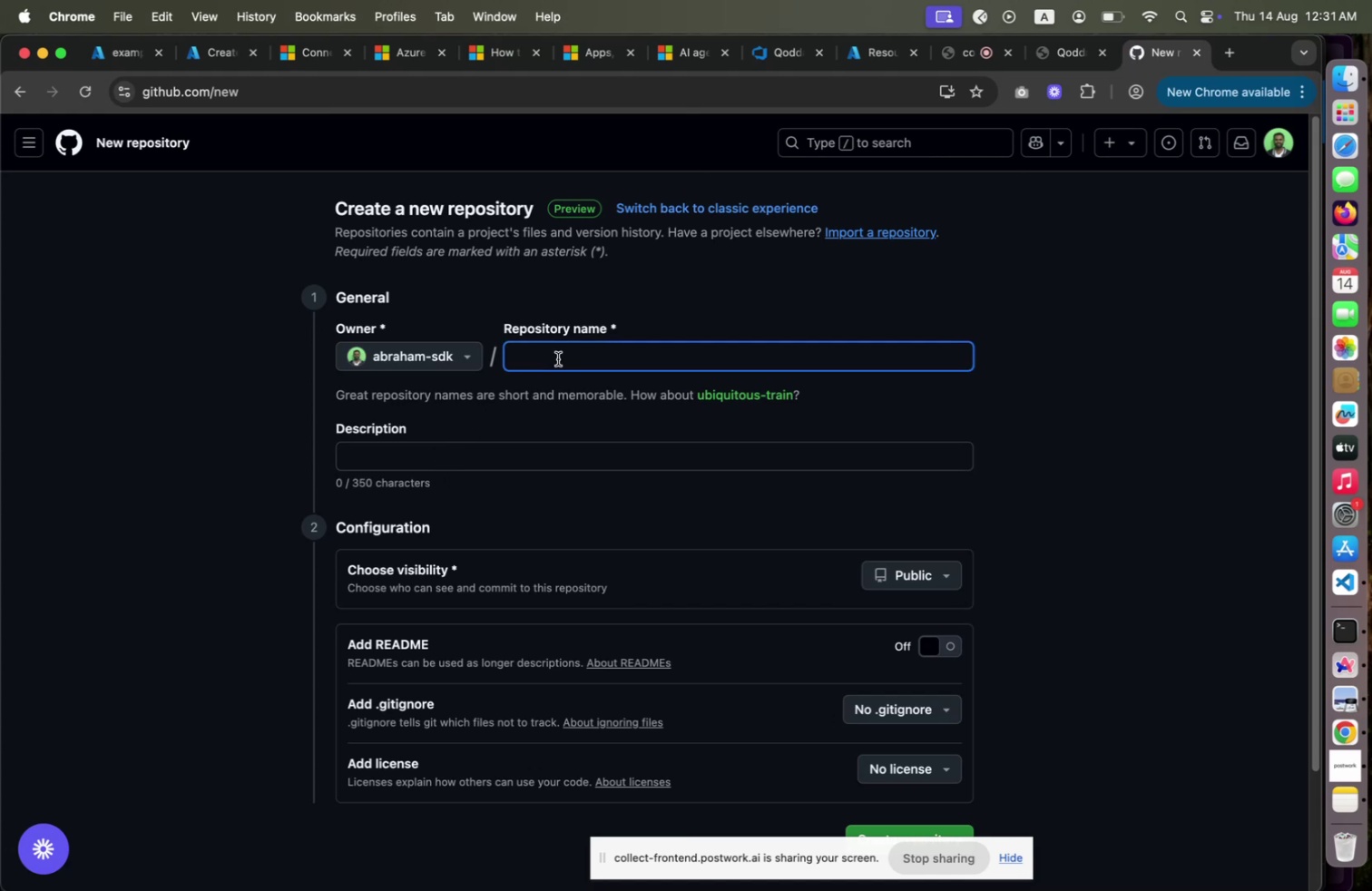 
type(qodda-app)
 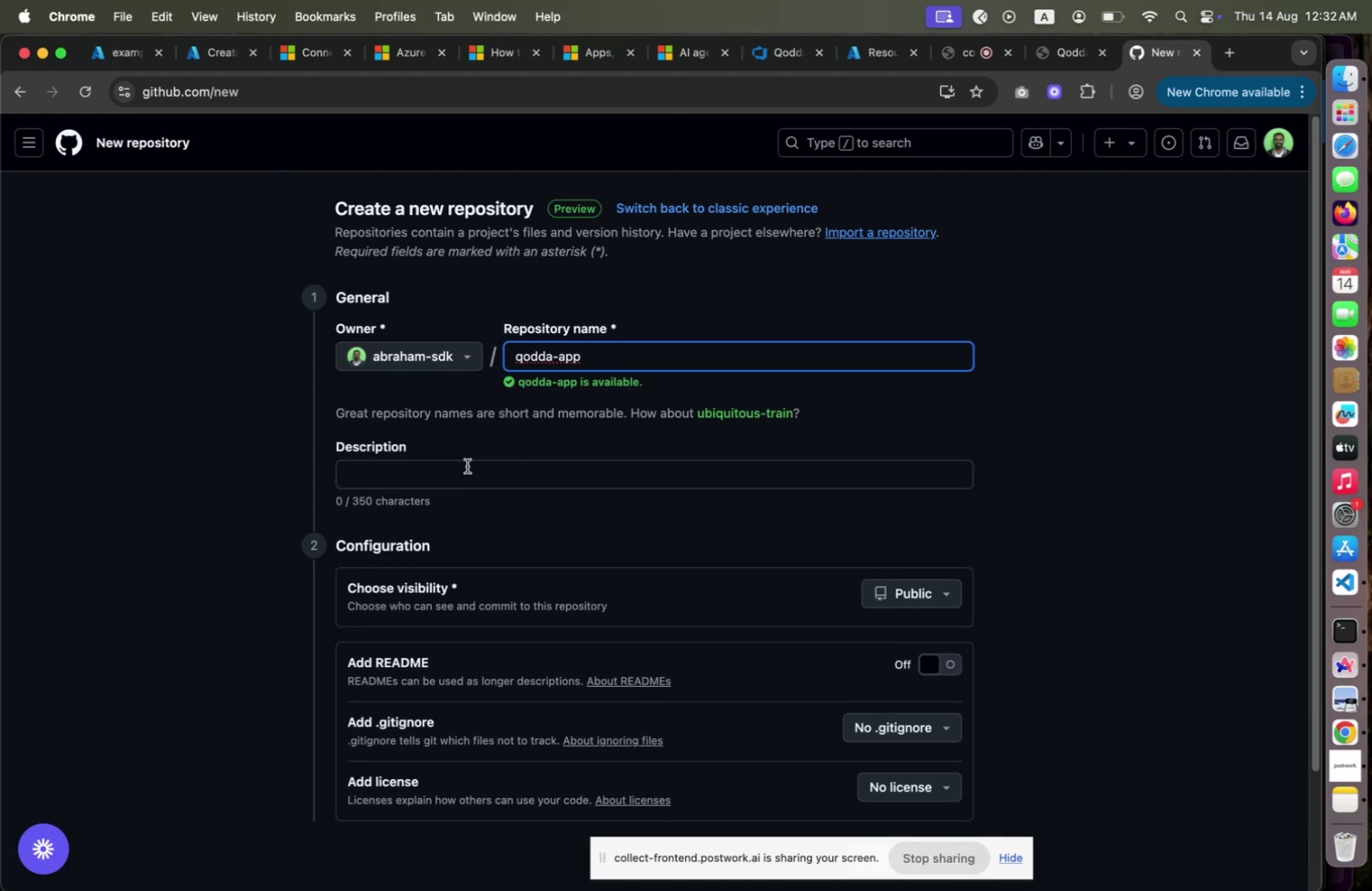 
left_click([467, 465])
 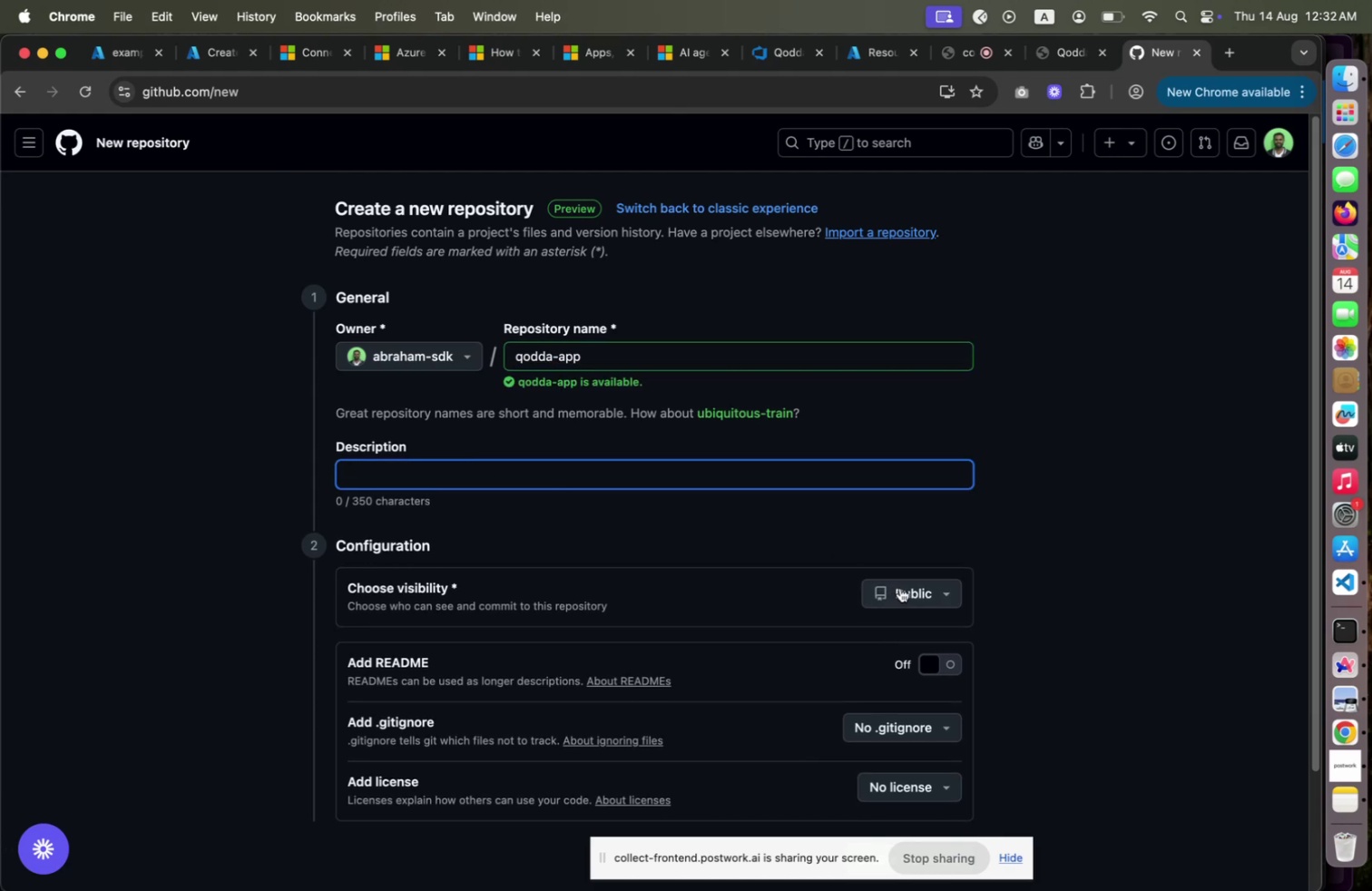 
left_click([902, 587])
 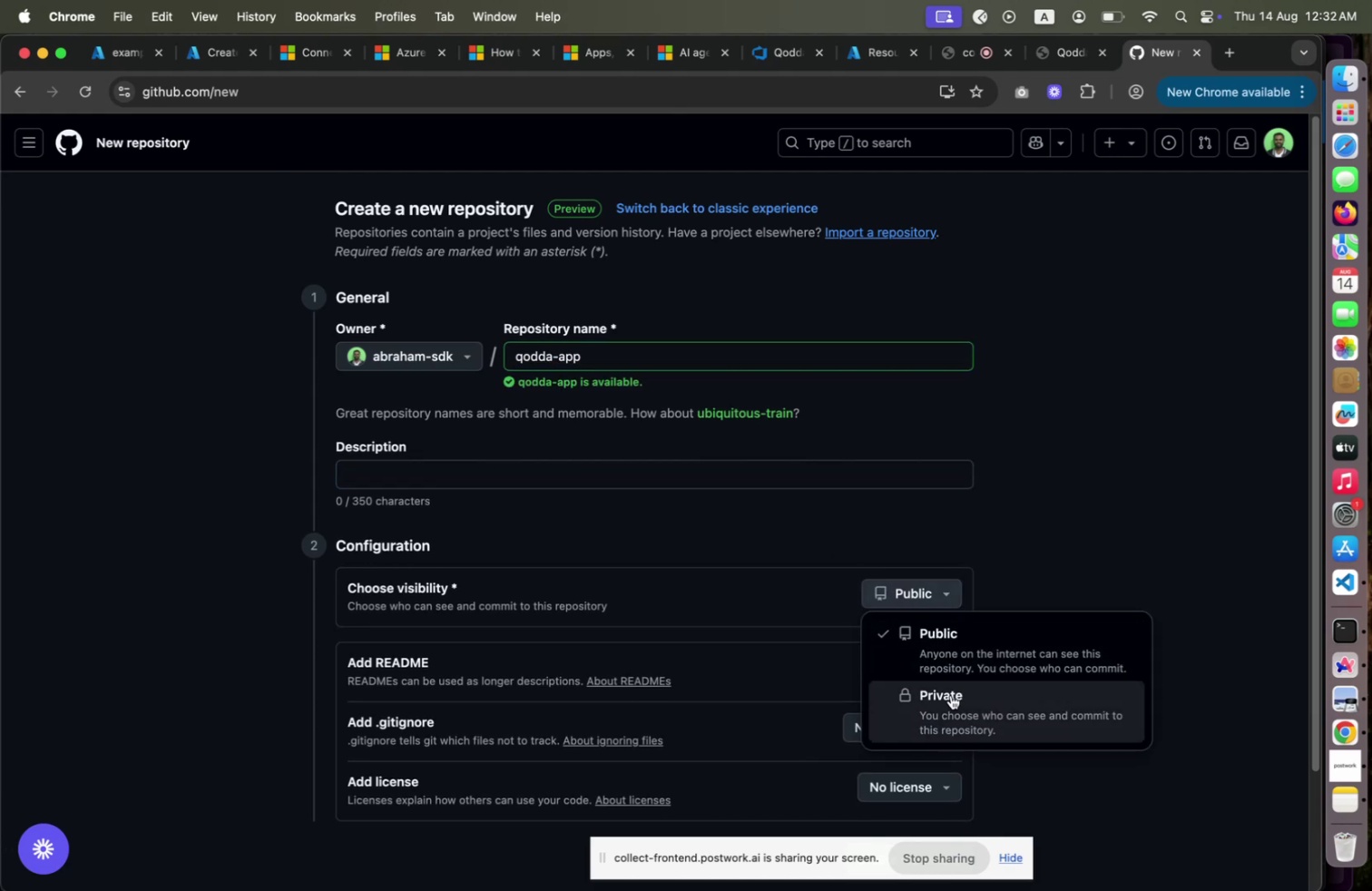 
left_click([951, 694])
 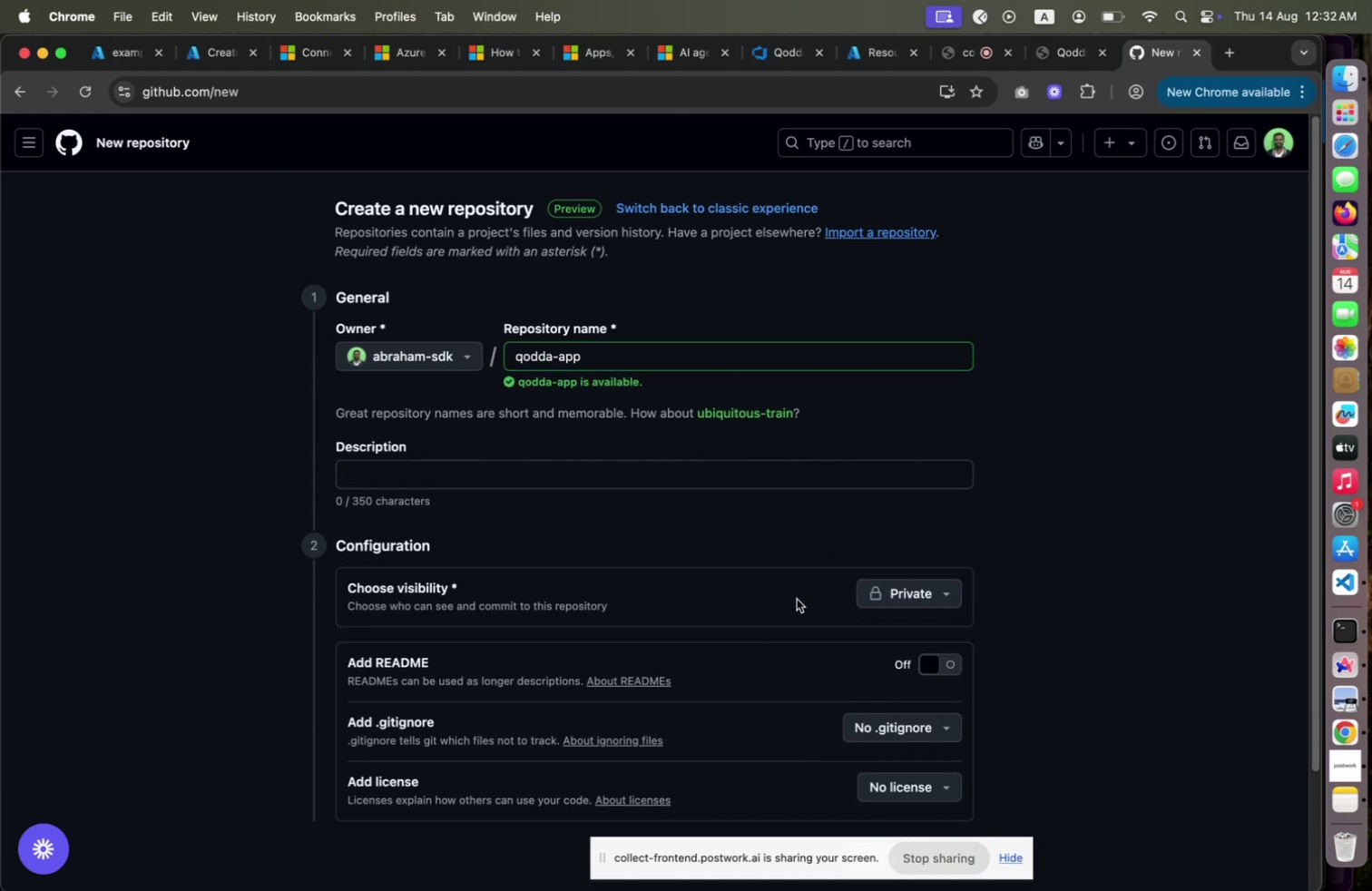 
scroll: coordinate [799, 597], scroll_direction: down, amount: 4.0
 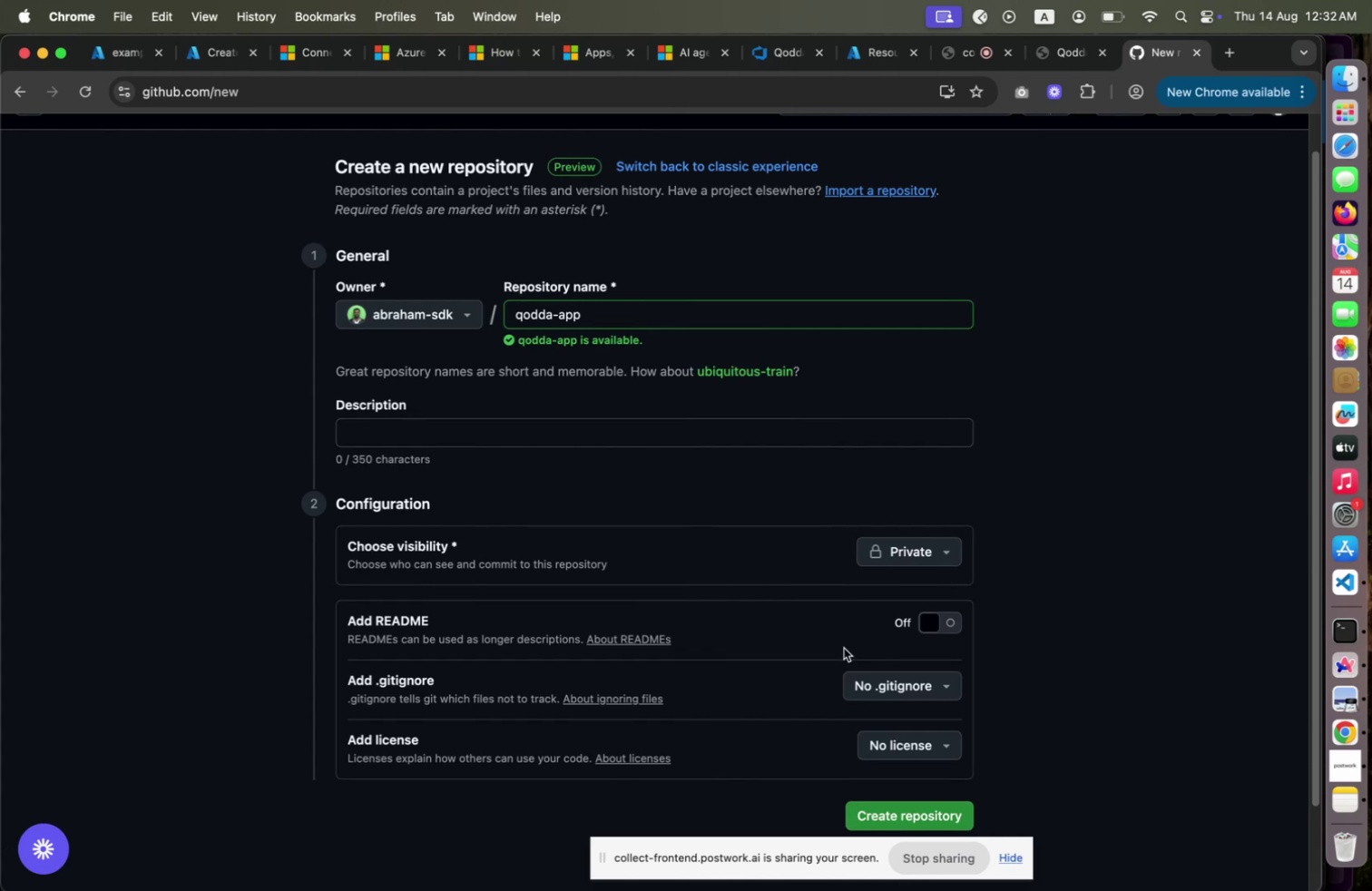 
scroll: coordinate [876, 663], scroll_direction: up, amount: 2.0
 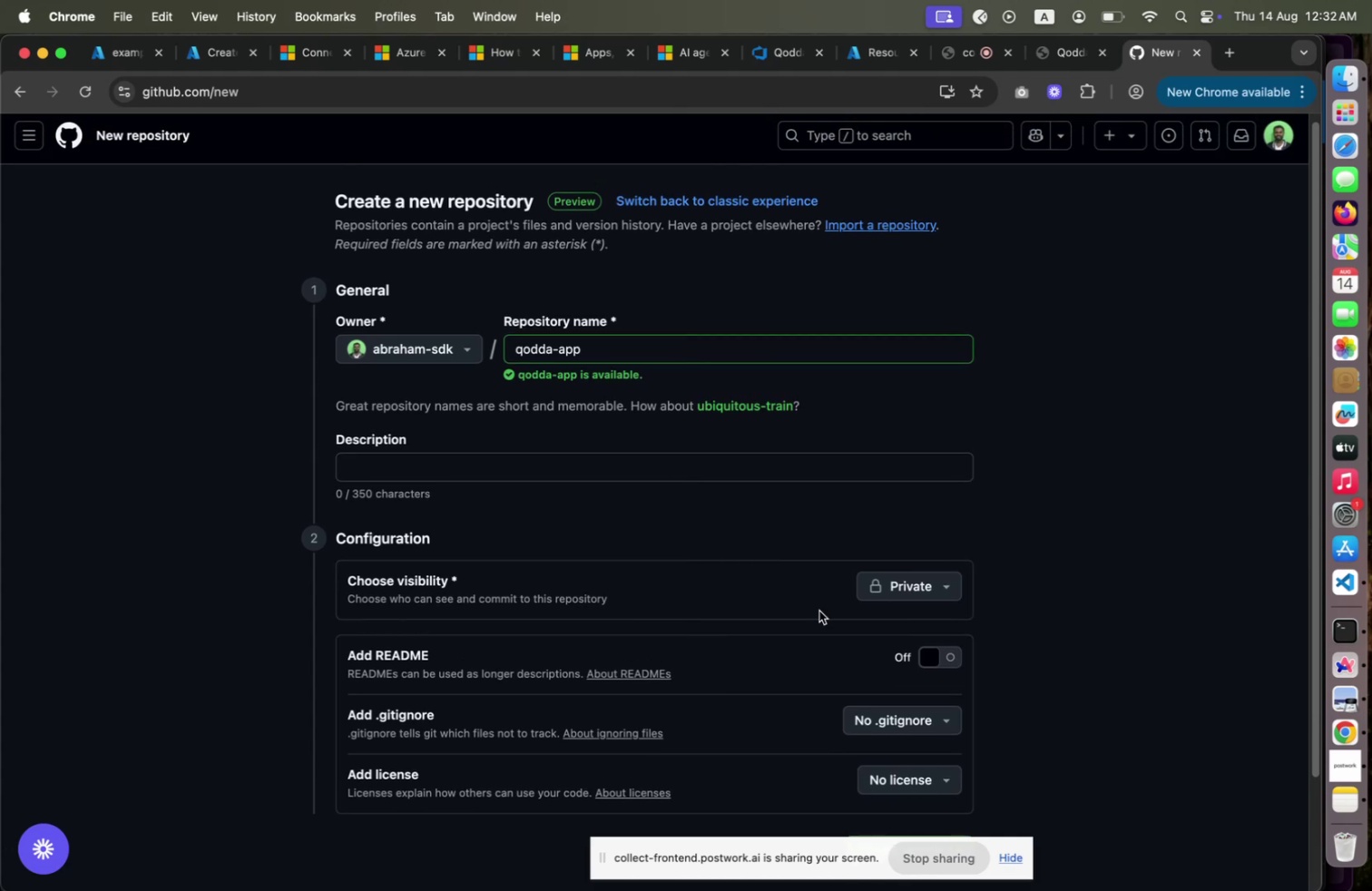 
scroll: coordinate [820, 610], scroll_direction: down, amount: 5.0
 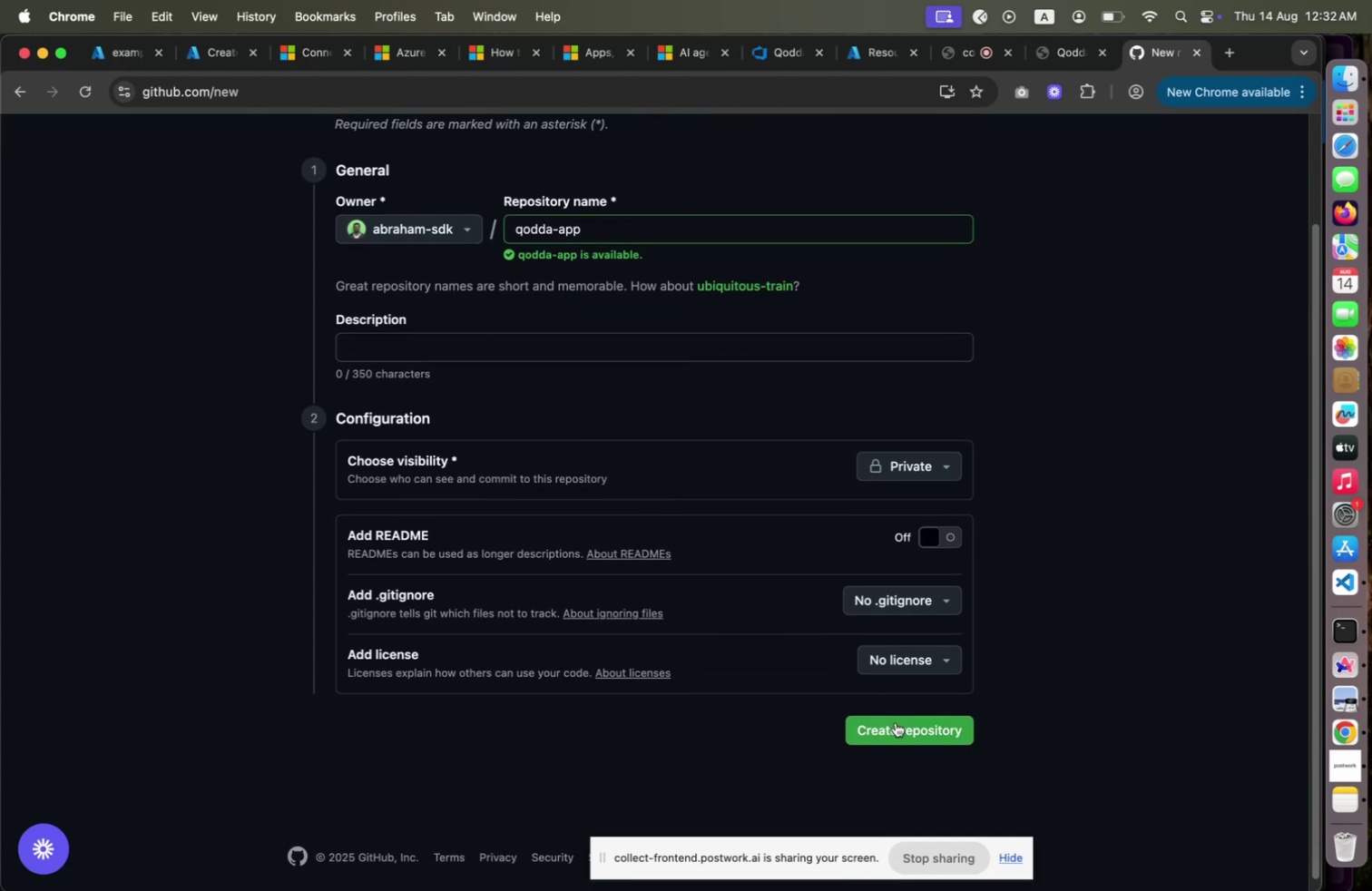 
left_click([896, 721])
 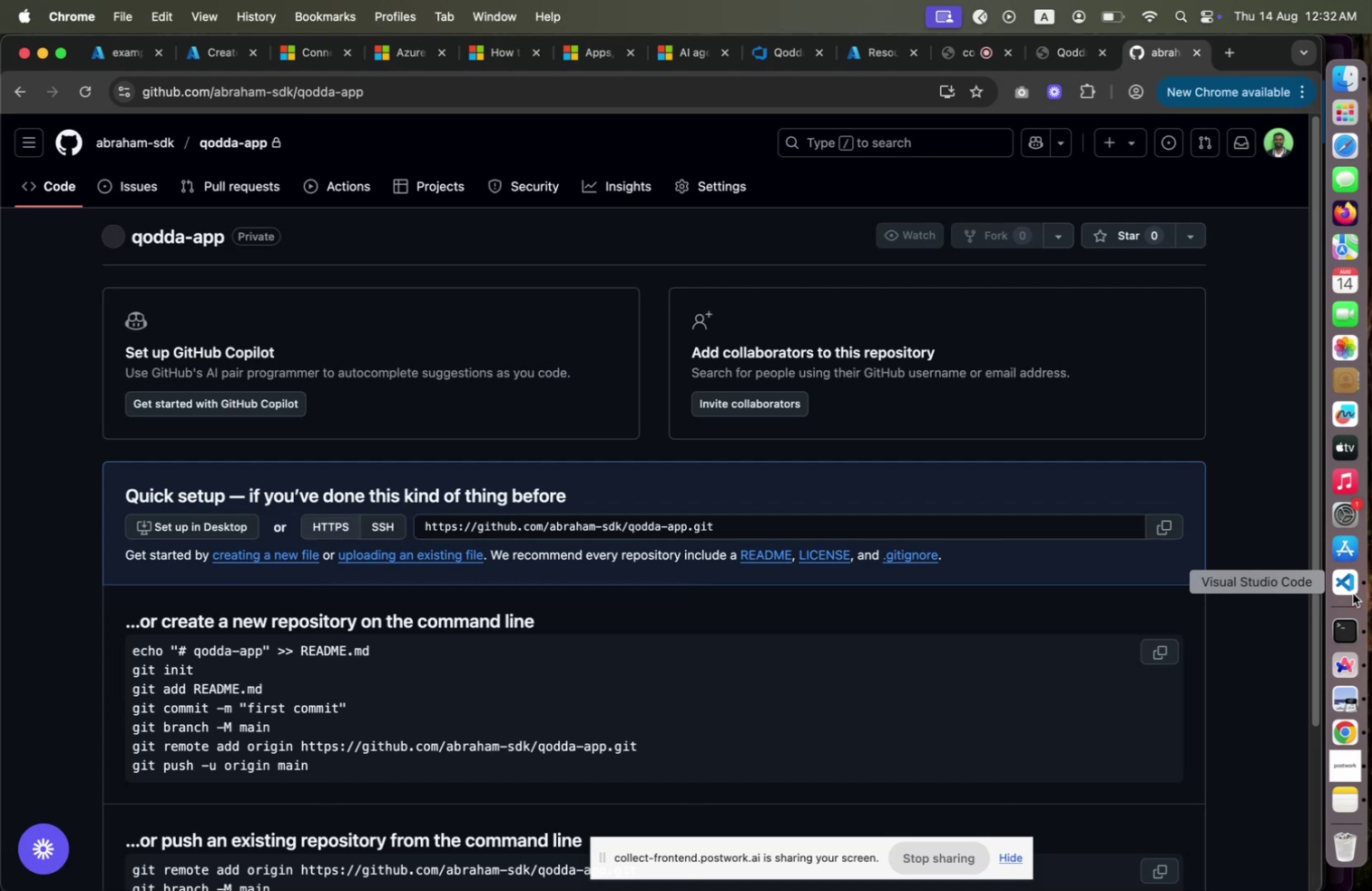 
wait(10.35)
 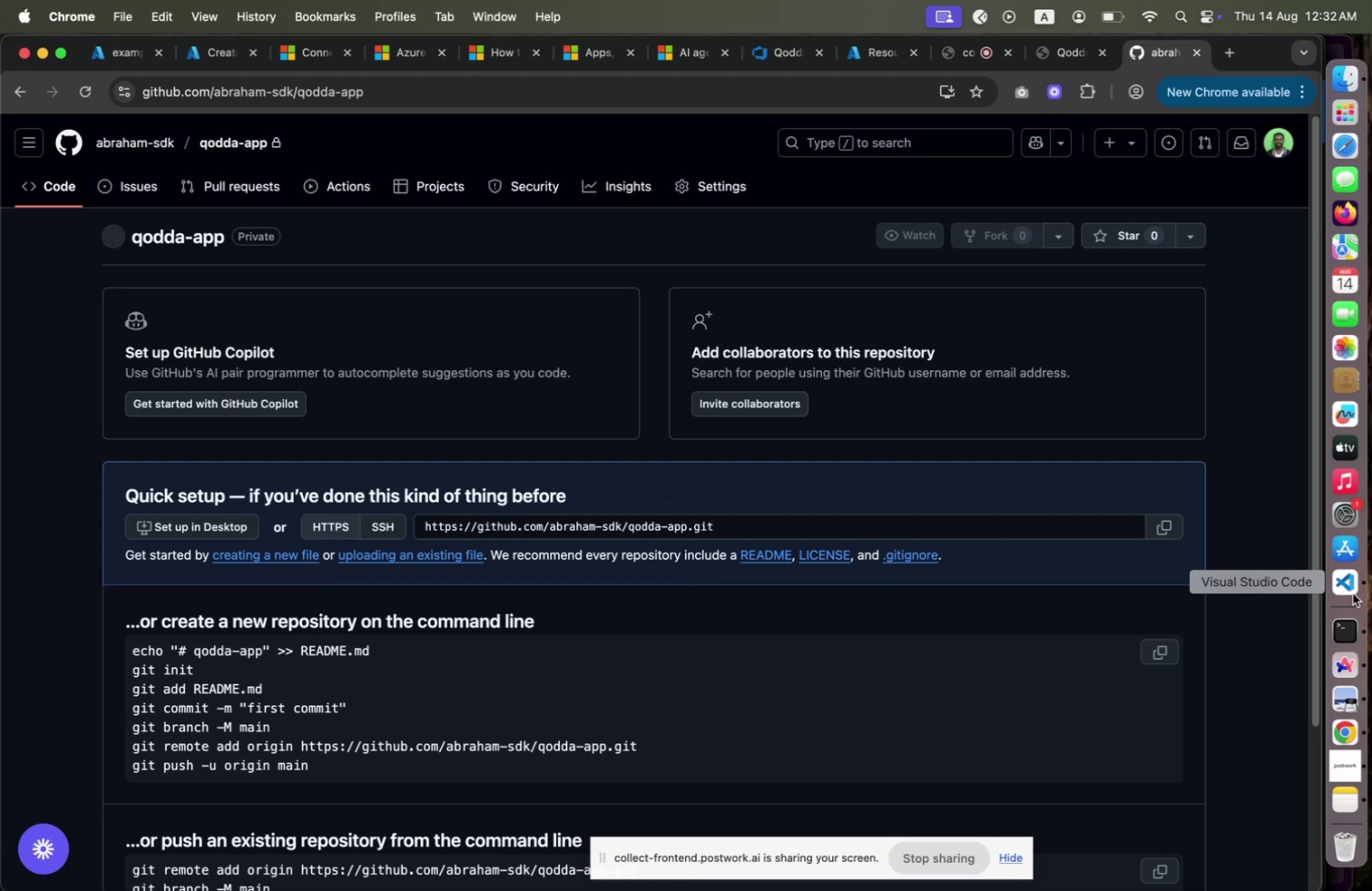 
left_click([1353, 582])
 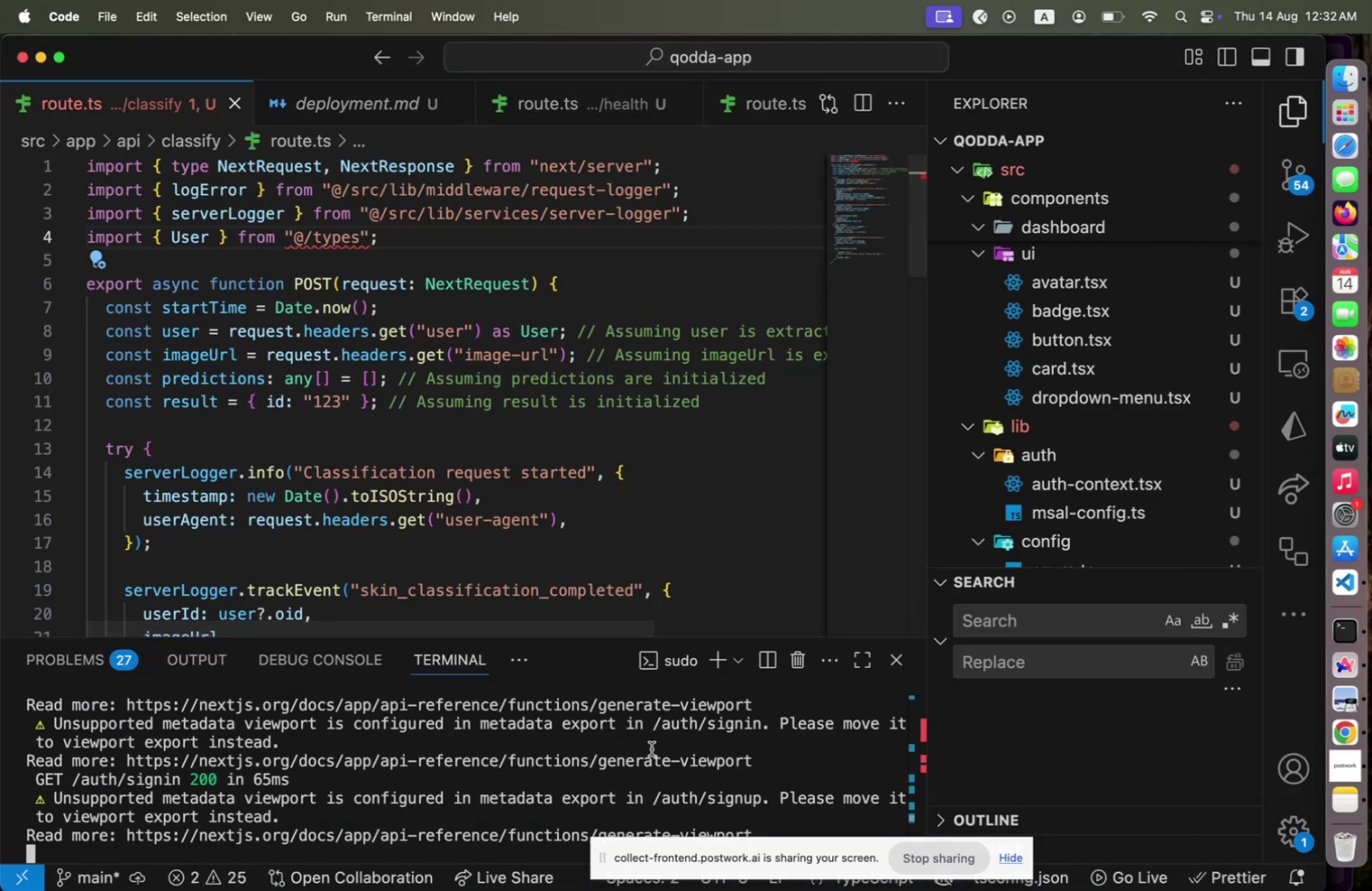 
left_click([652, 748])
 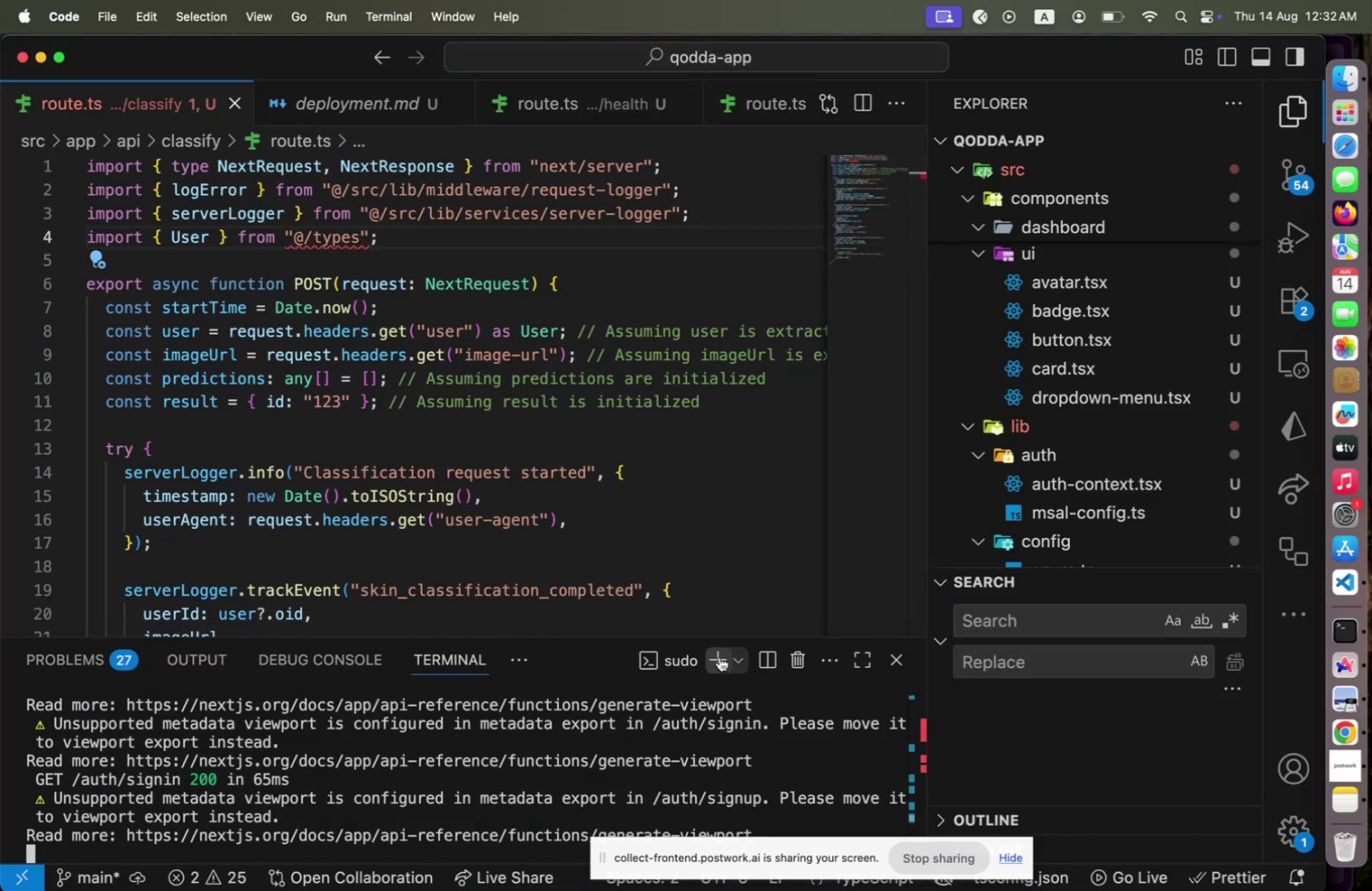 
left_click([716, 656])
 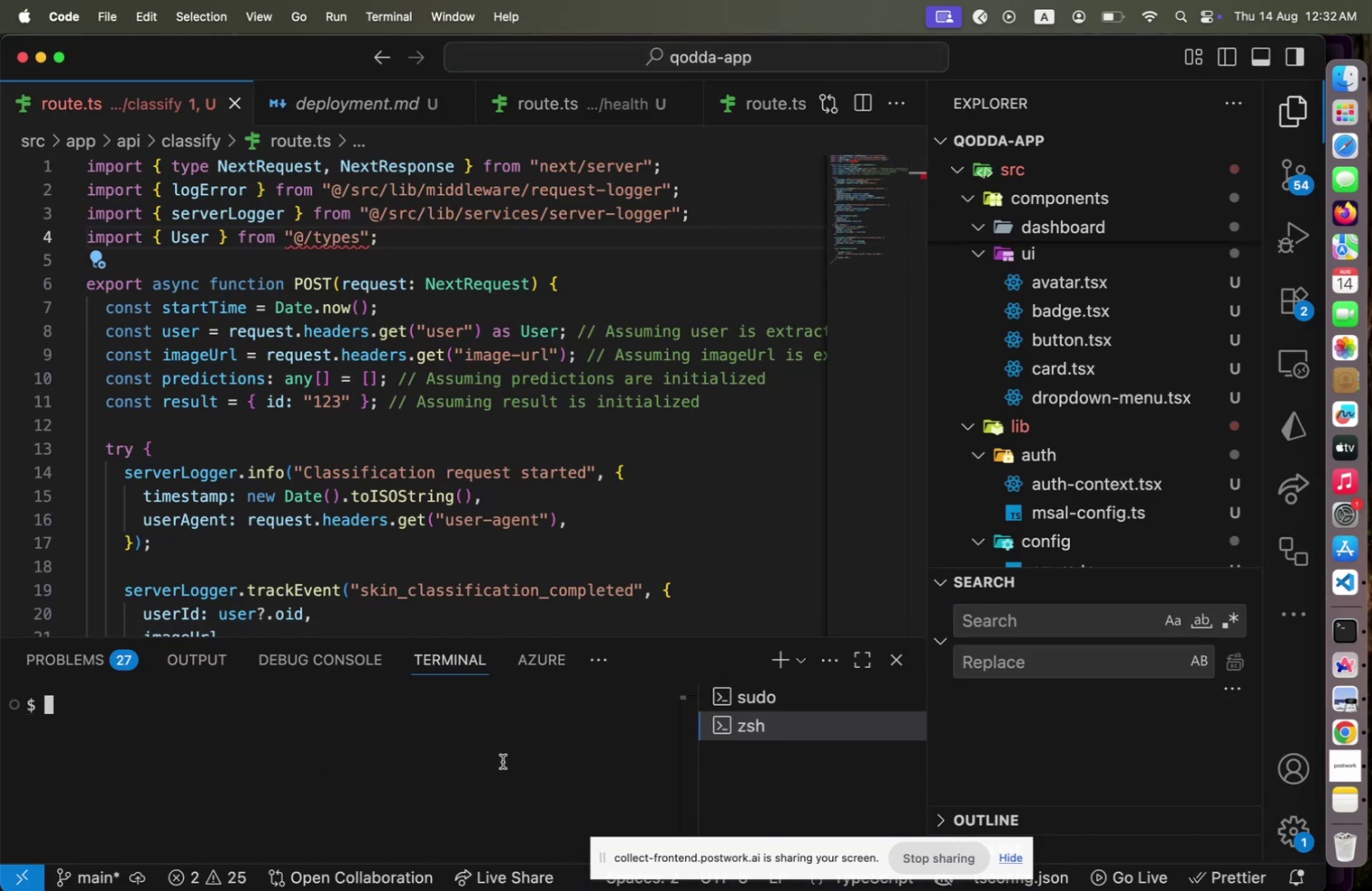 
type(git add .)
 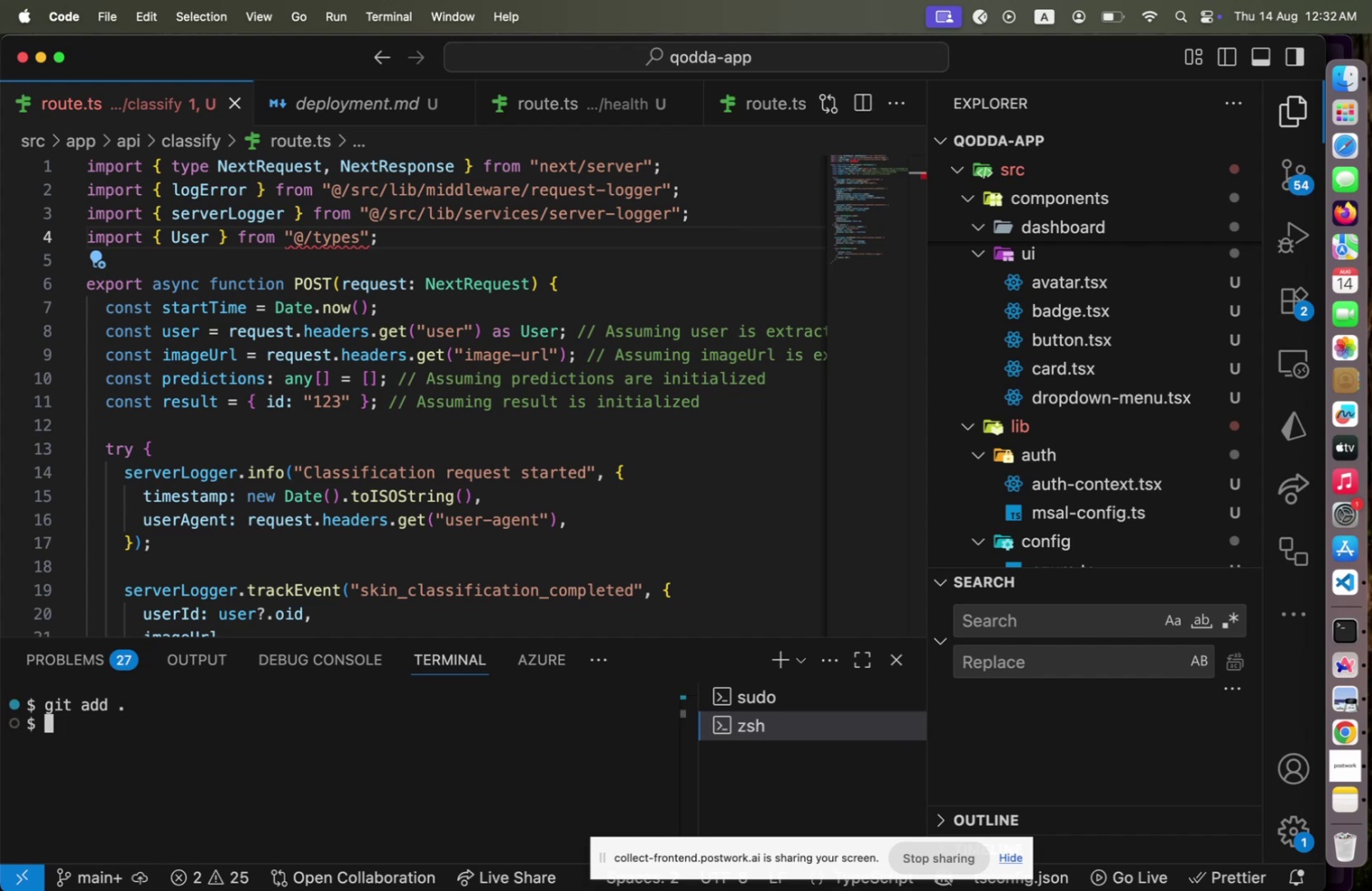 
key(Enter)
 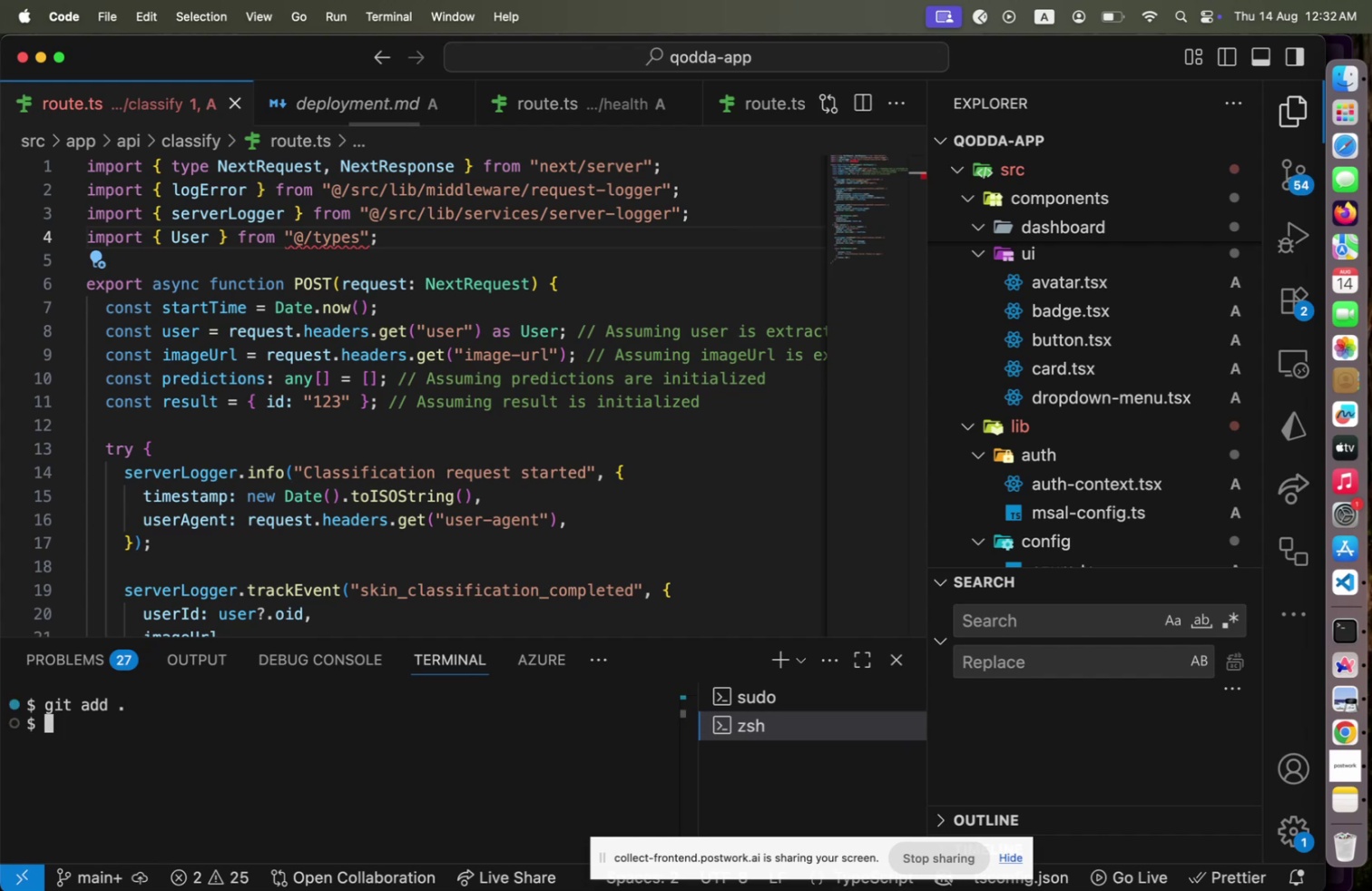 
key(Meta+Equal)
 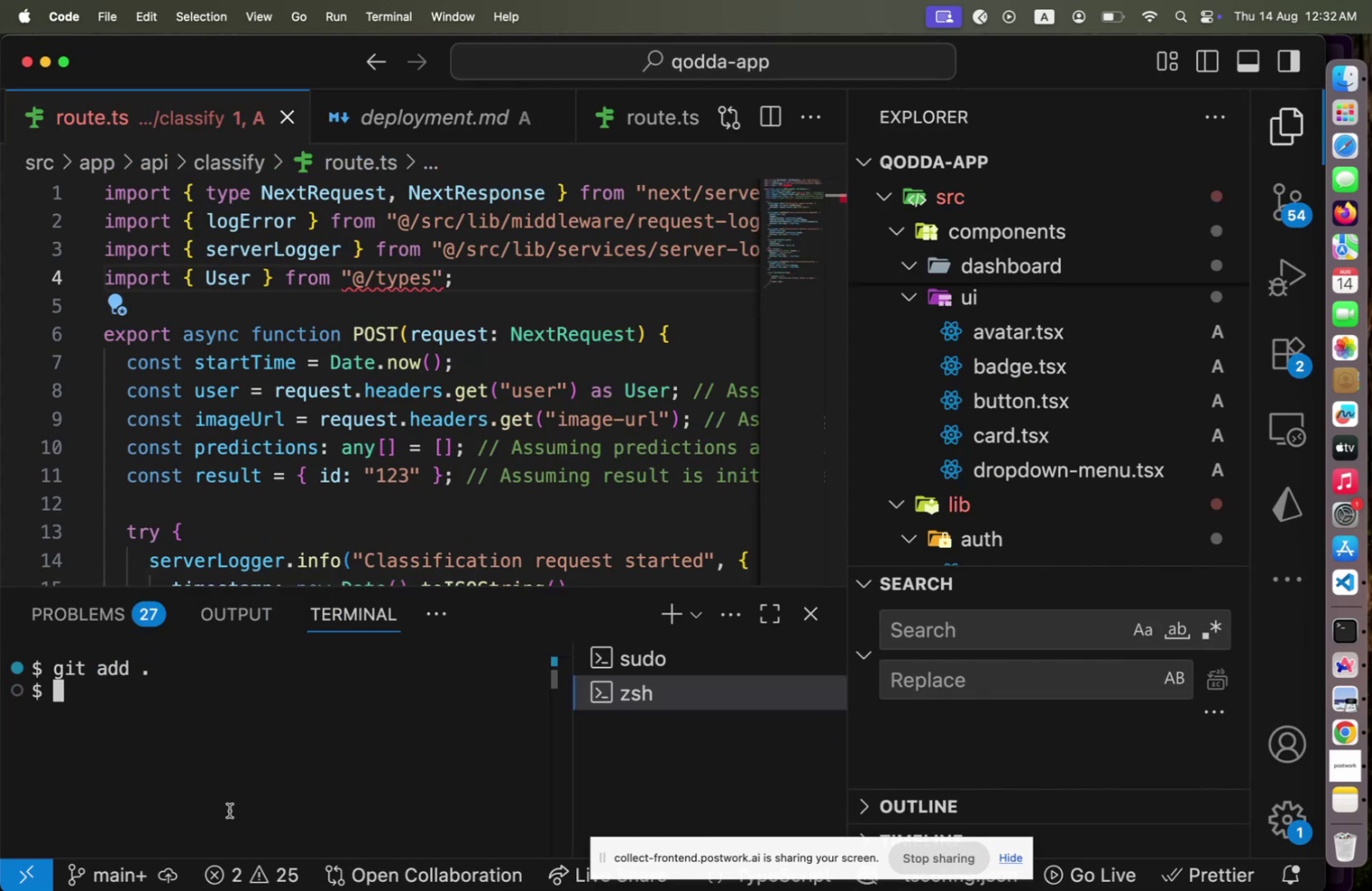 
key(Meta+Equal)
 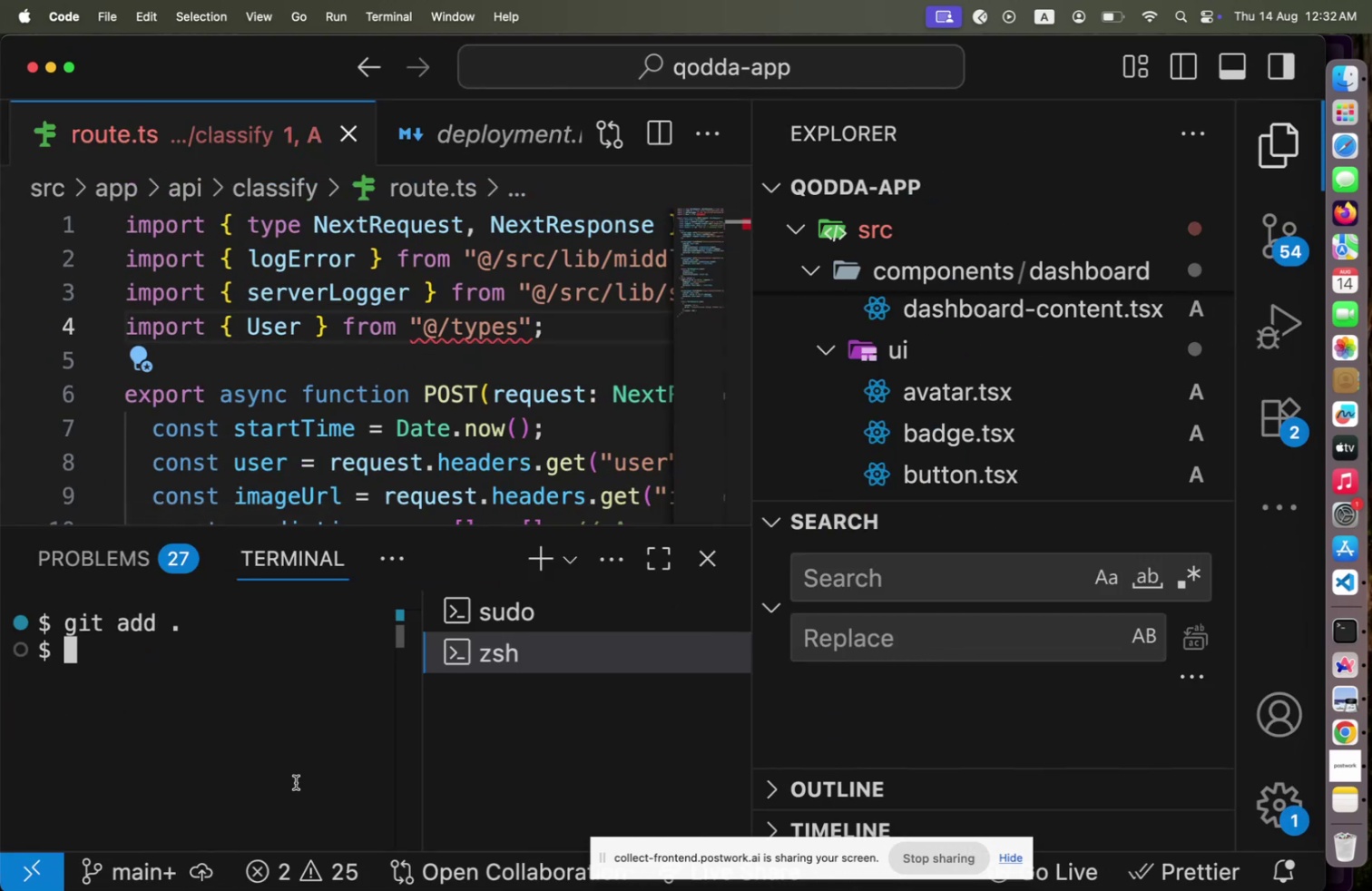 
key(Meta+Minus)
 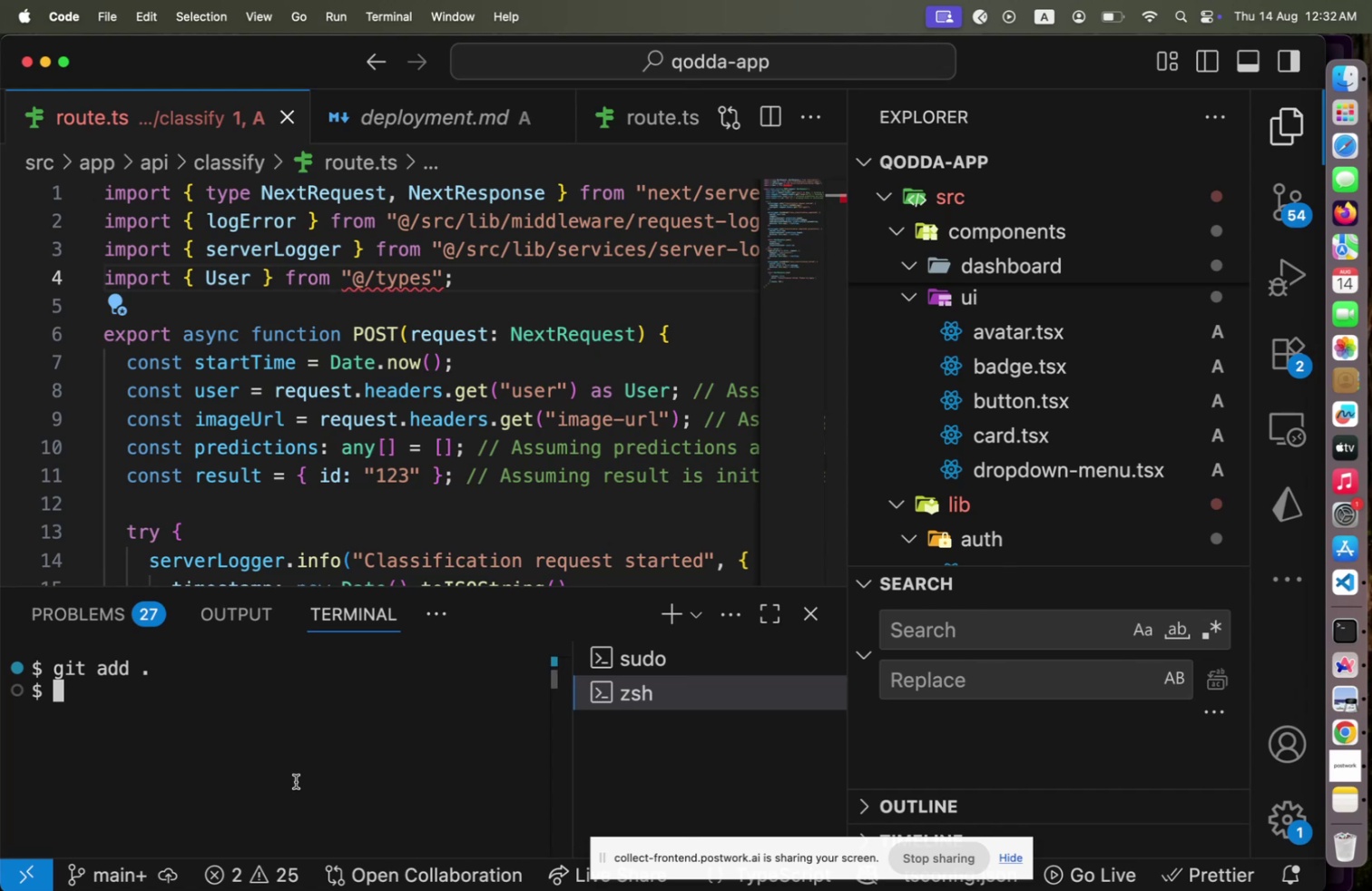 
key(Meta+L)
 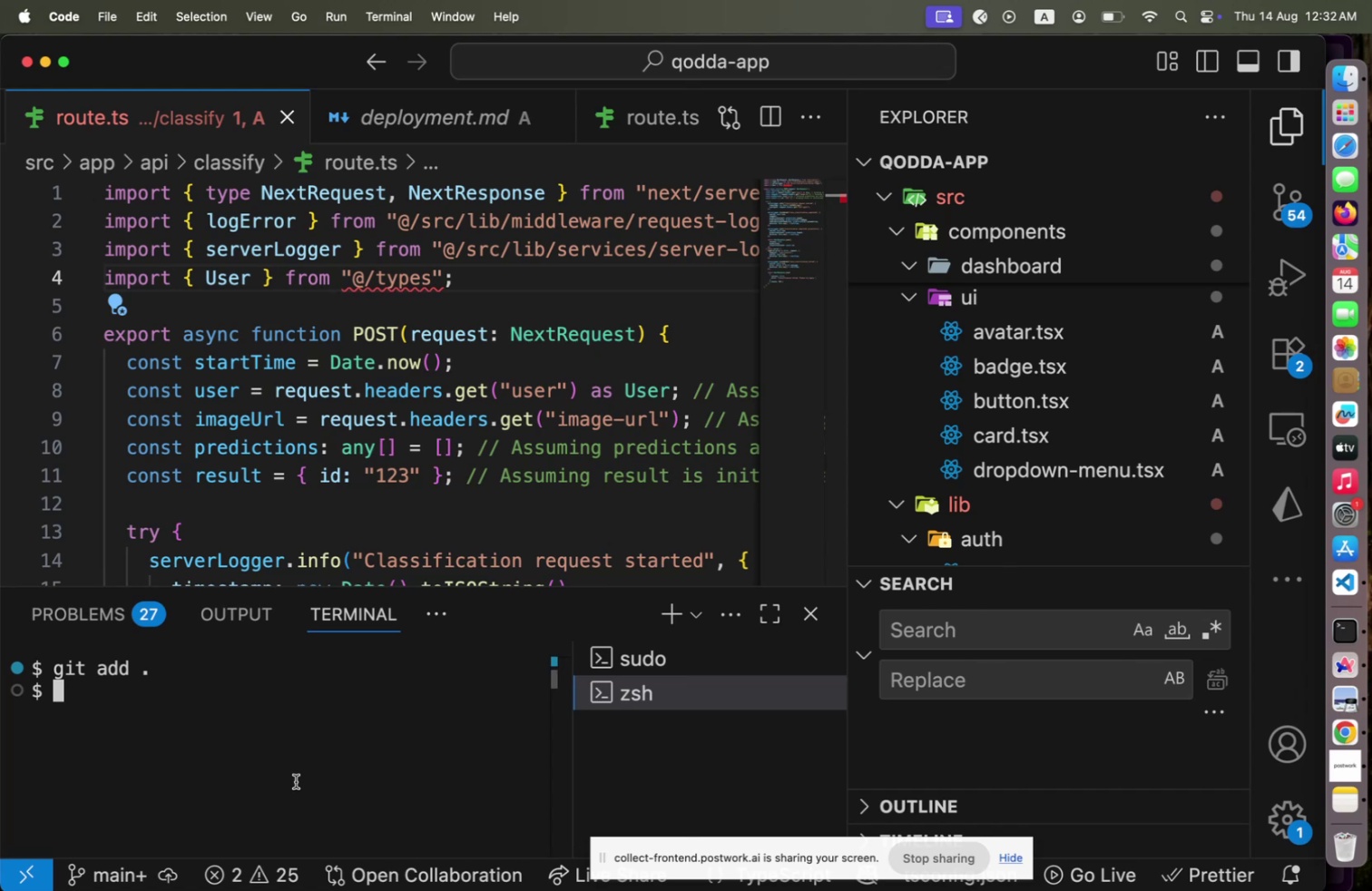 
type(git commit -m "")
 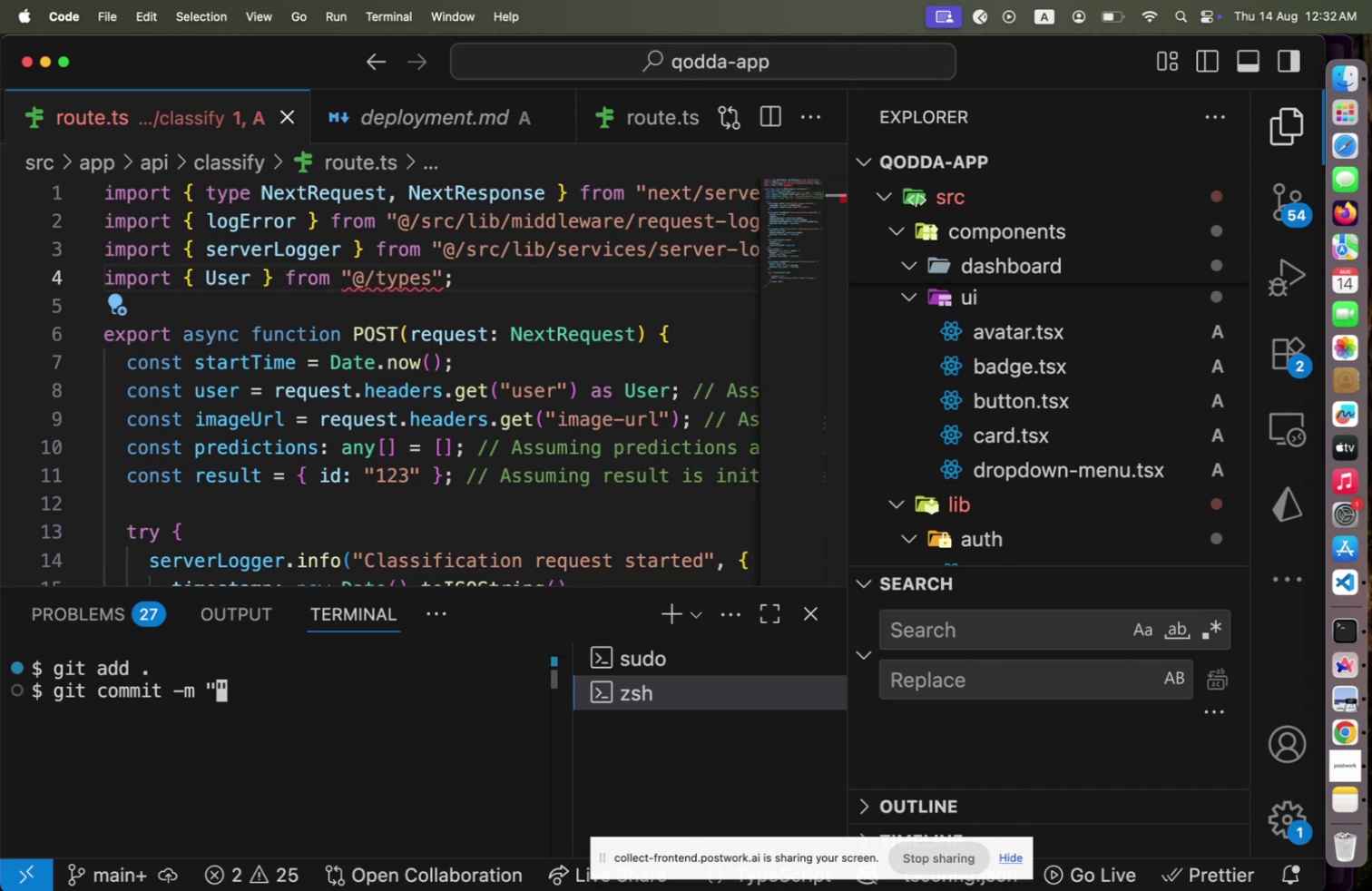 
 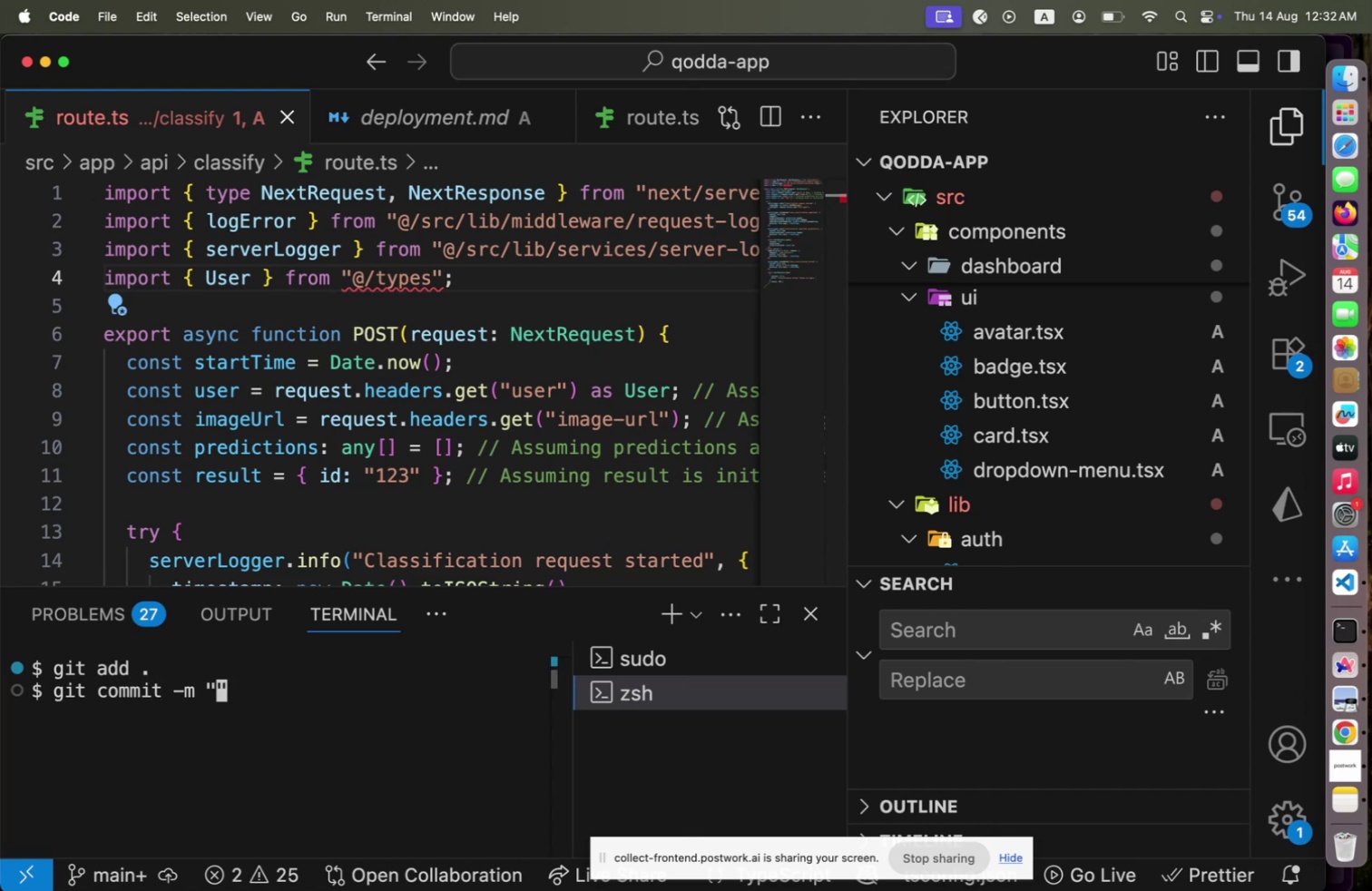 
key(ArrowLeft)
 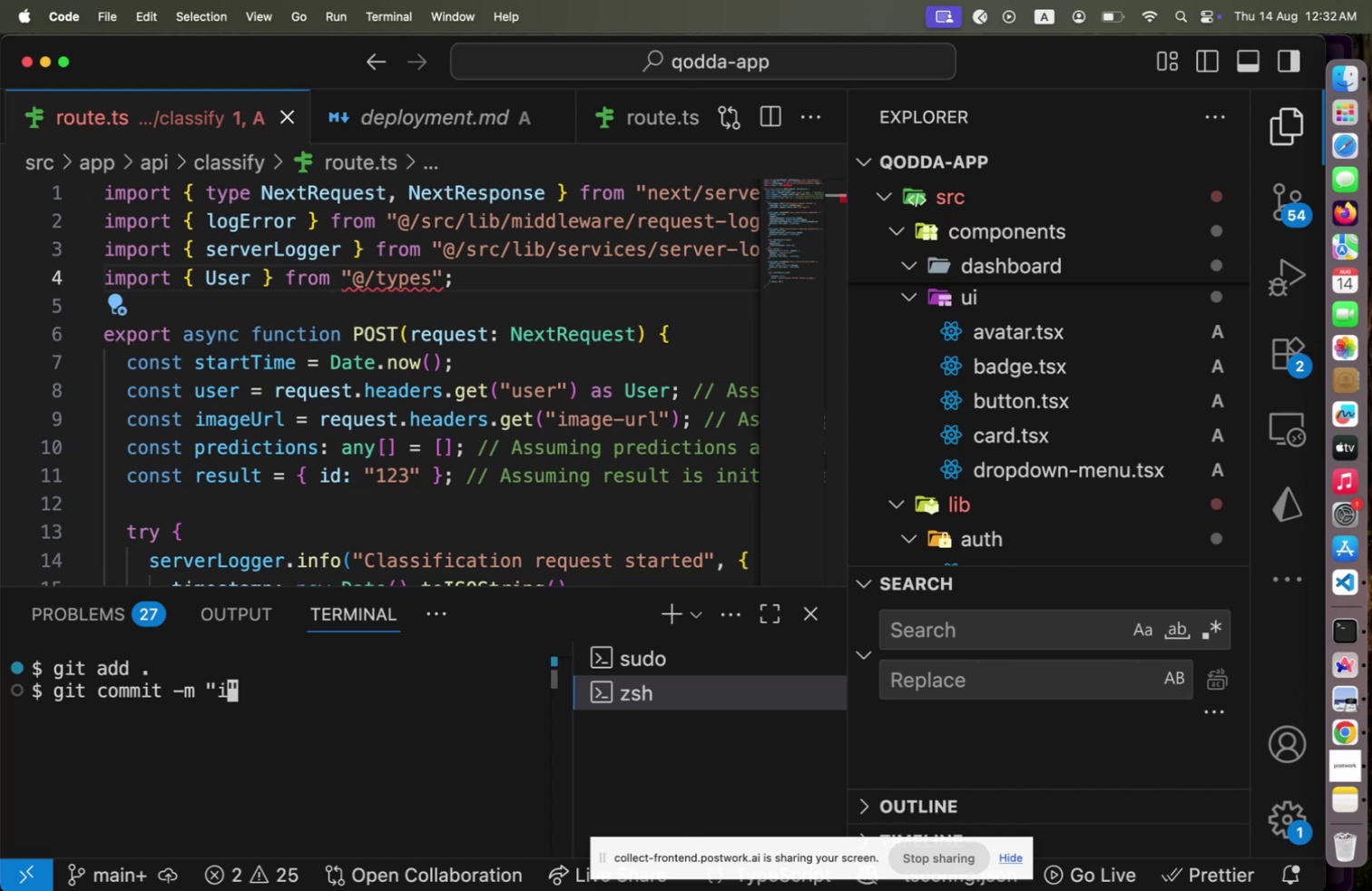 
type(initial commit)
 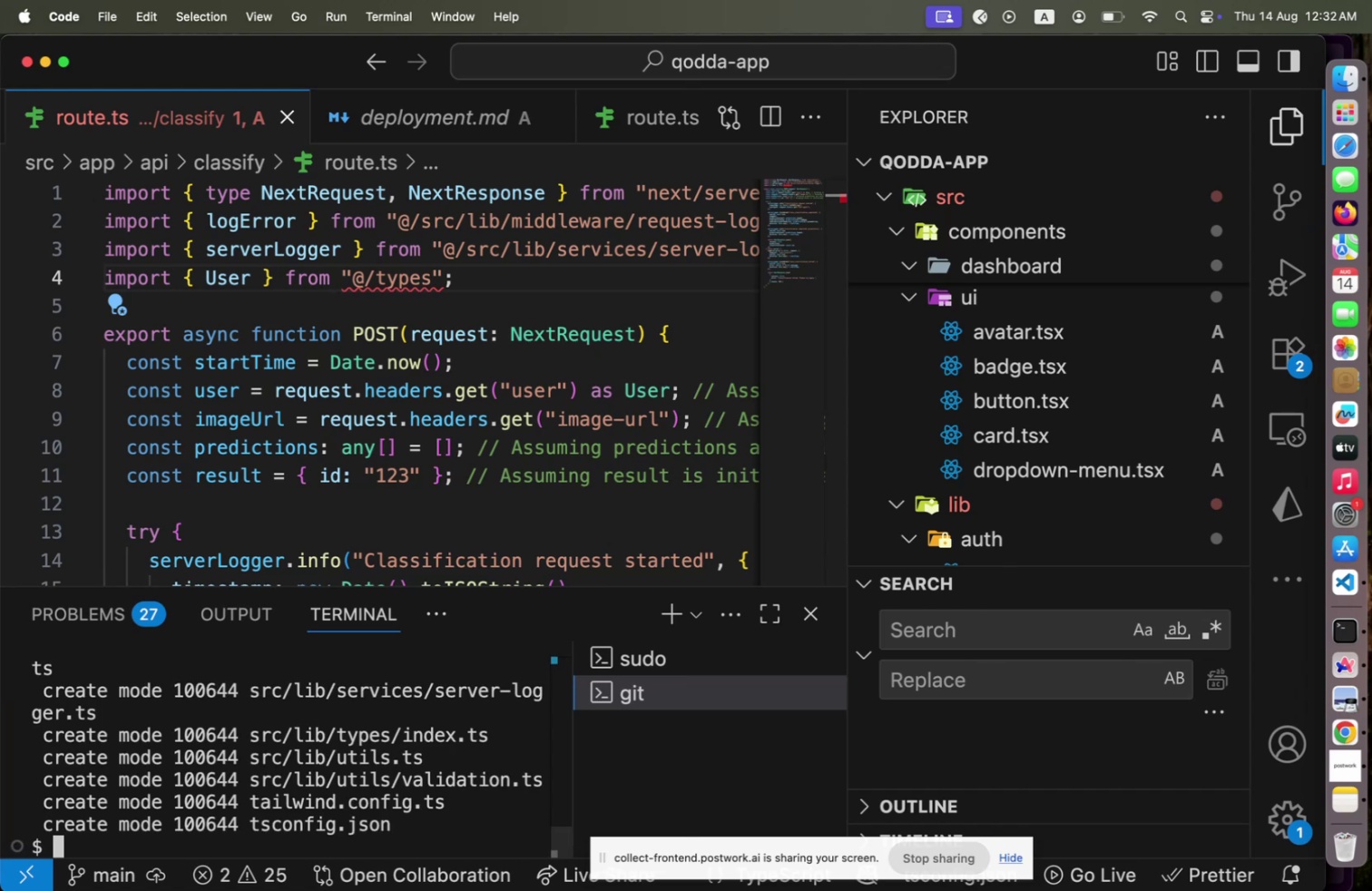 
key(Enter)
 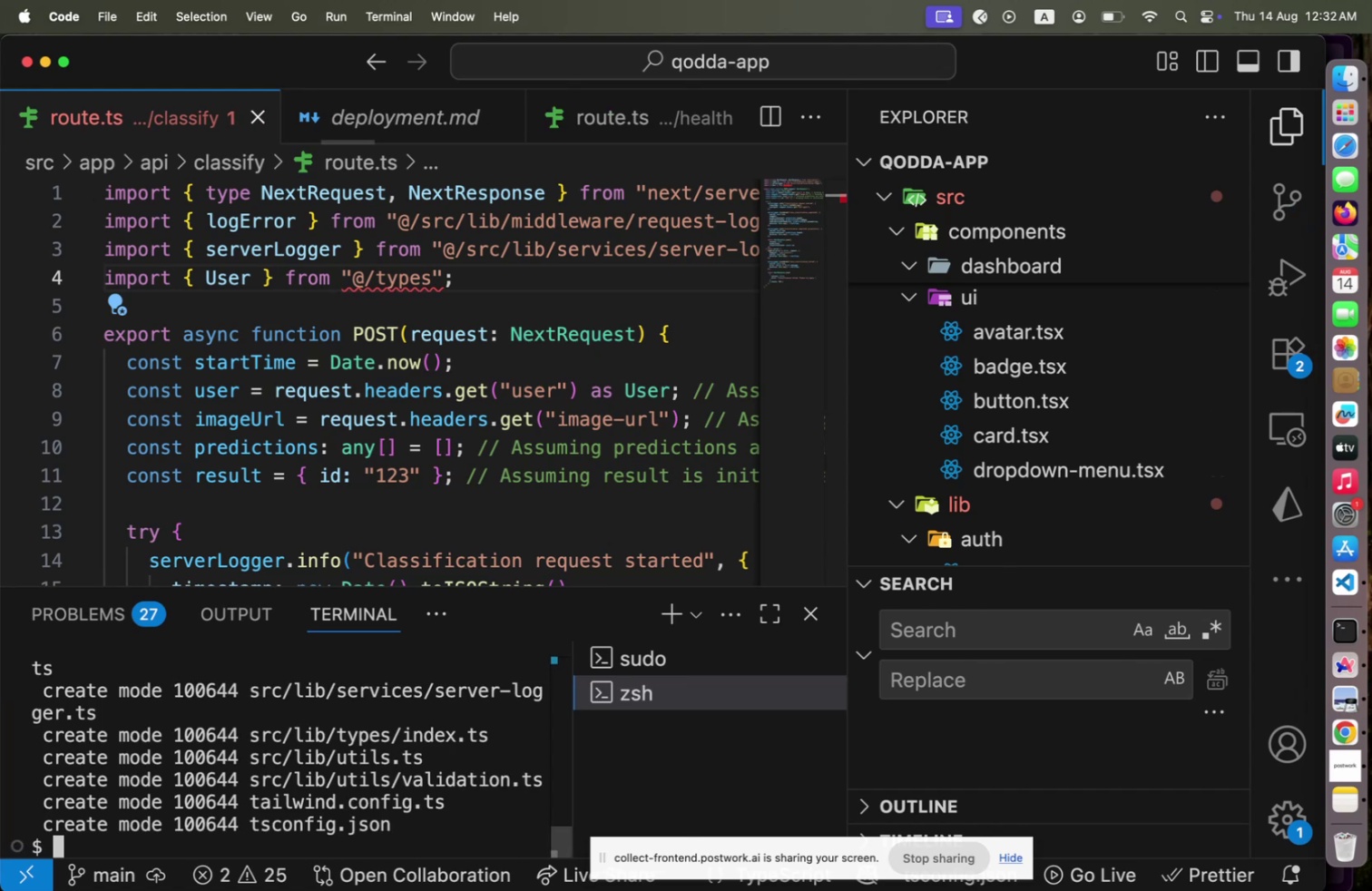 
type(git o)
 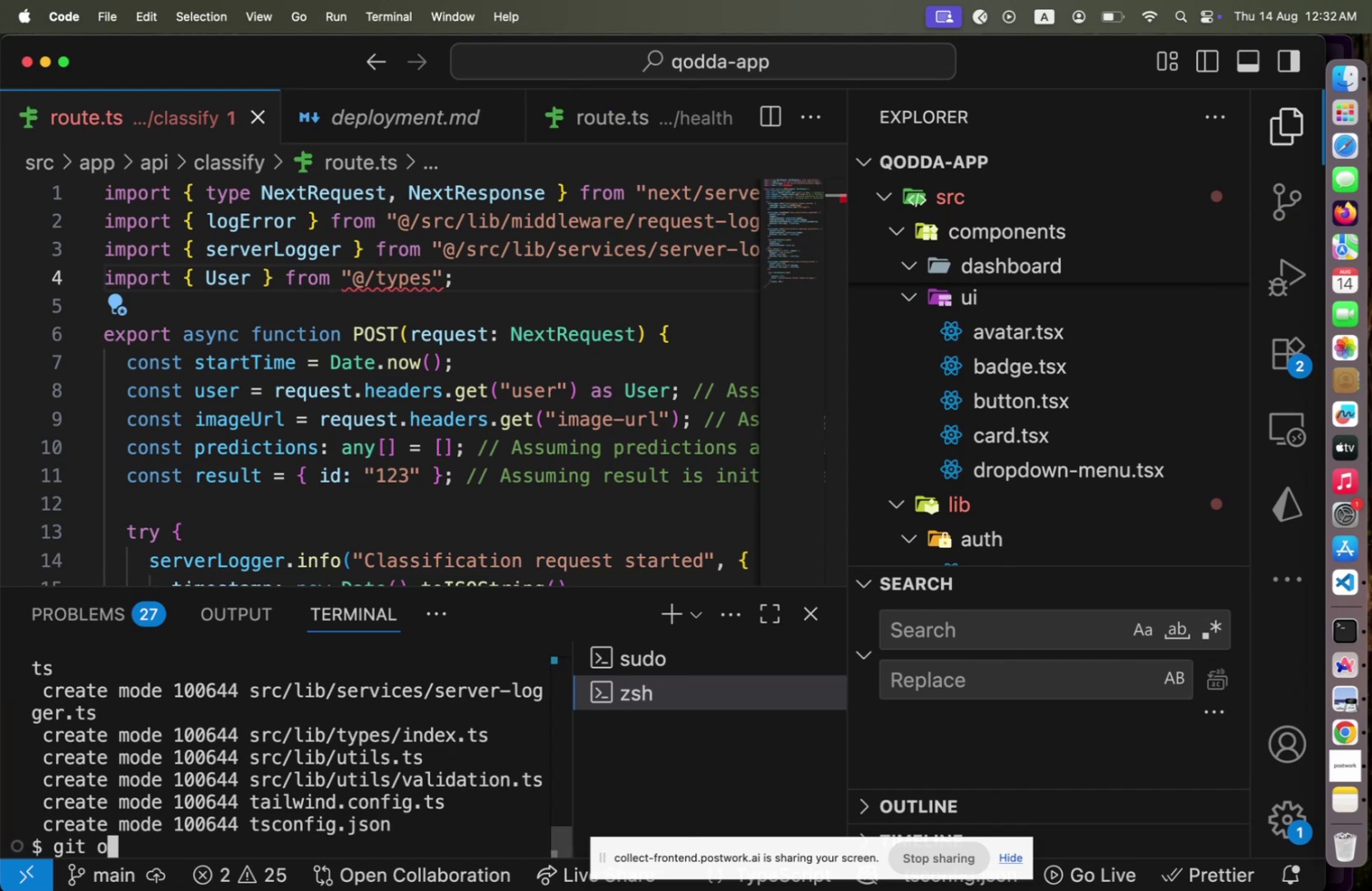 
key(Meta+CommandLeft)
 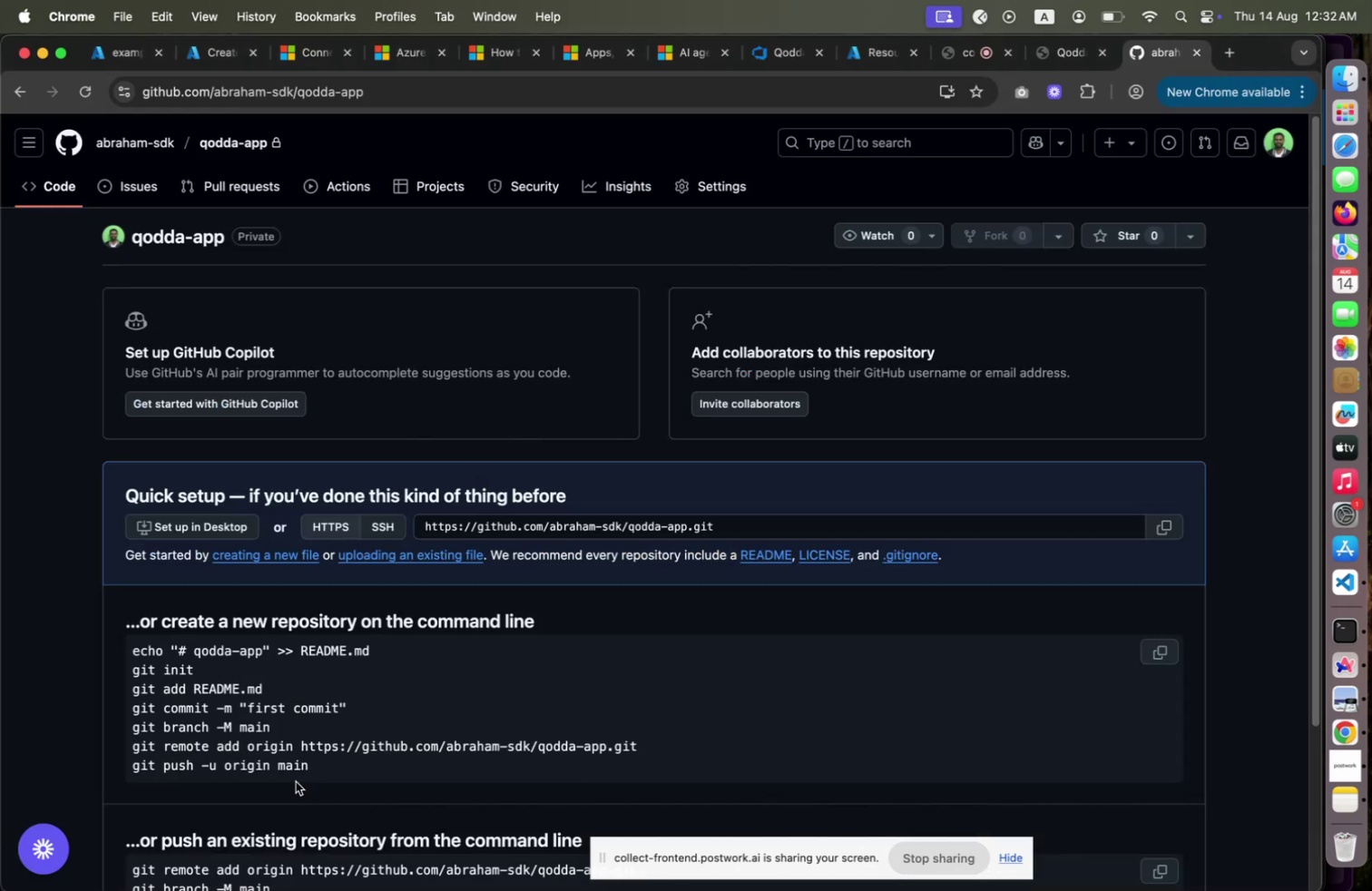 
key(Meta+Tab)
 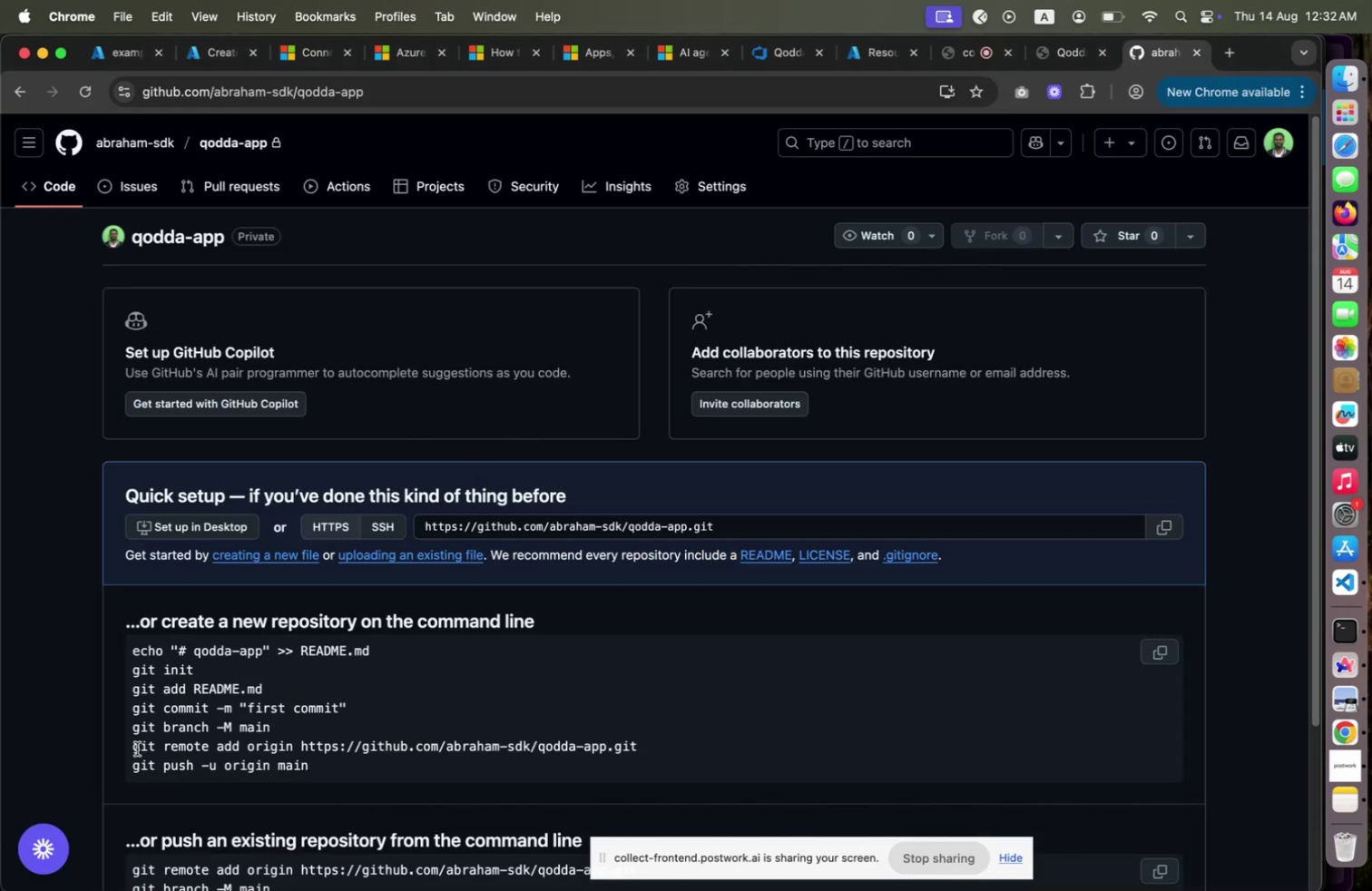 
left_click([137, 748])
 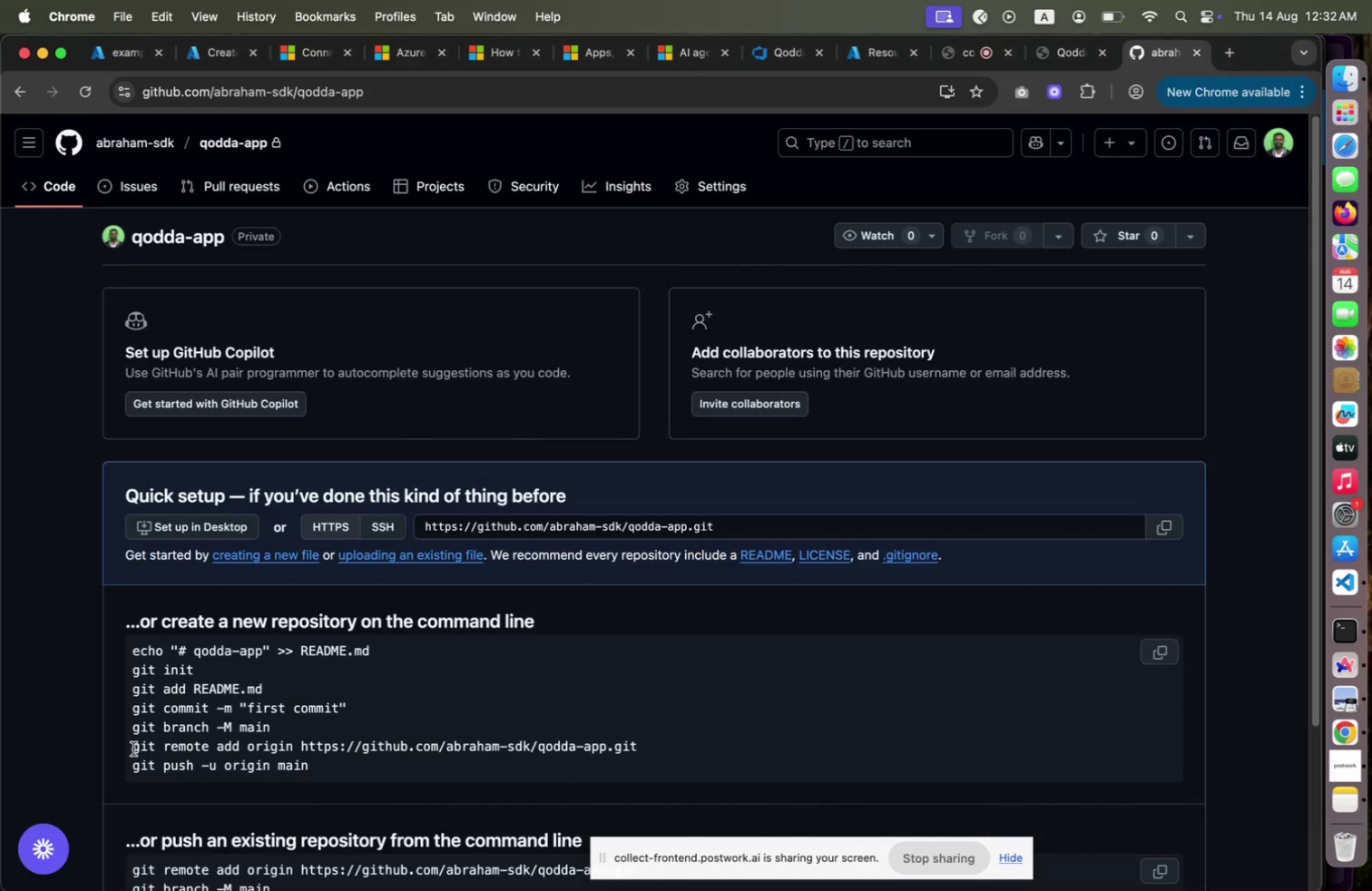 
left_click_drag(start_coordinate=[133, 748], to_coordinate=[706, 749])
 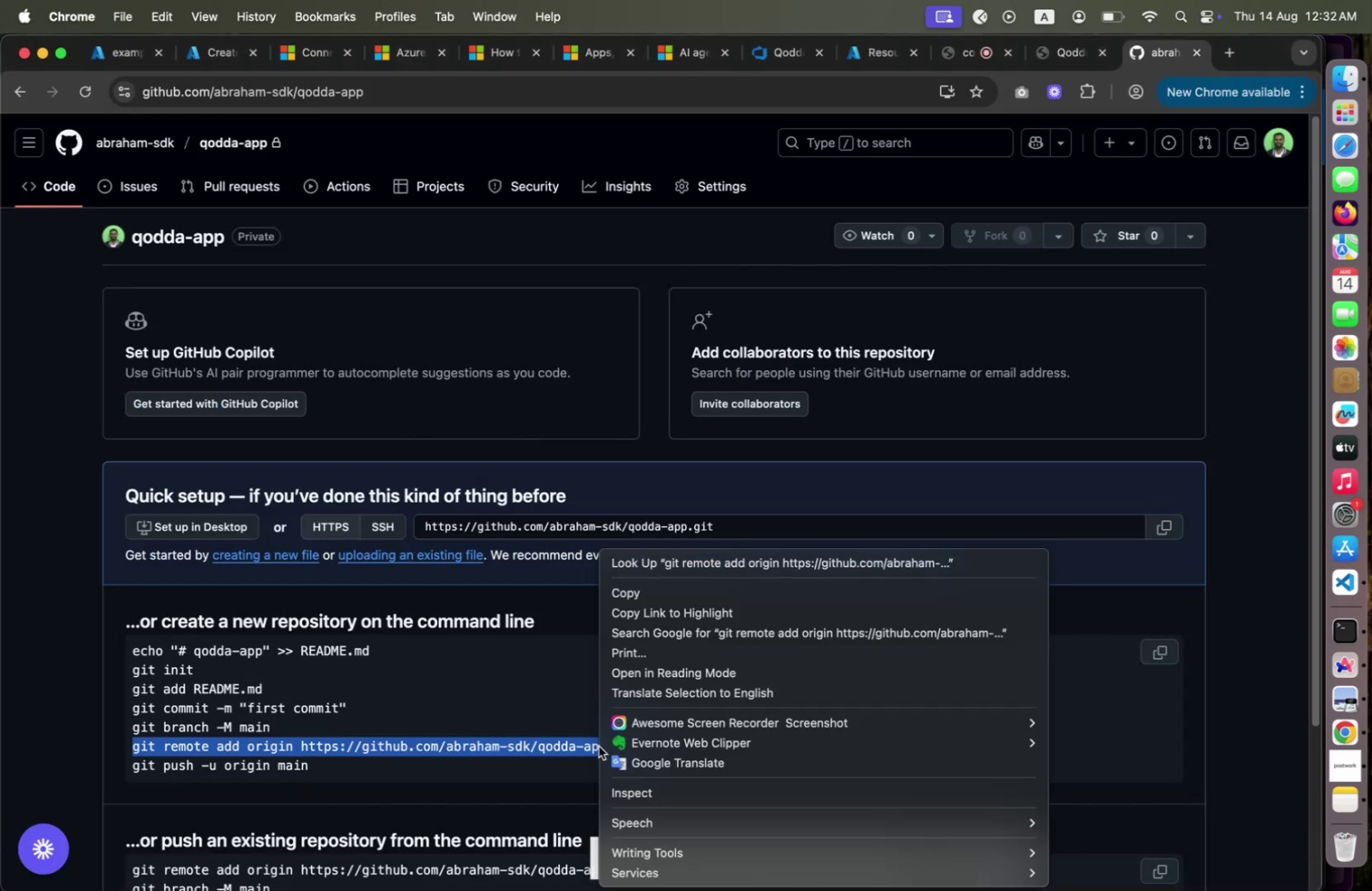 
right_click([598, 746])
 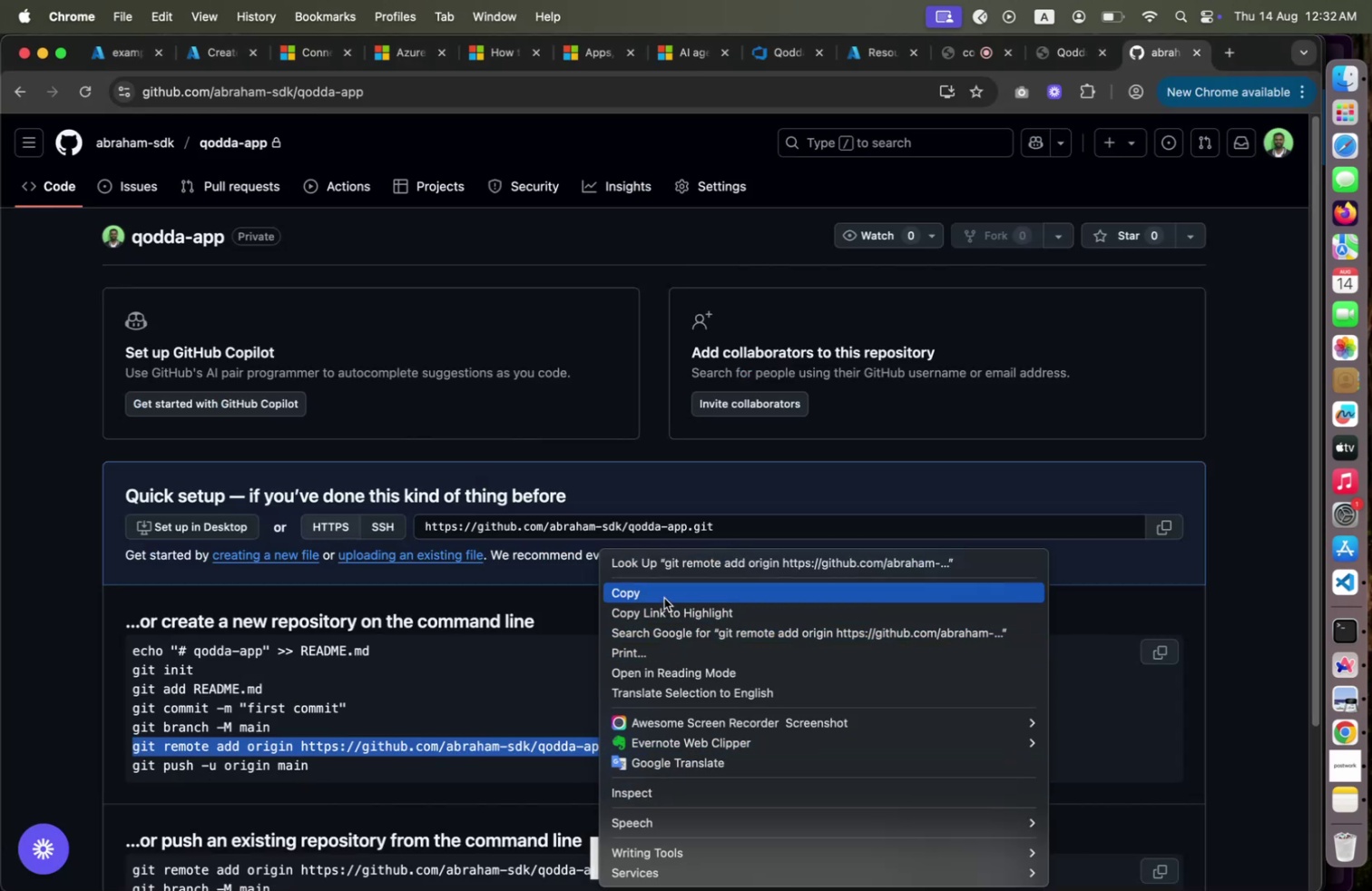 
left_click([664, 596])
 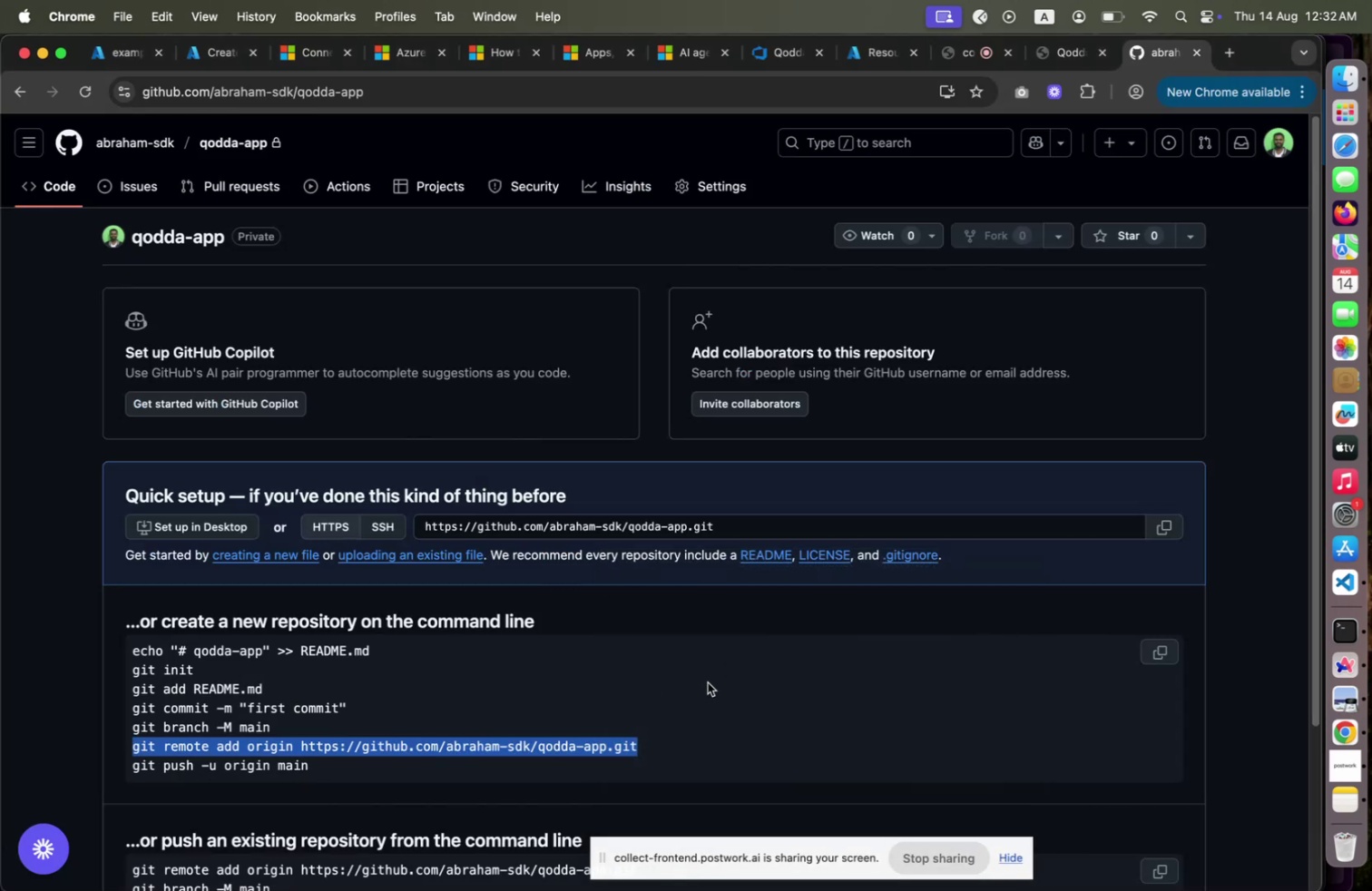 
key(Meta+CommandLeft)
 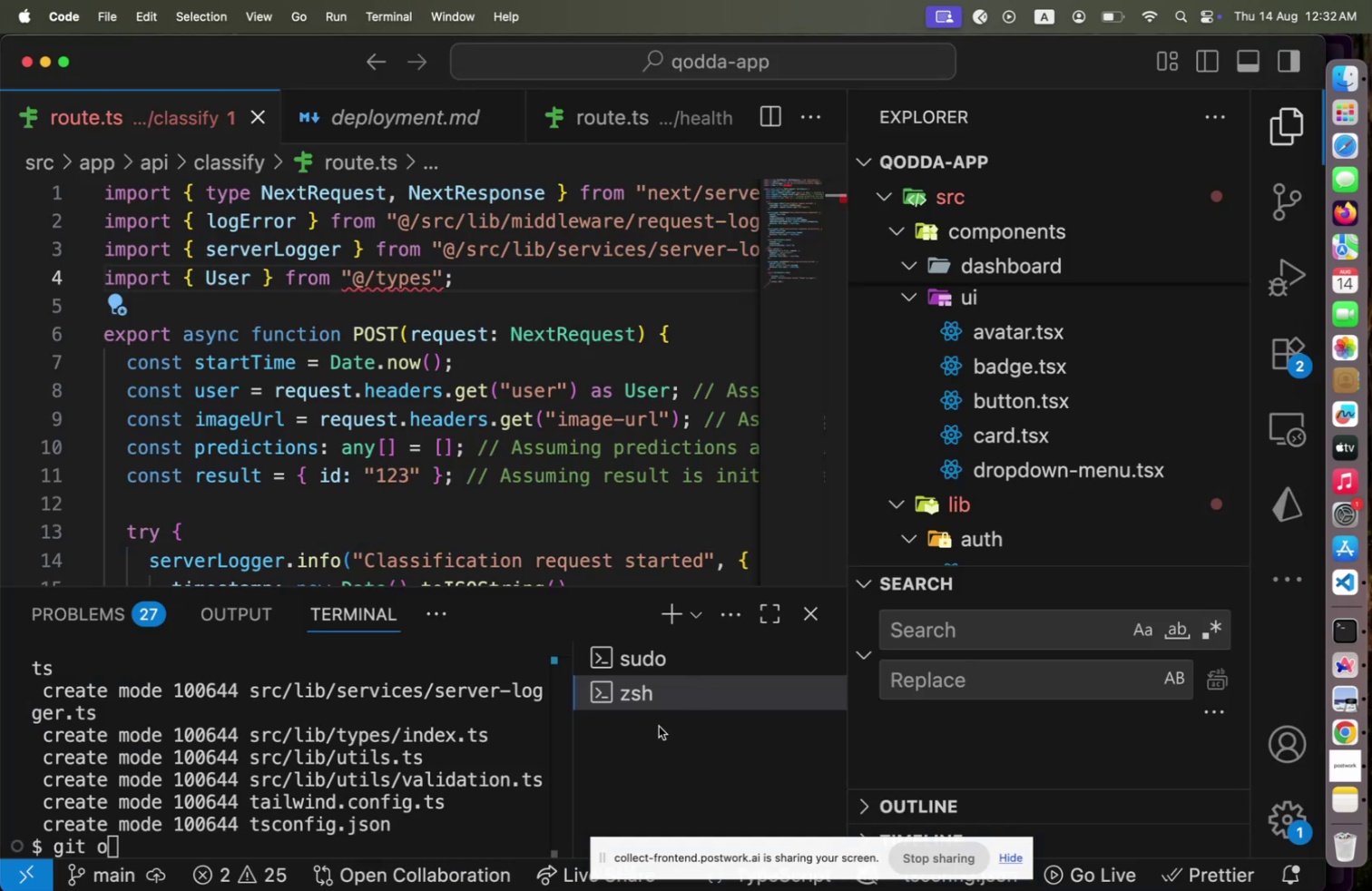 
key(Meta+Tab)
 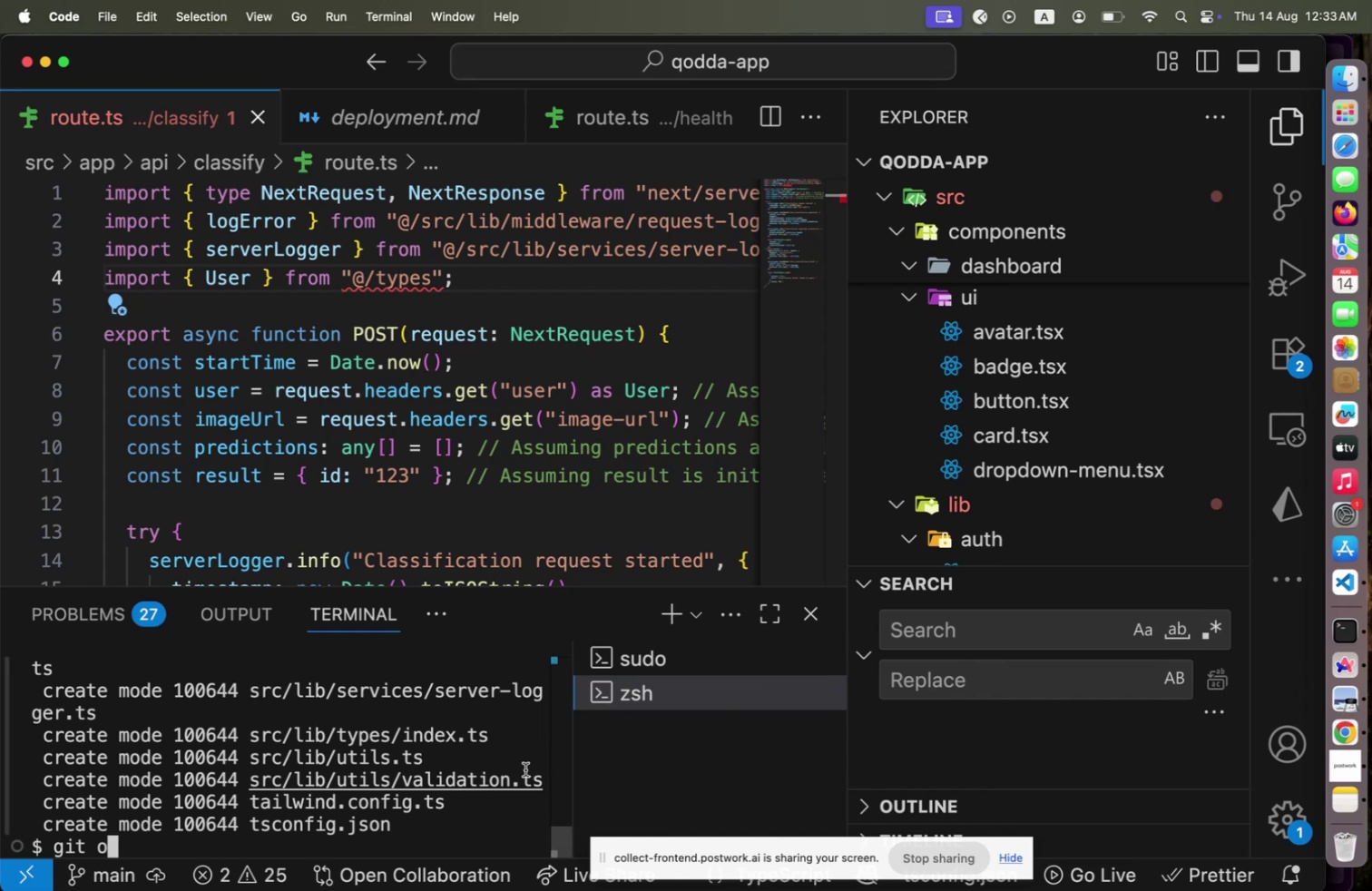 
key(Backspace)
 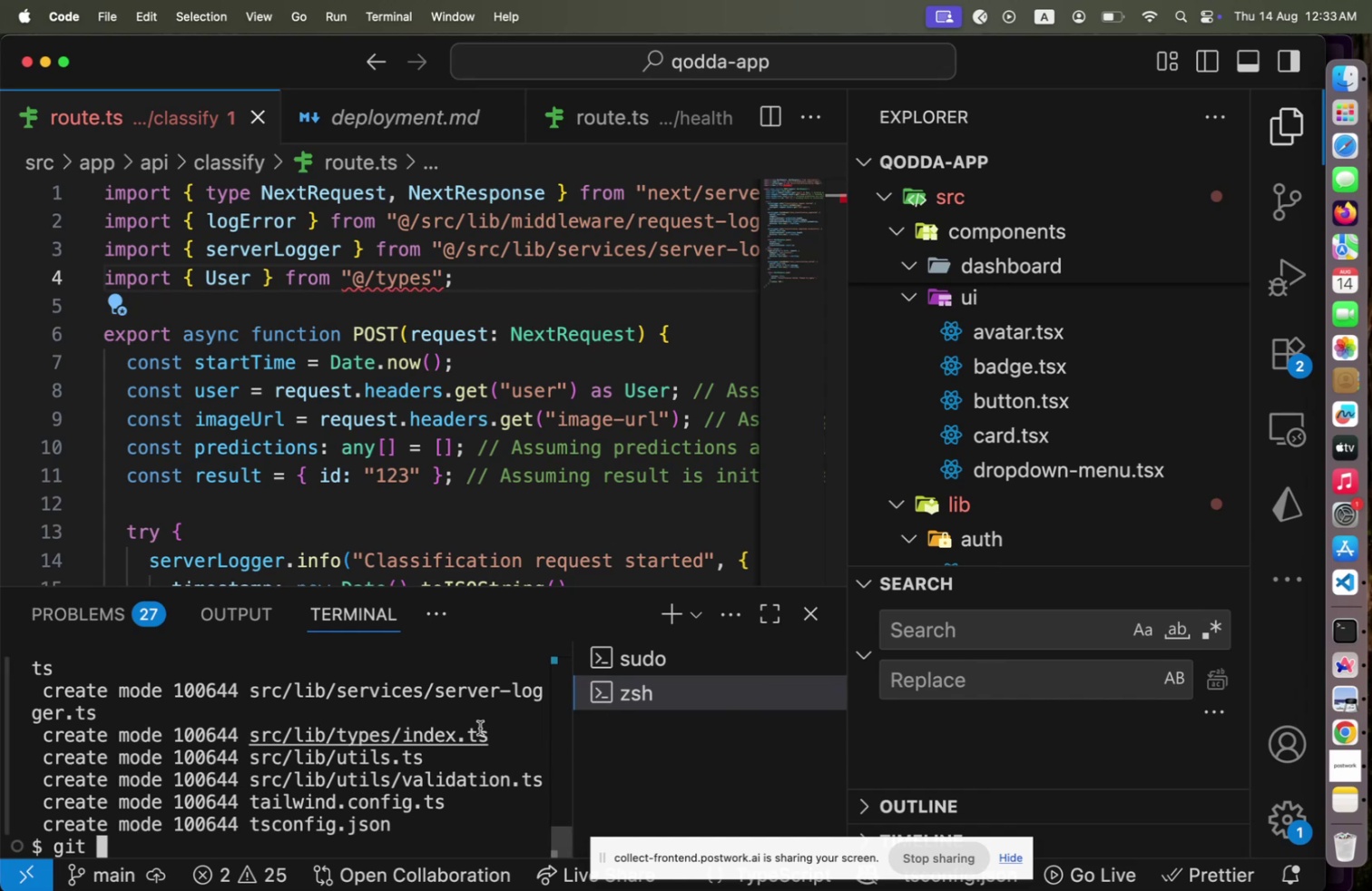 
right_click([480, 727])
 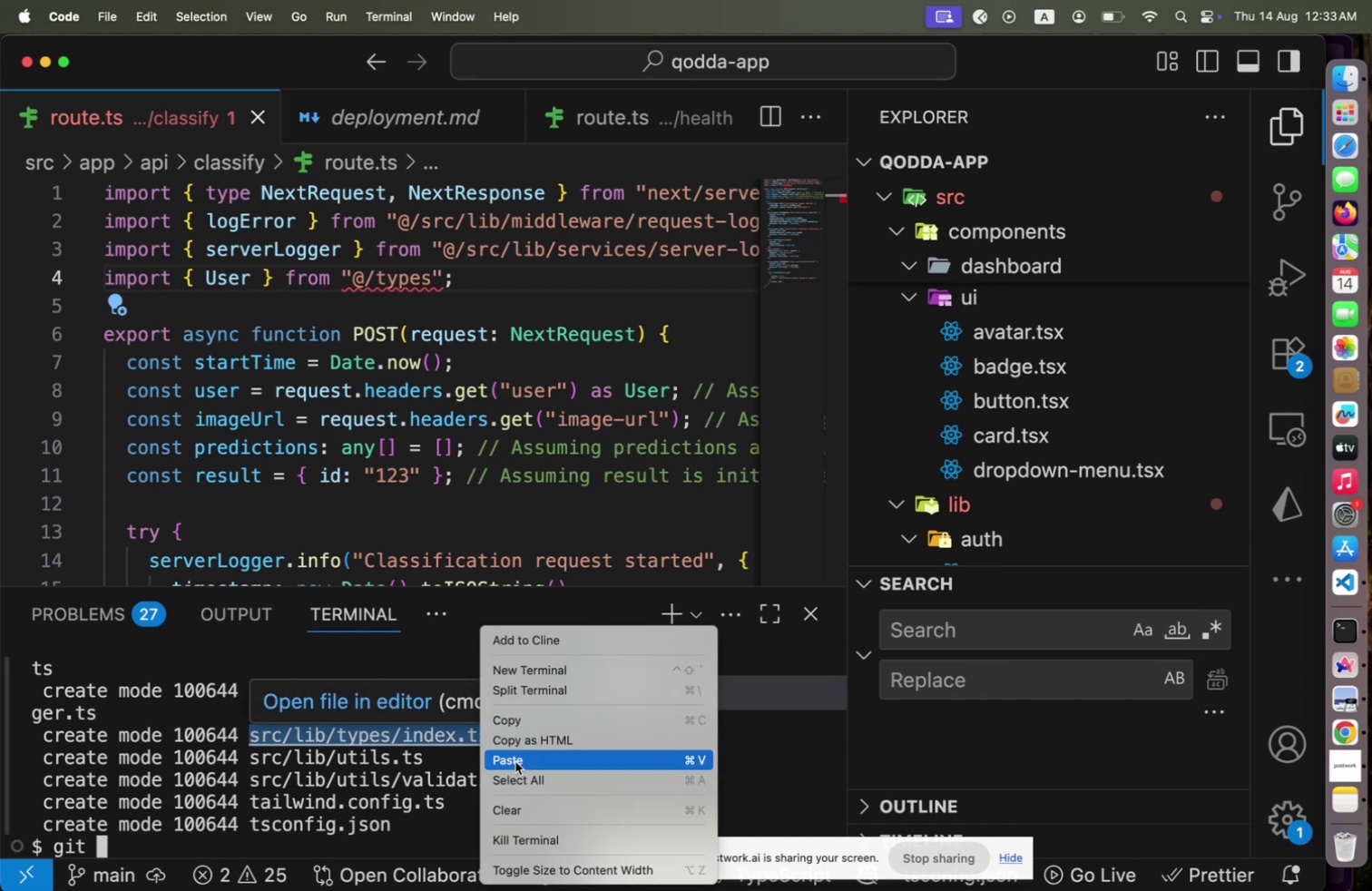 
left_click([515, 760])
 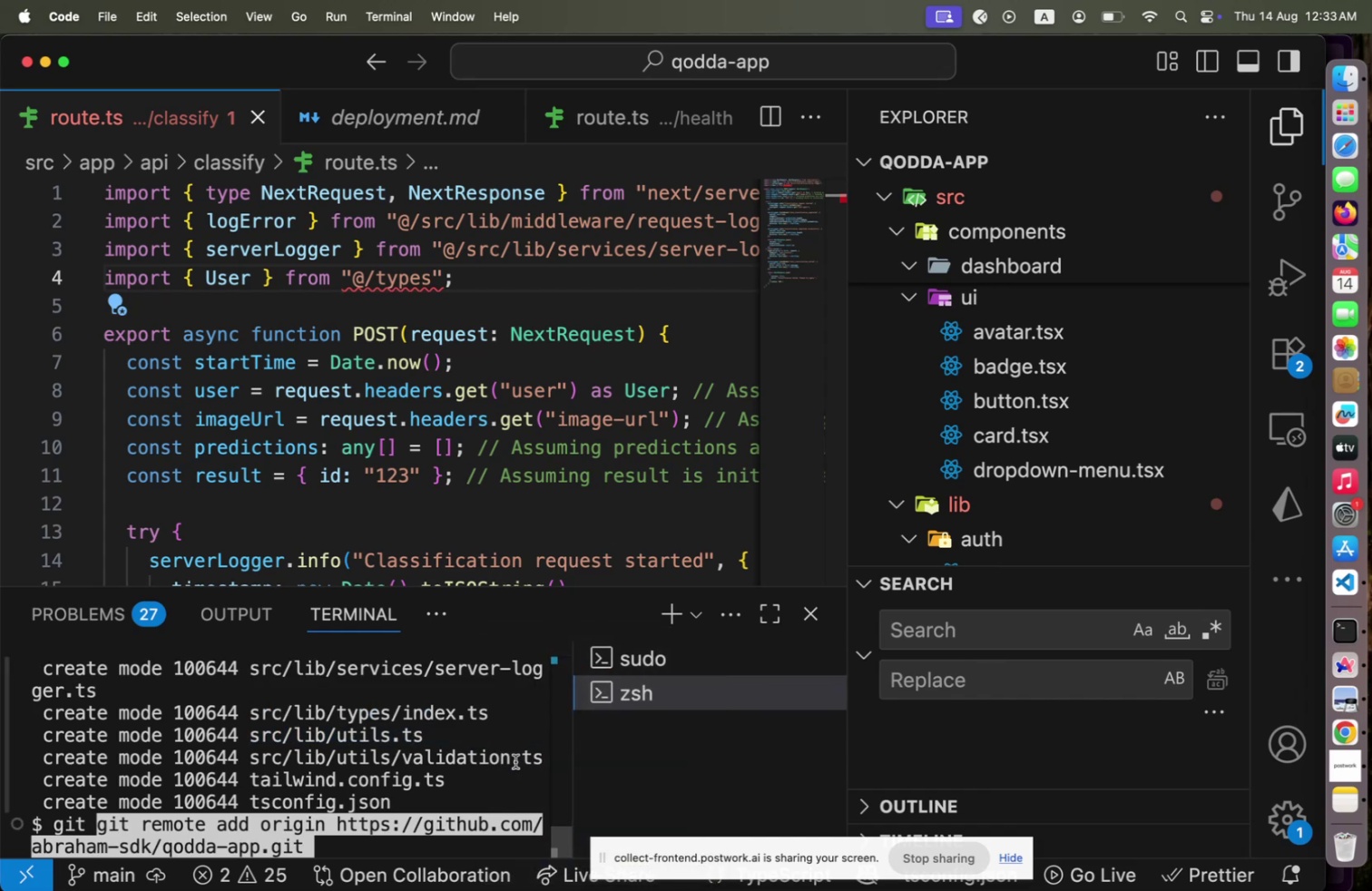 
key(Control+ControlLeft)
 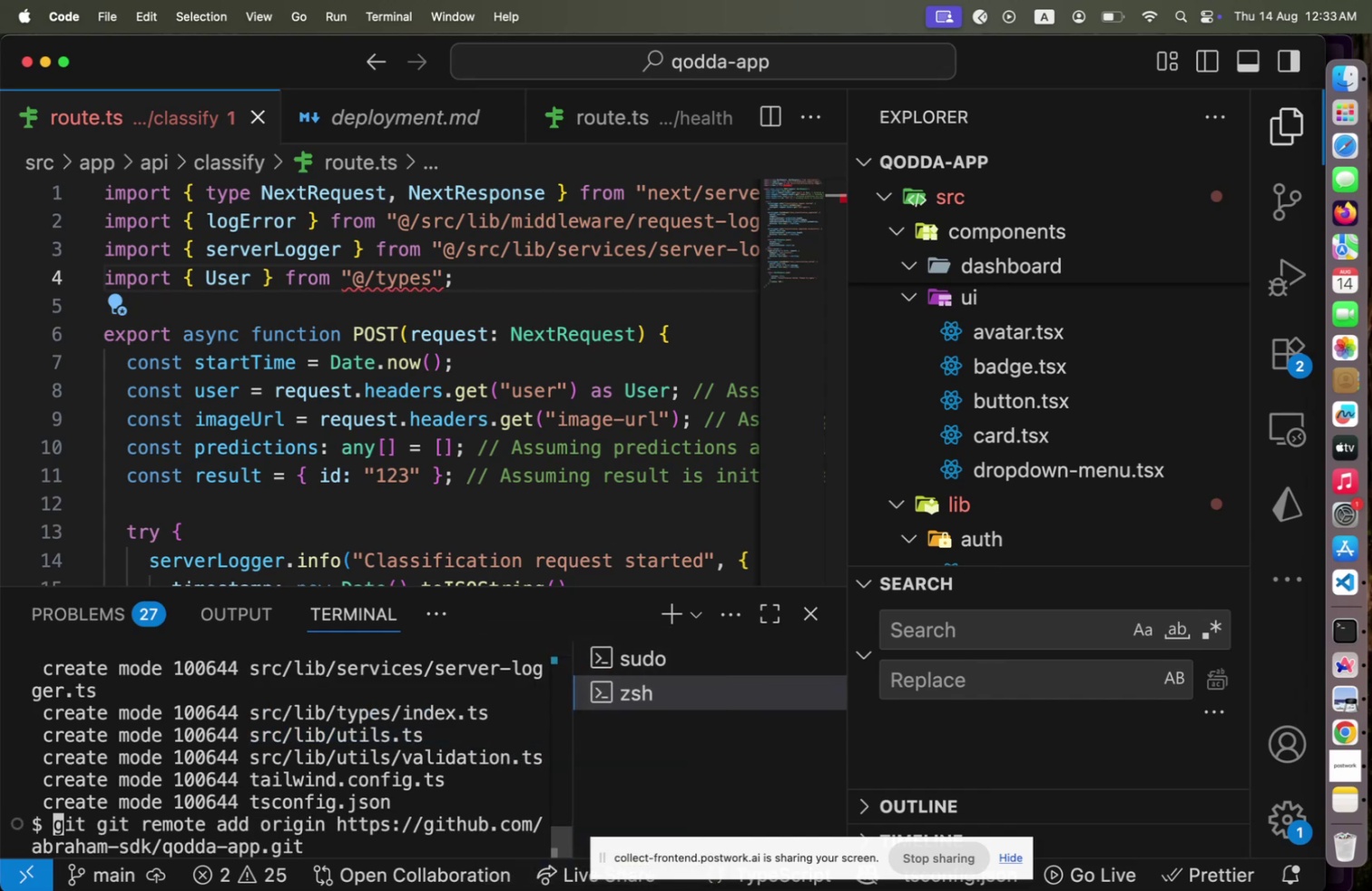 
key(Control+A)
 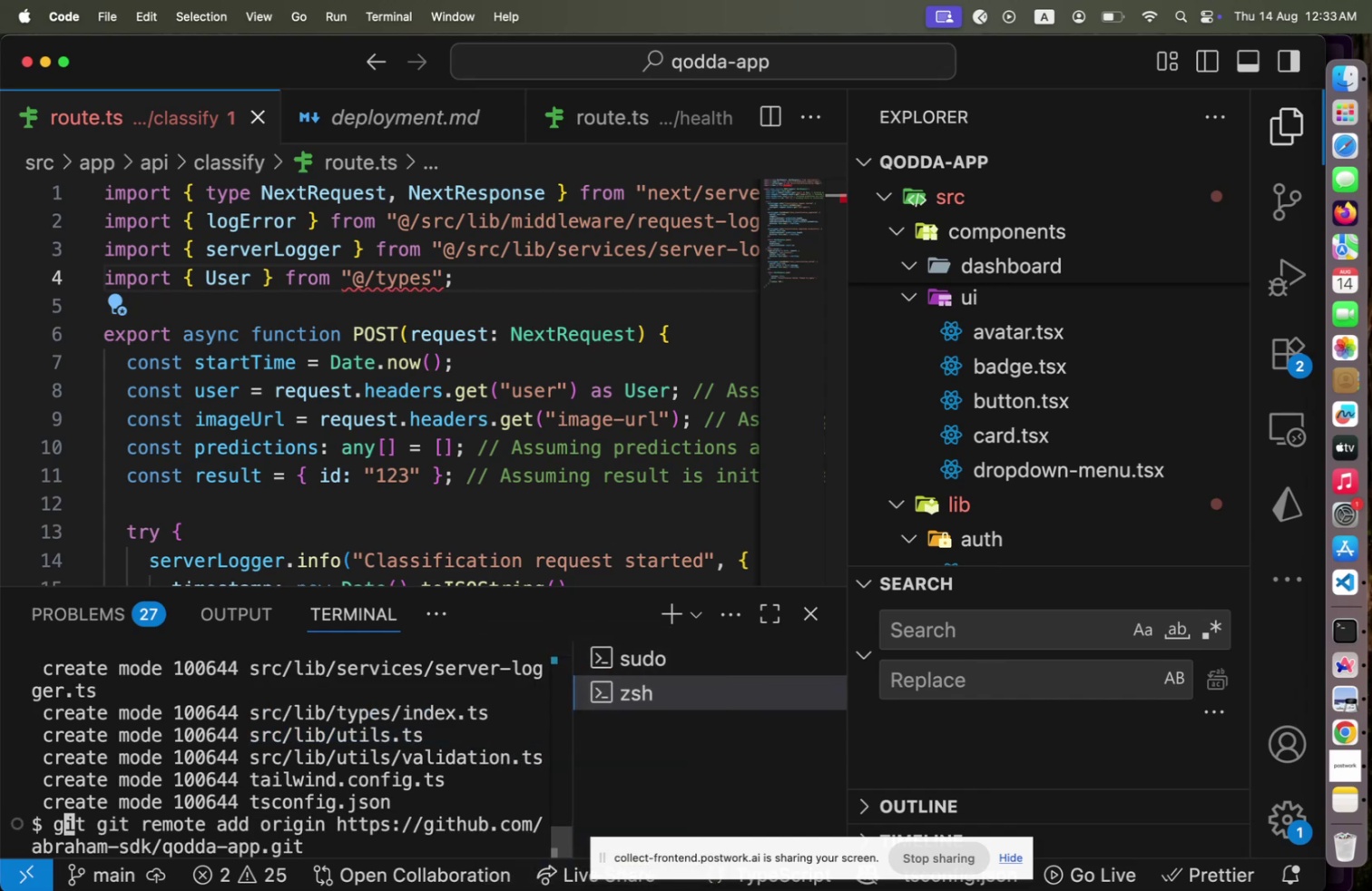 
key(ArrowRight)
 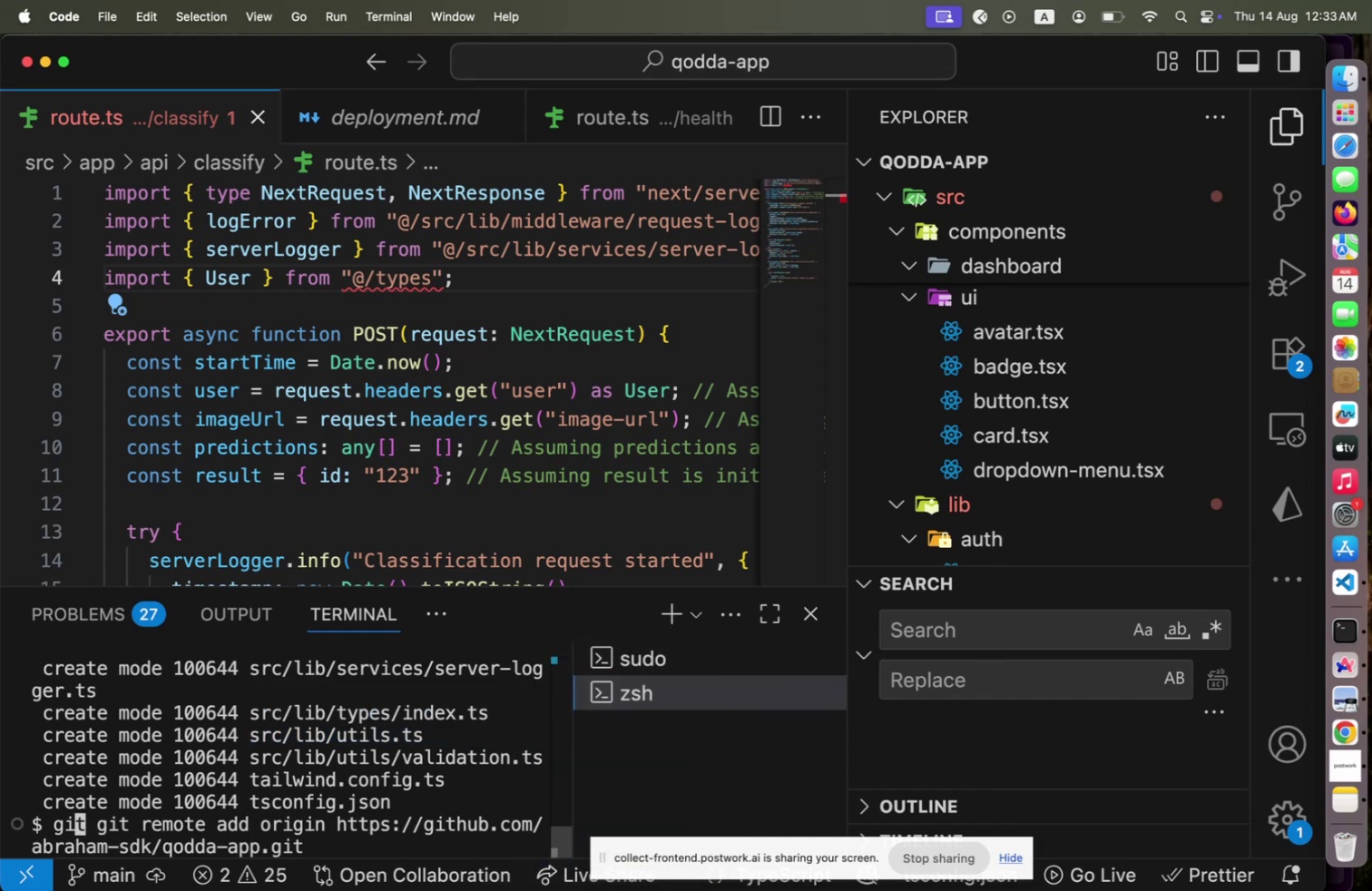 
key(ArrowRight)
 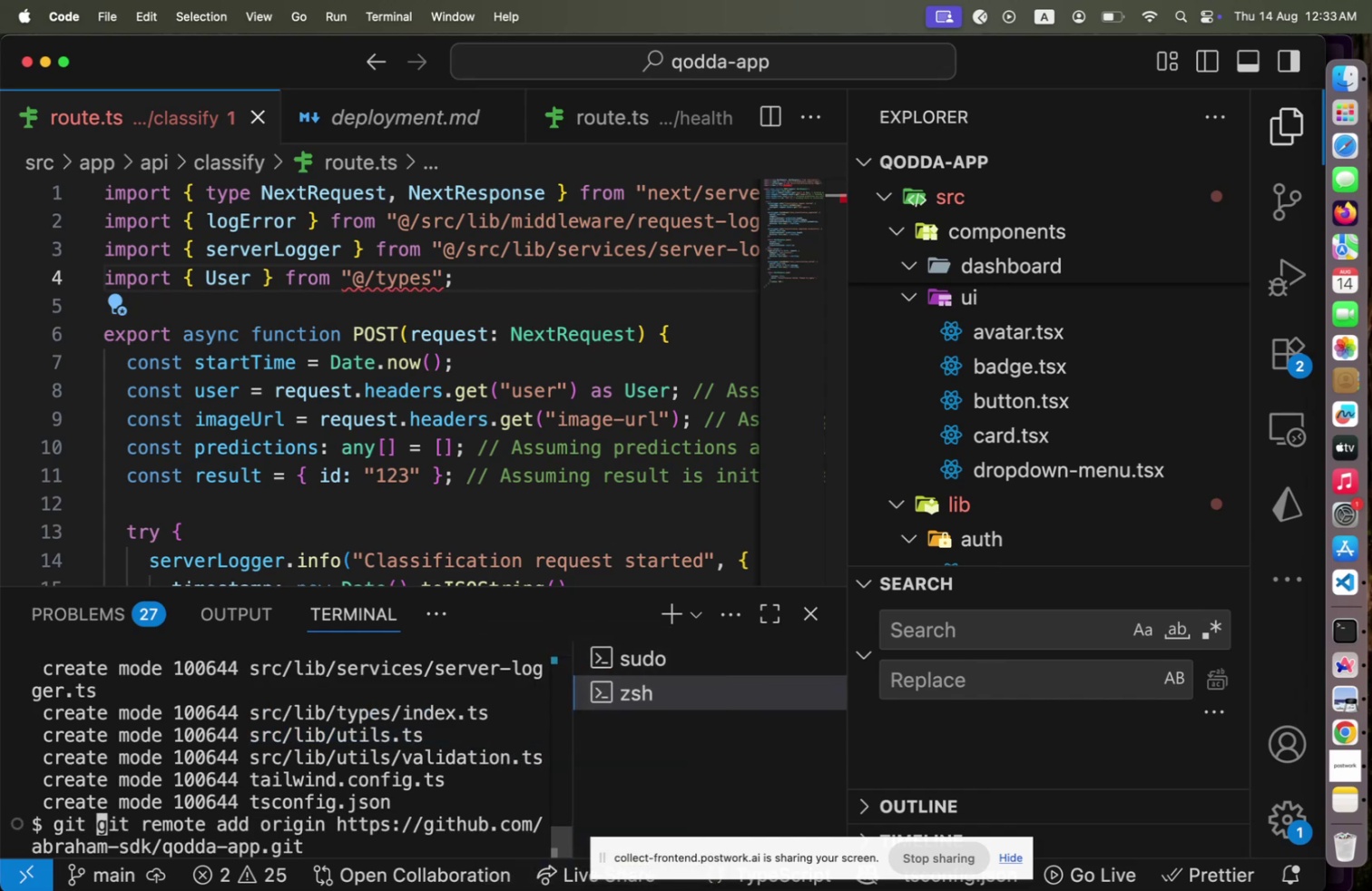 
key(ArrowRight)
 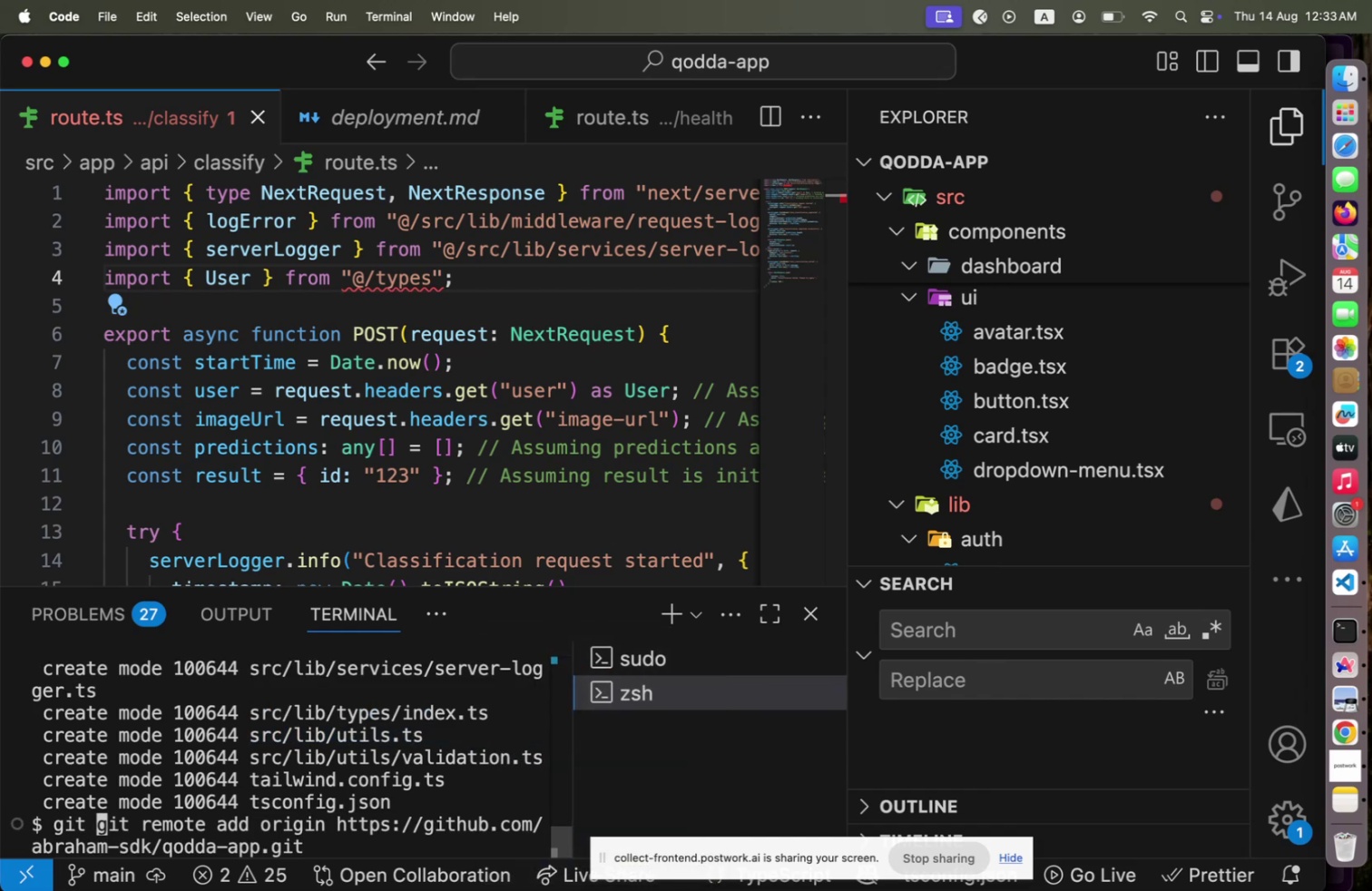 
key(ArrowRight)
 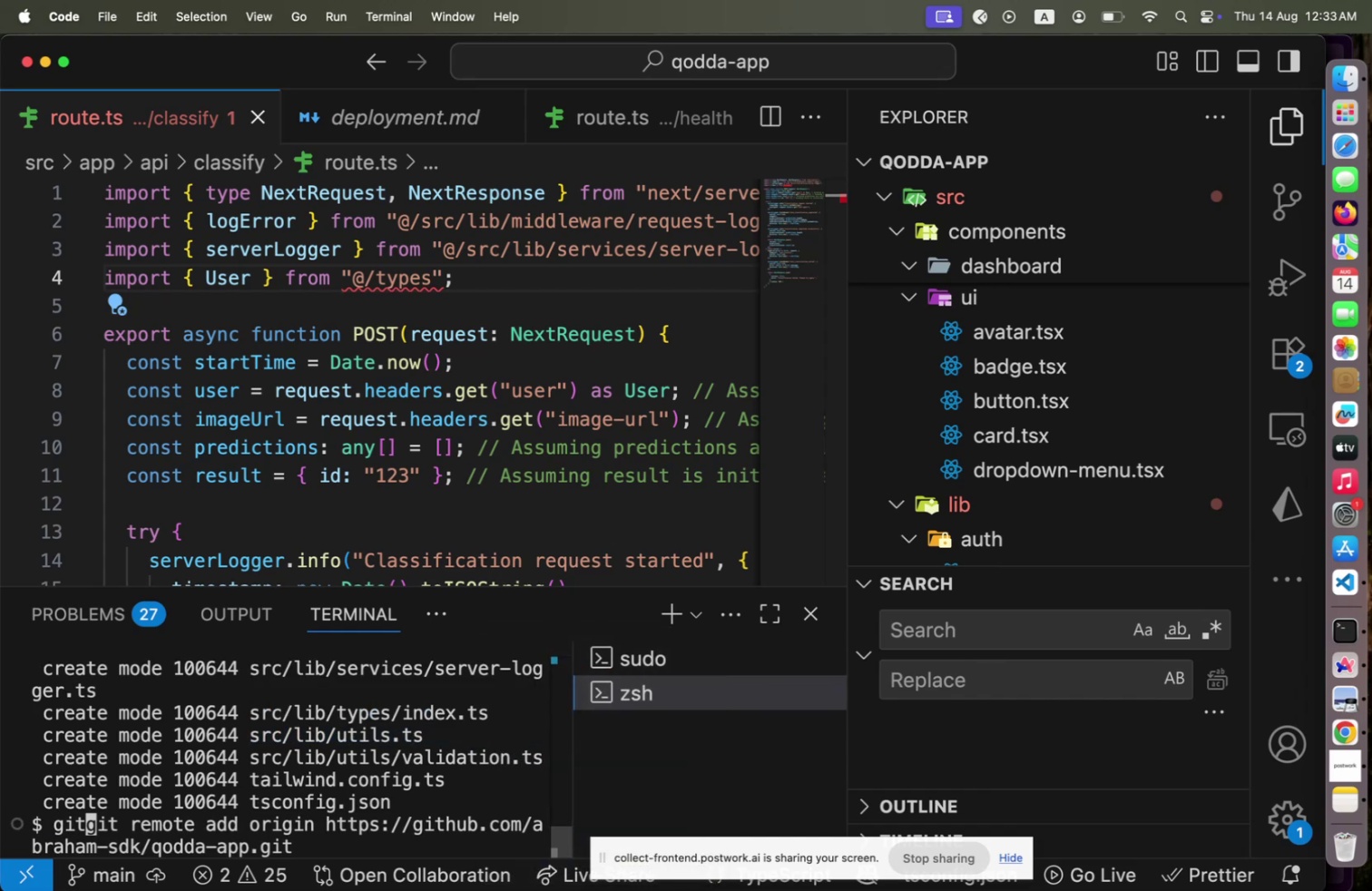 
key(Backspace)
 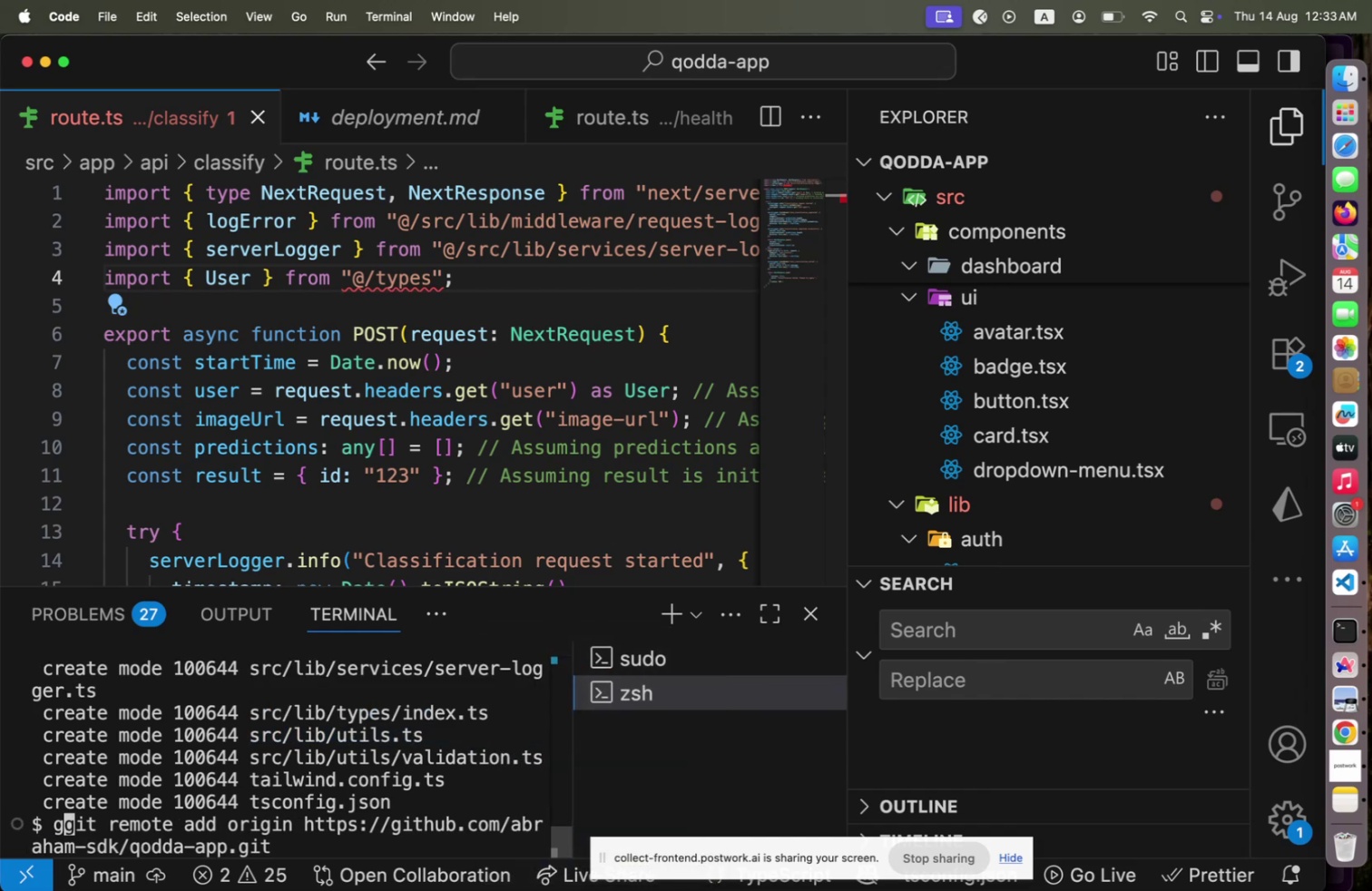 
key(Backspace)
 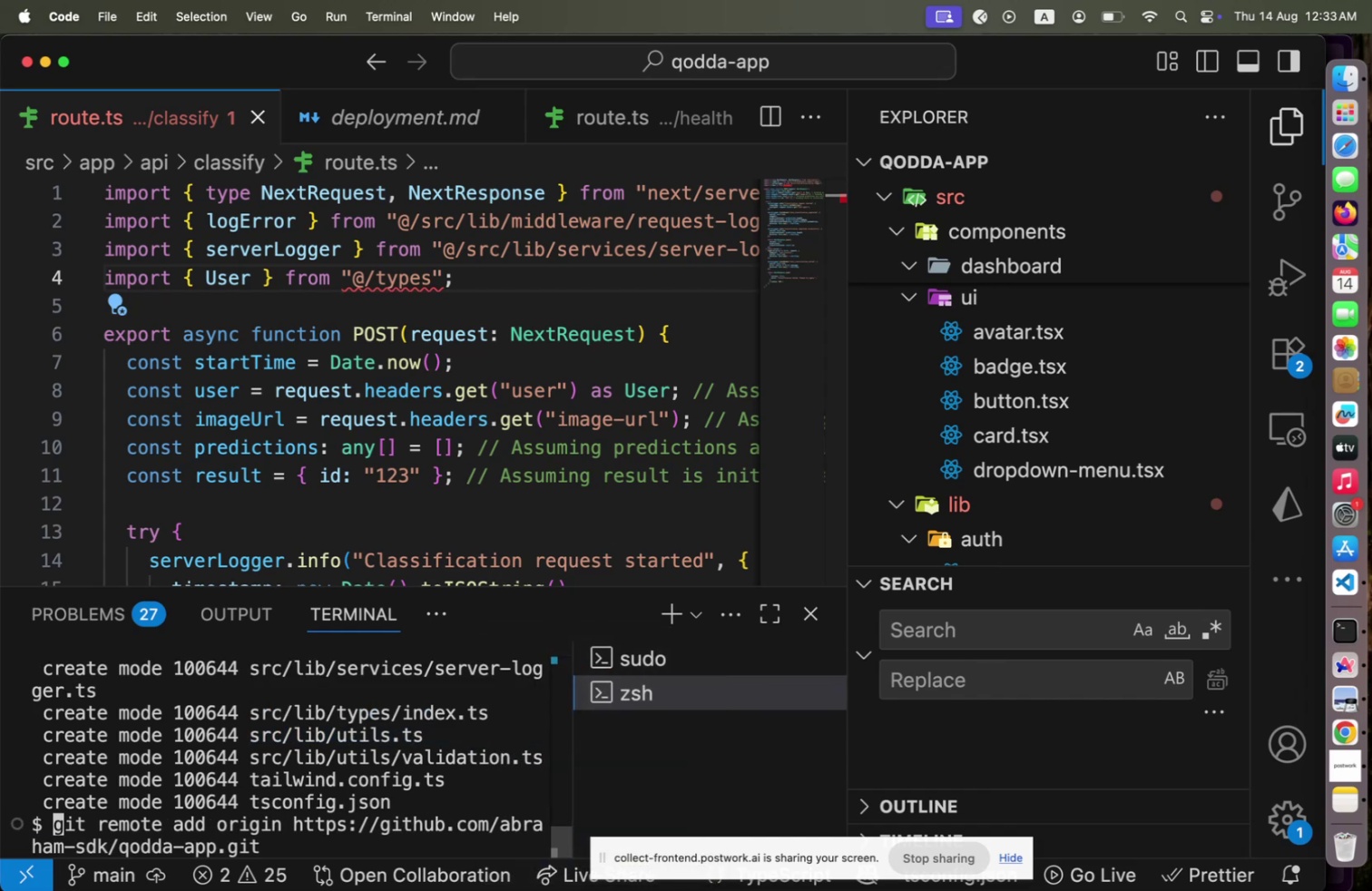 
key(Backspace)
 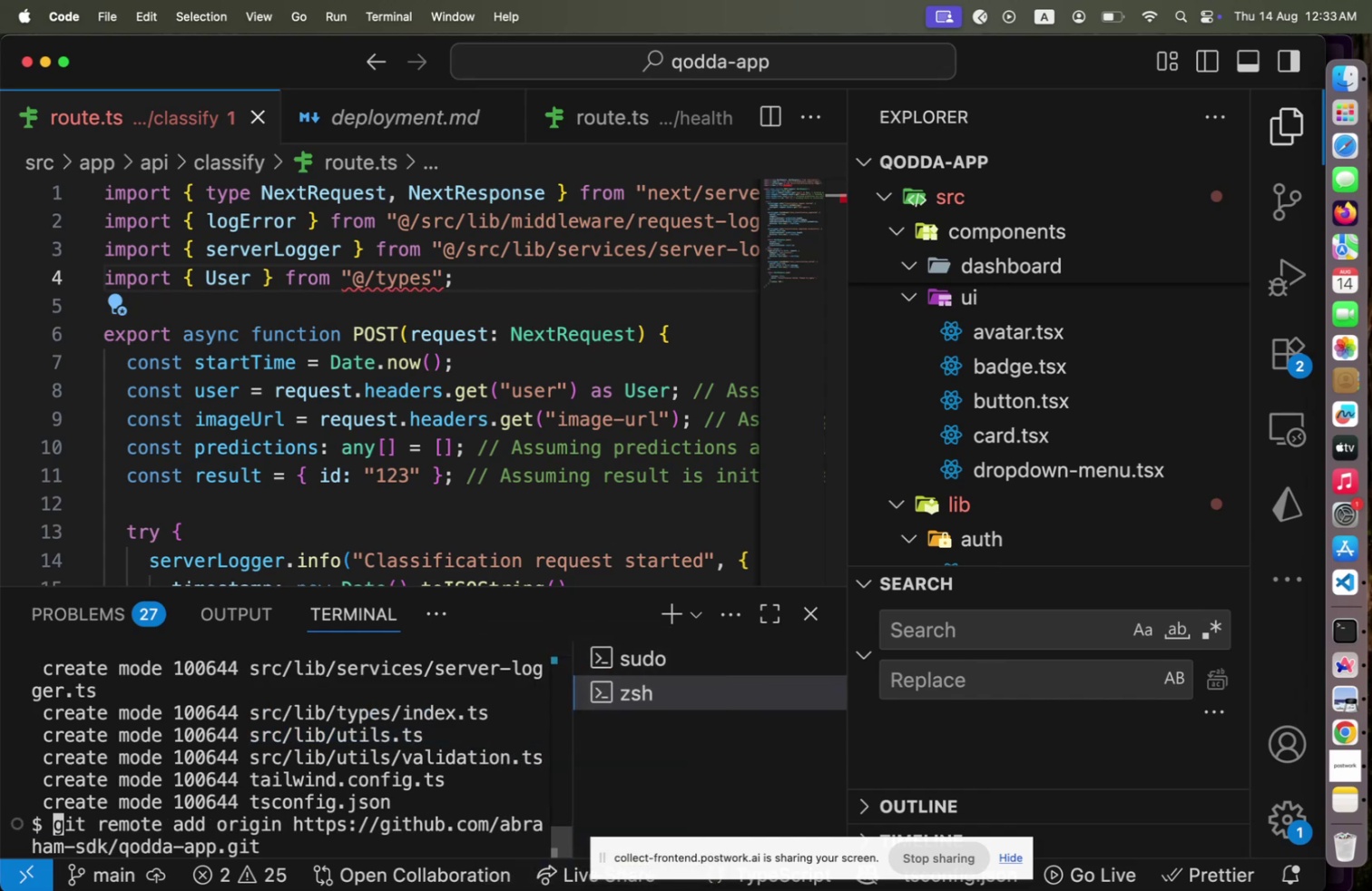 
key(Backspace)
 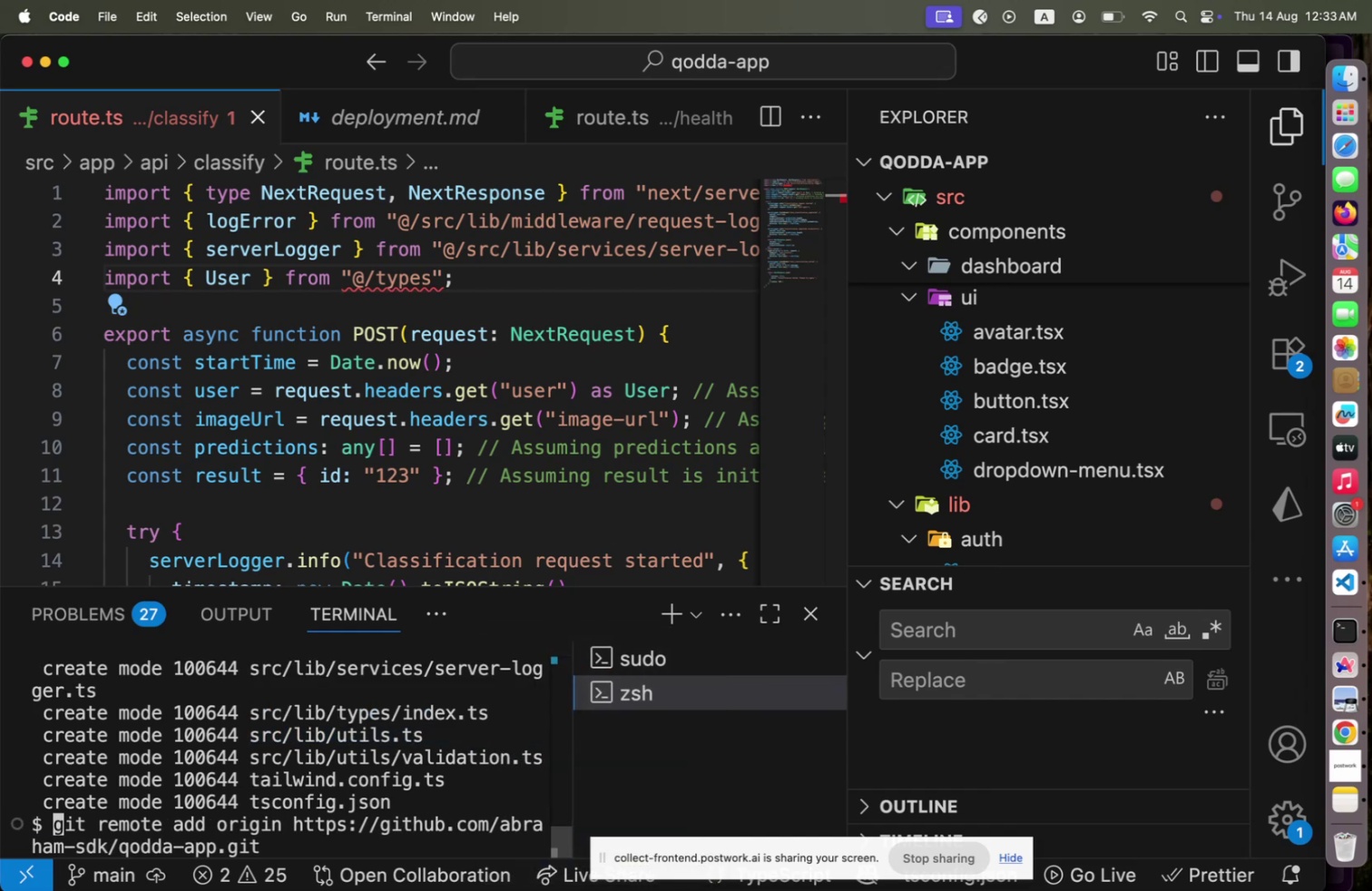 
key(Backspace)
 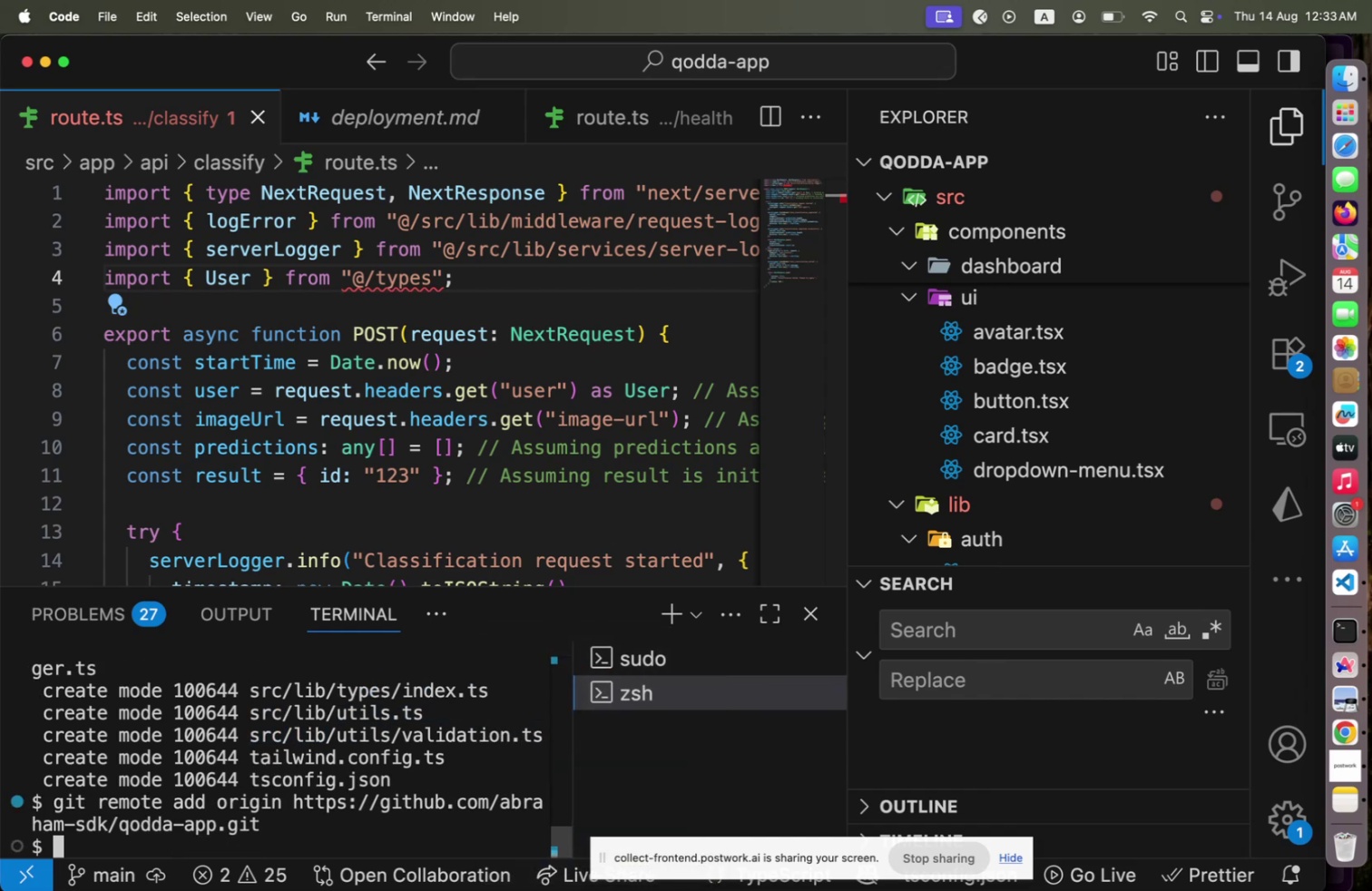 
key(Enter)
 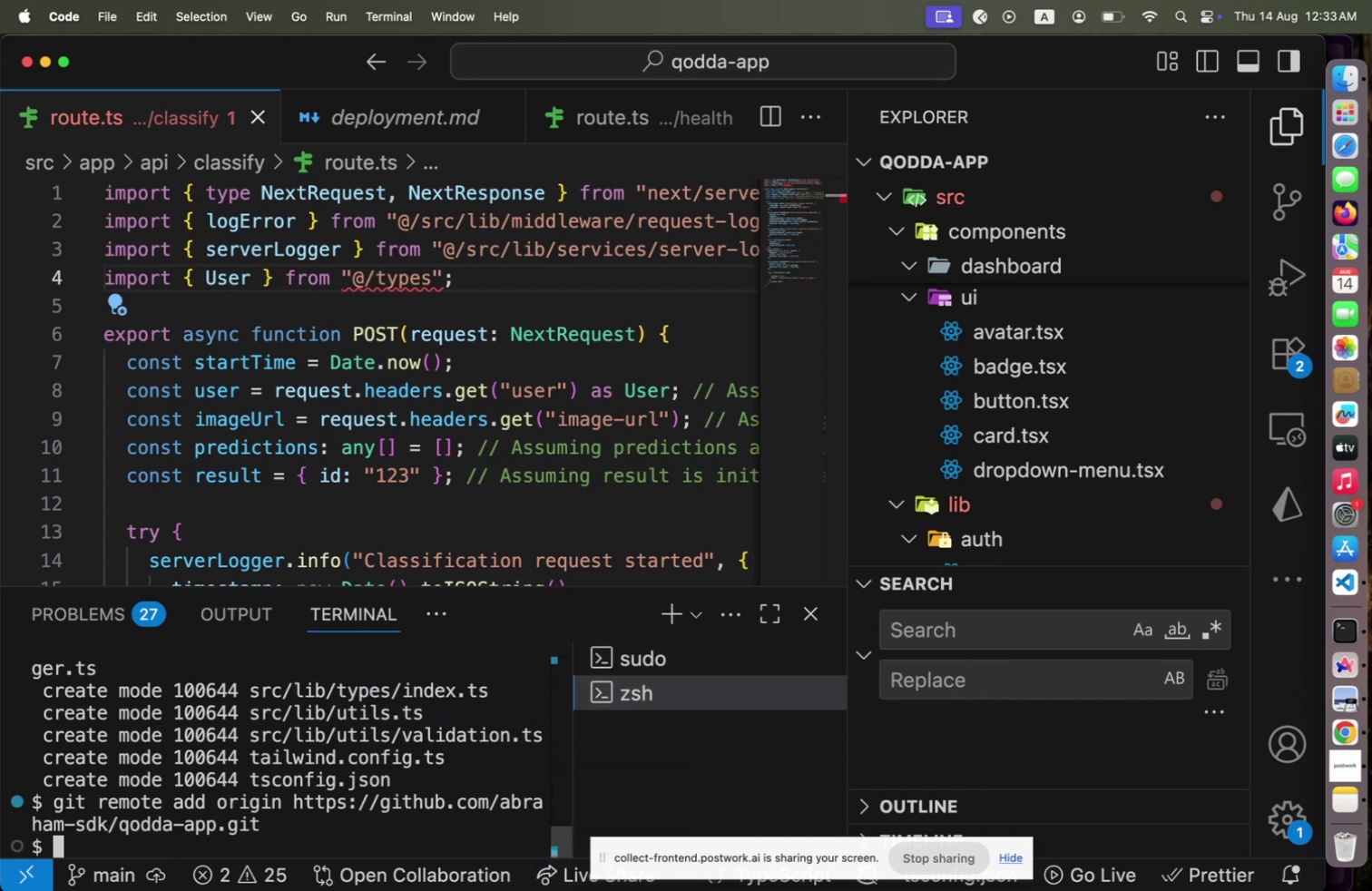 
type(git push origi)
key(Backspace)
key(Backspace)
key(Backspace)
key(Backspace)
key(Backspace)
key(Backspace)
key(Backspace)
key(Backspace)
key(Backspace)
key(Backspace)
type(branch)
 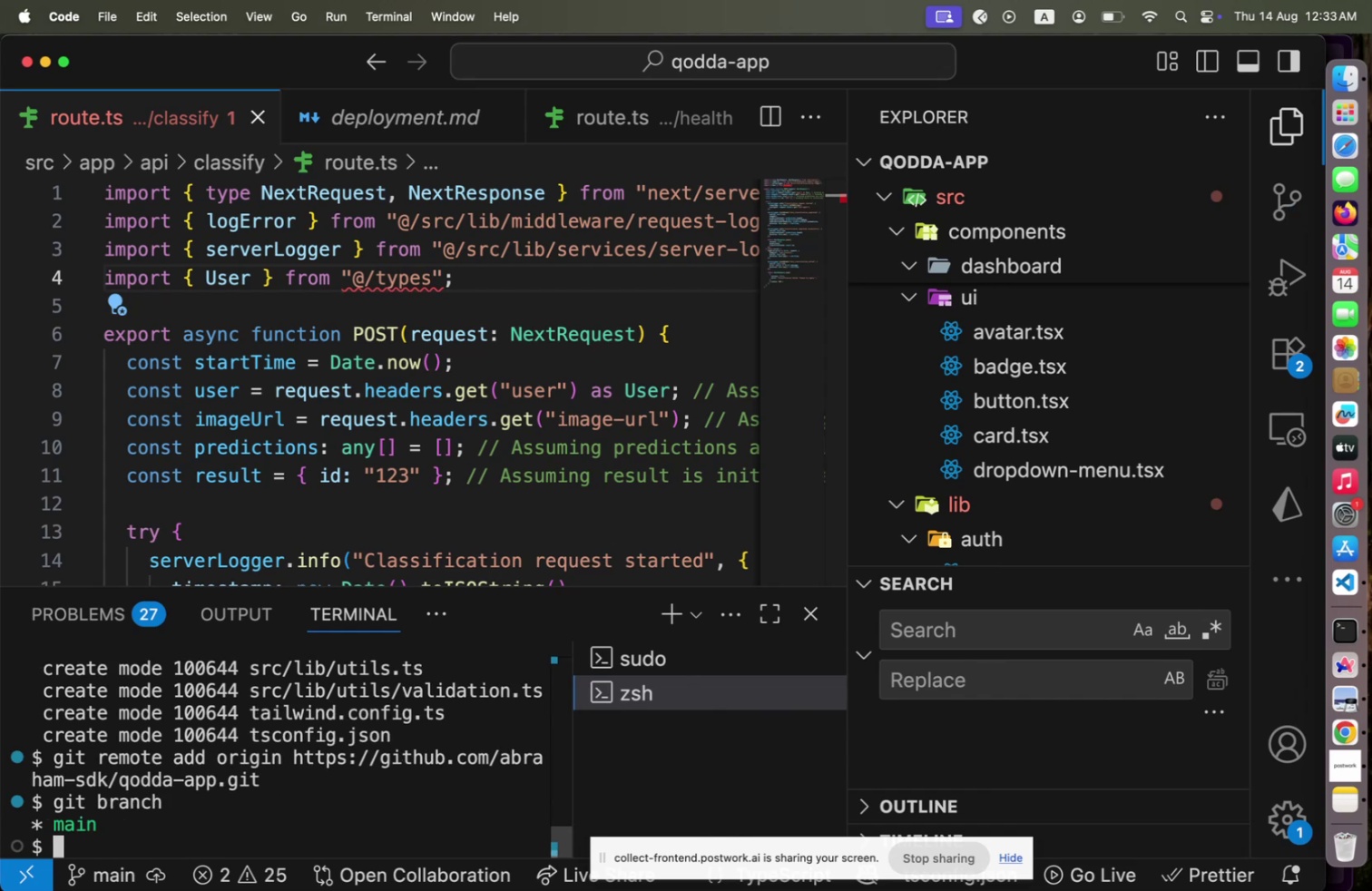 
key(Enter)
 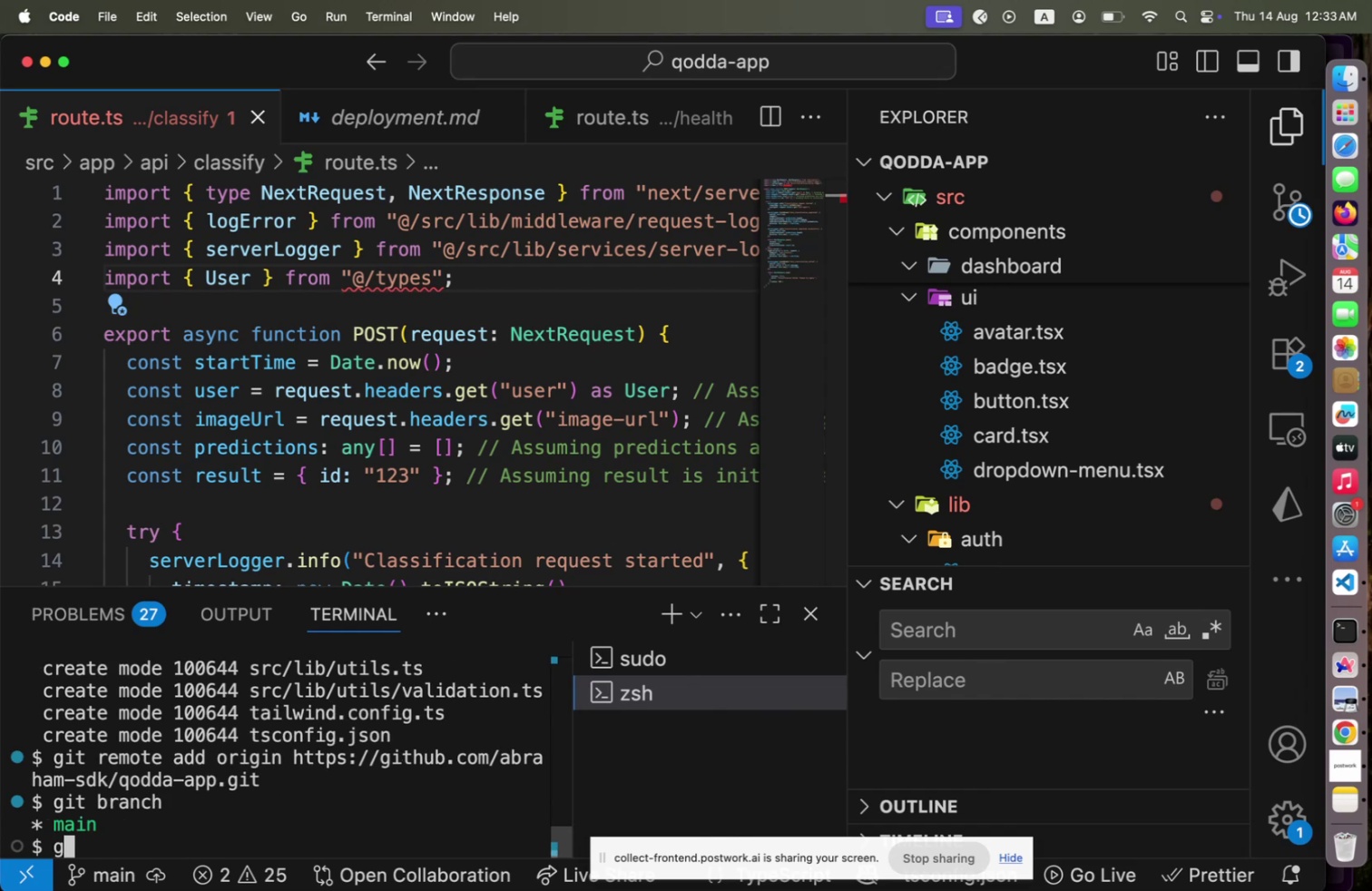 
type(git puch )
key(Backspace)
key(Backspace)
key(Backspace)
key(Backspace)
key(Backspace)
 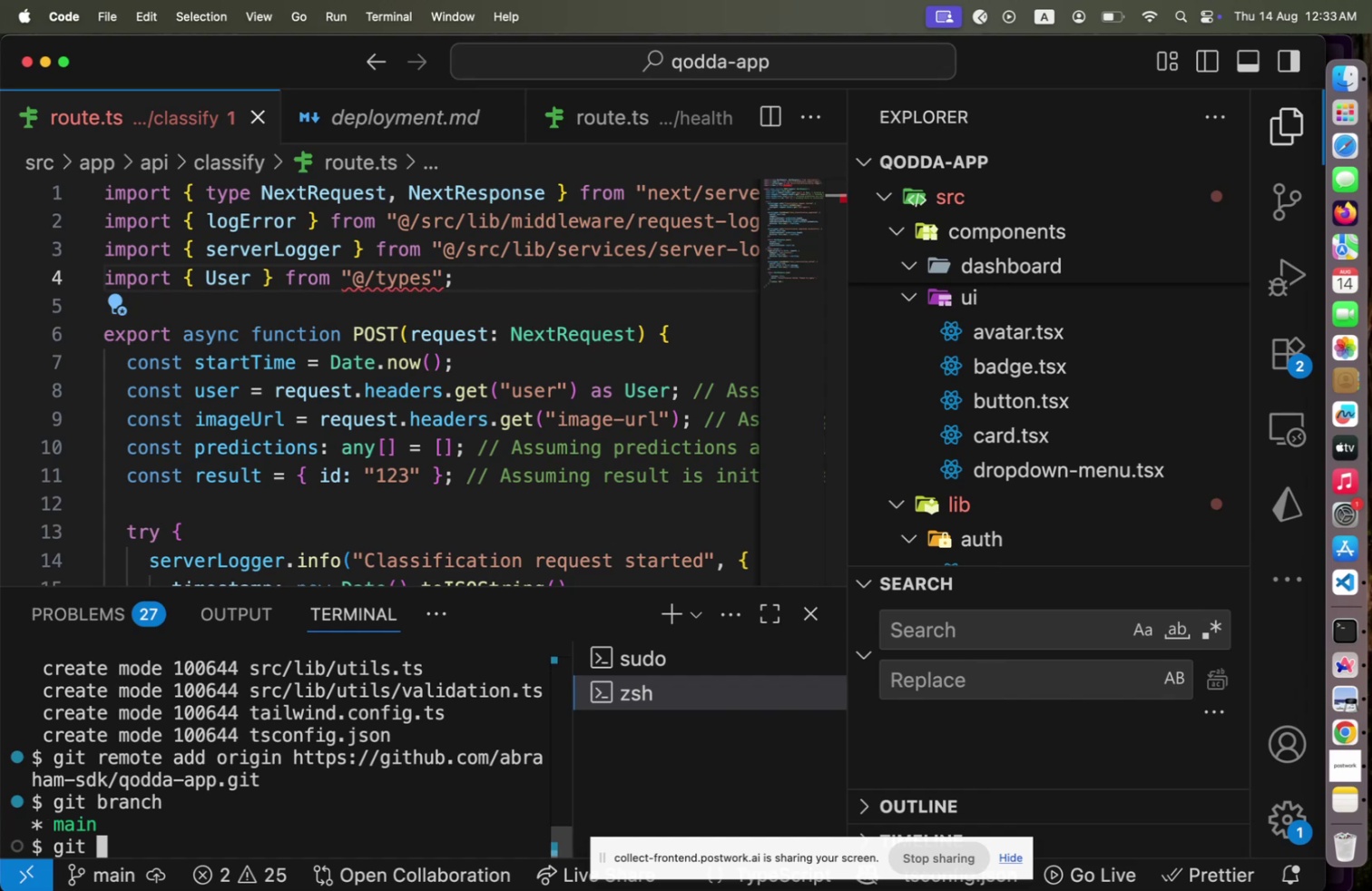 
key(Meta+CommandLeft)
 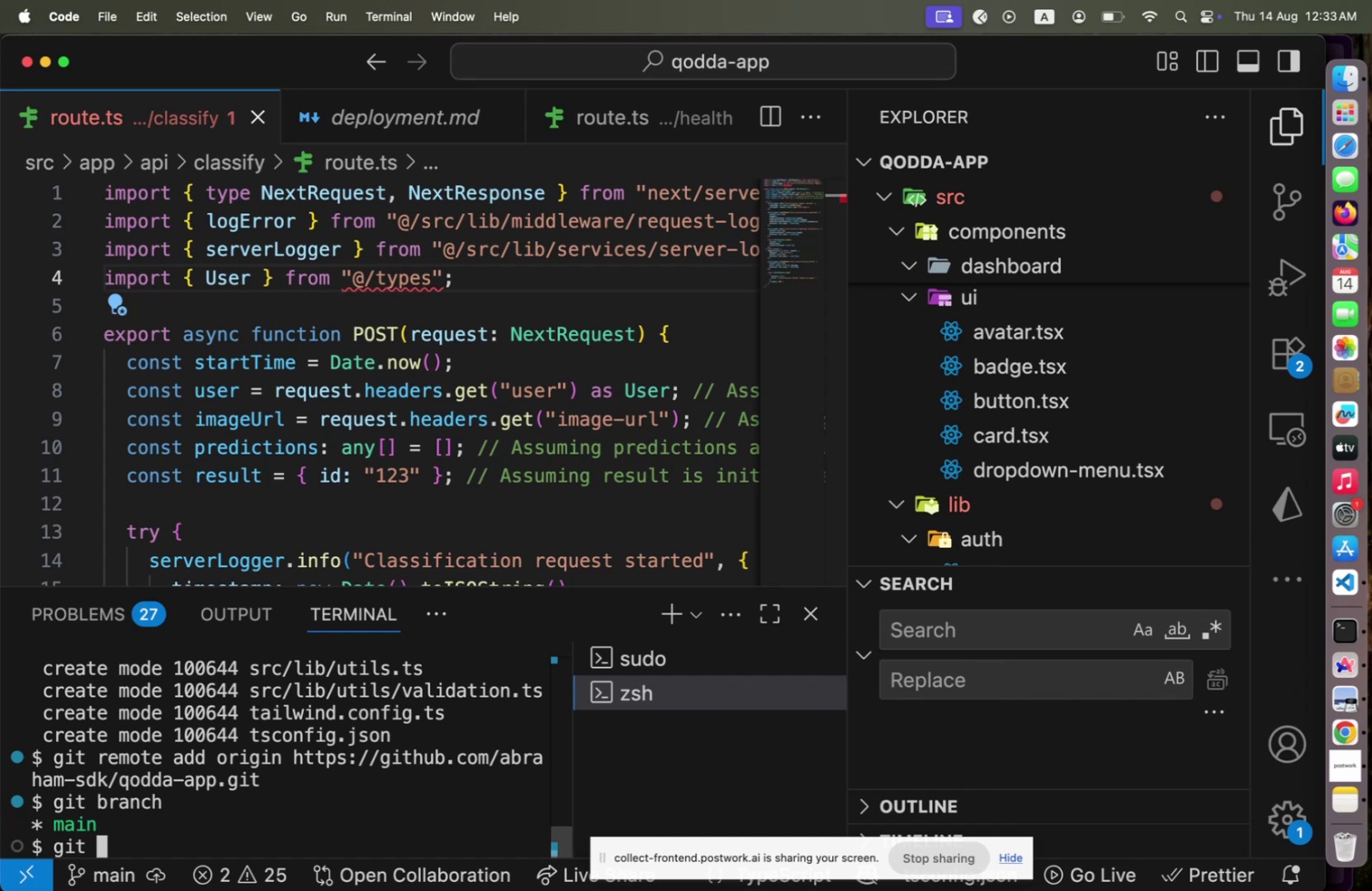 
key(Meta+Tab)
 